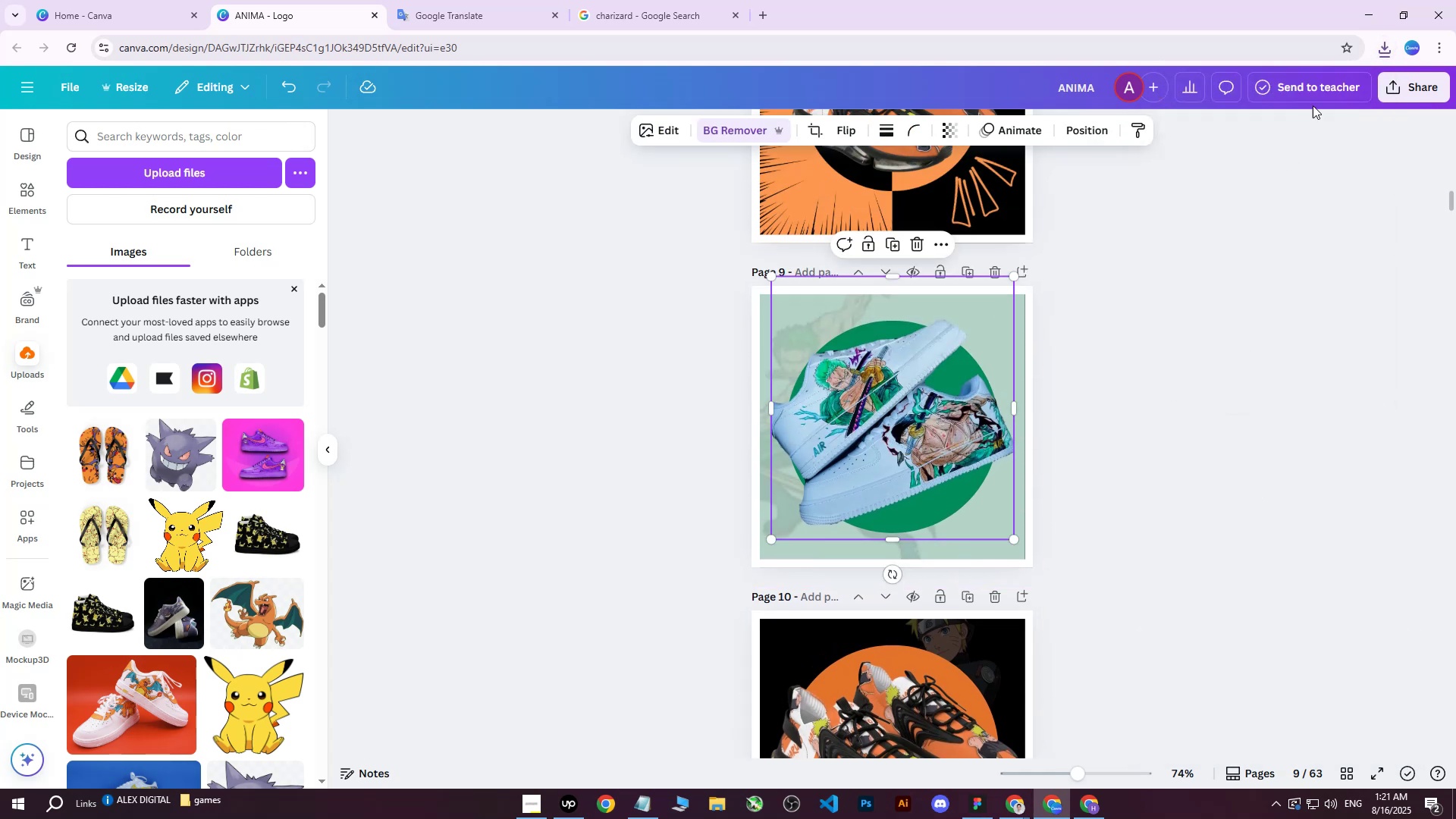 
left_click([1414, 93])
 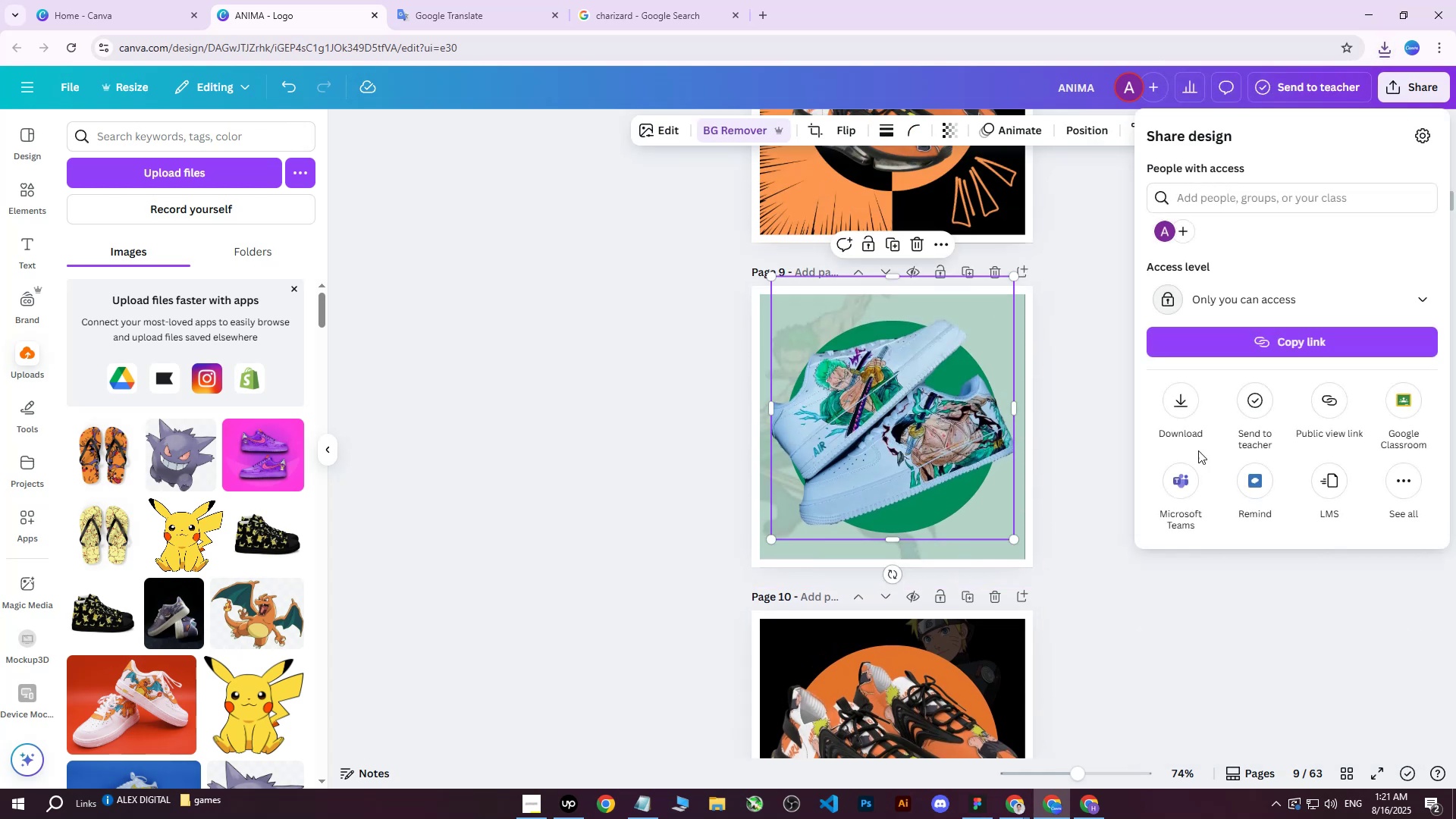 
left_click([1175, 410])
 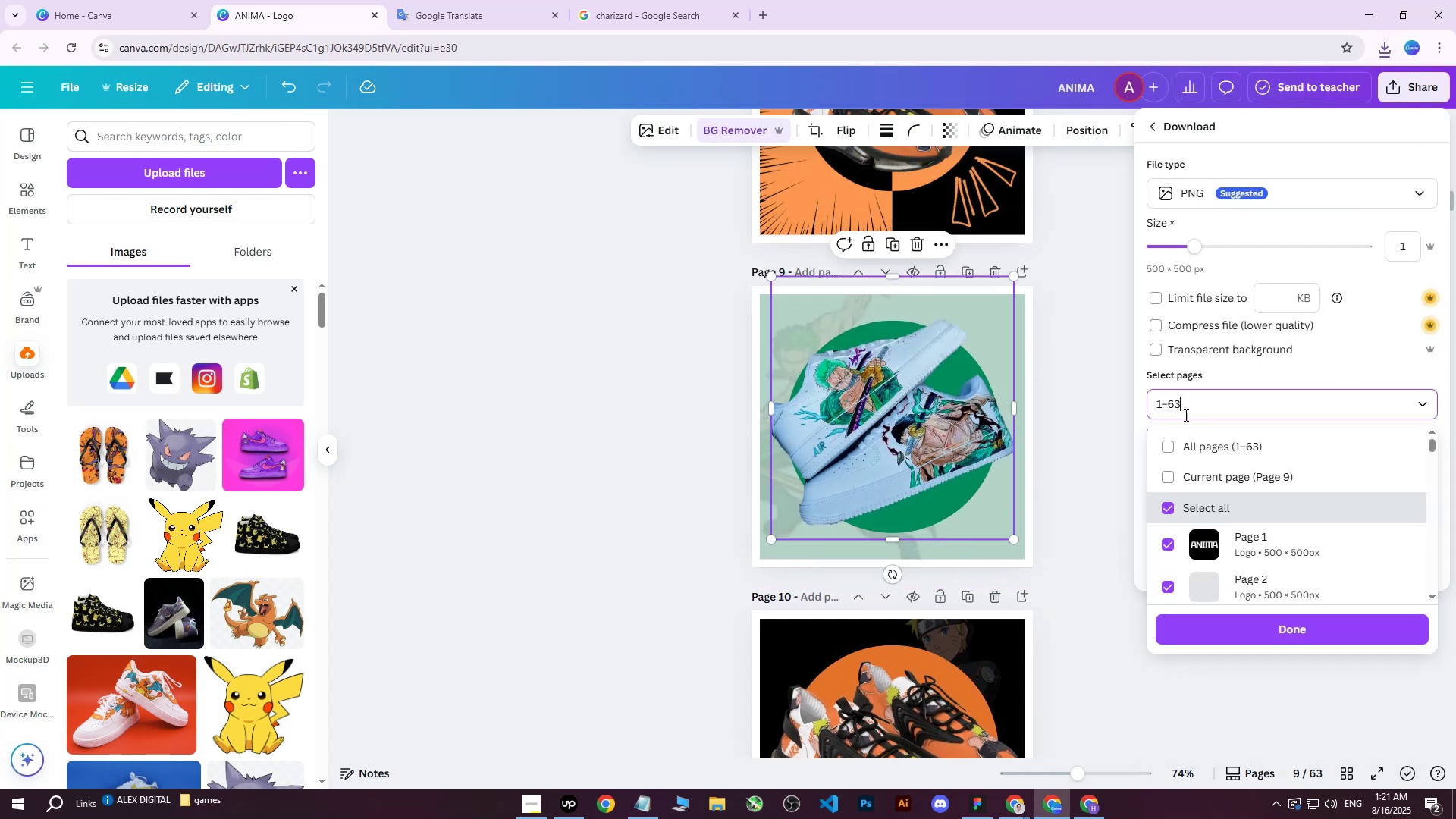 
triple_click([1199, 441])
 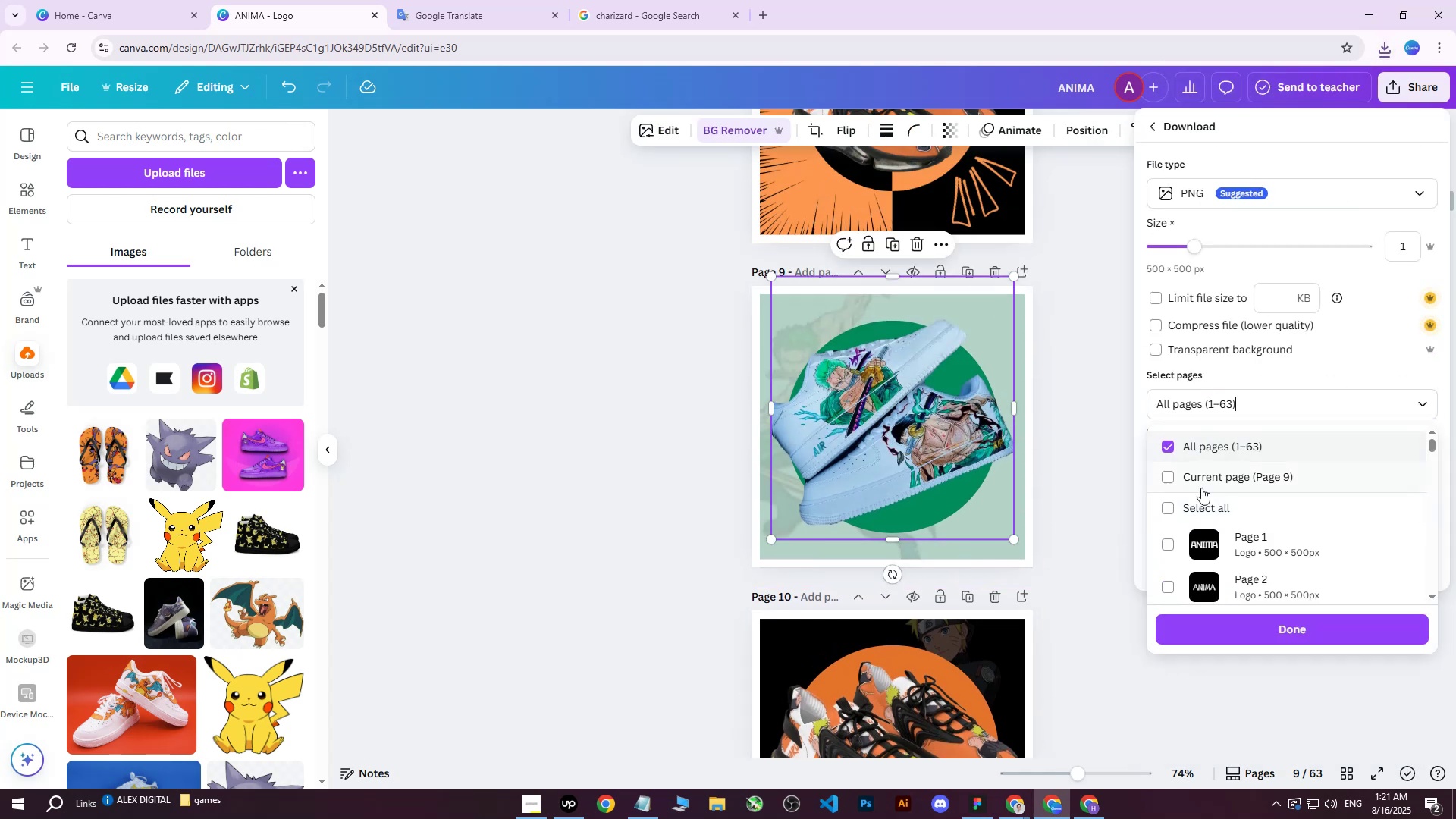 
triple_click([1201, 488])
 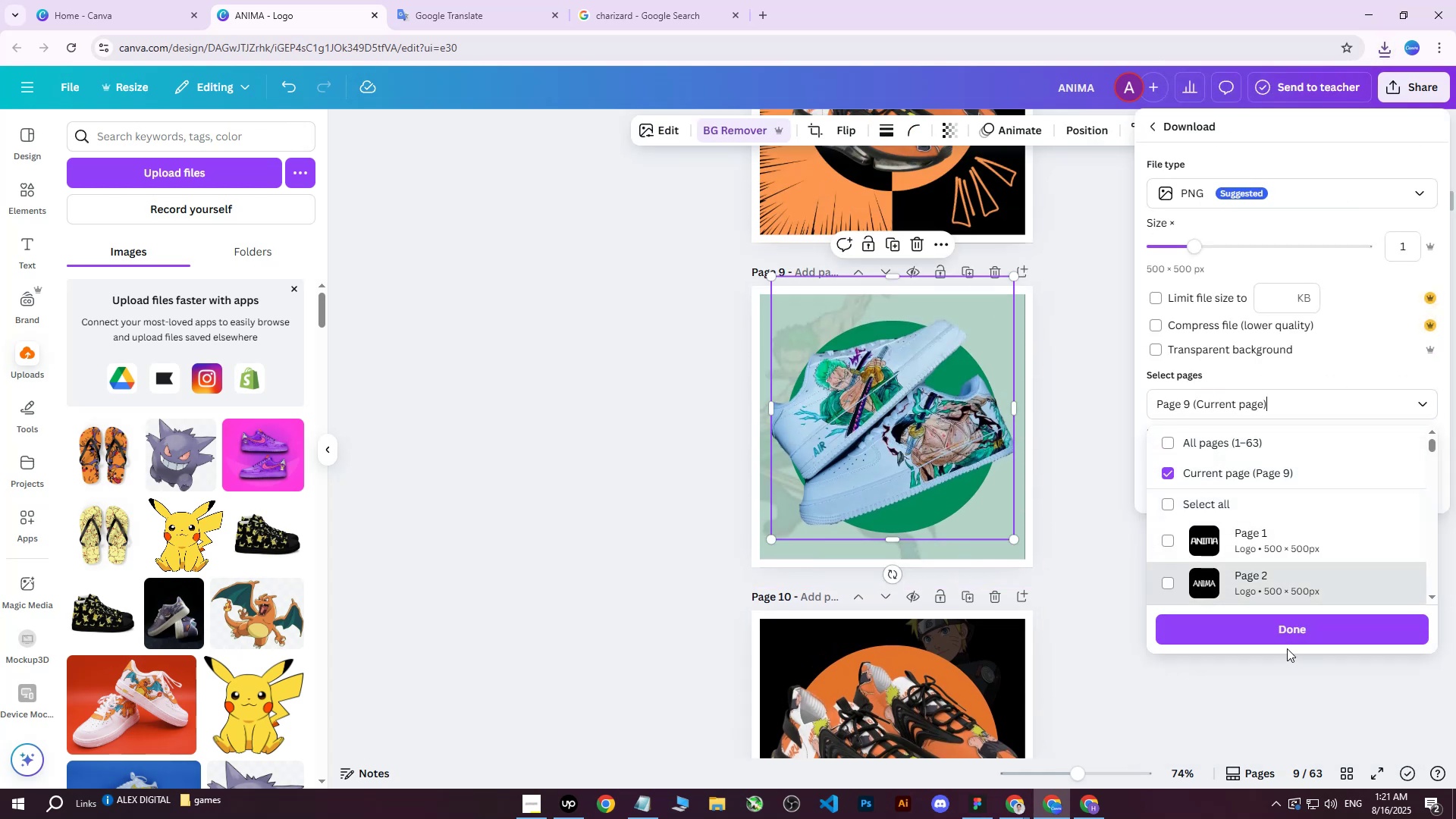 
left_click([1266, 615])
 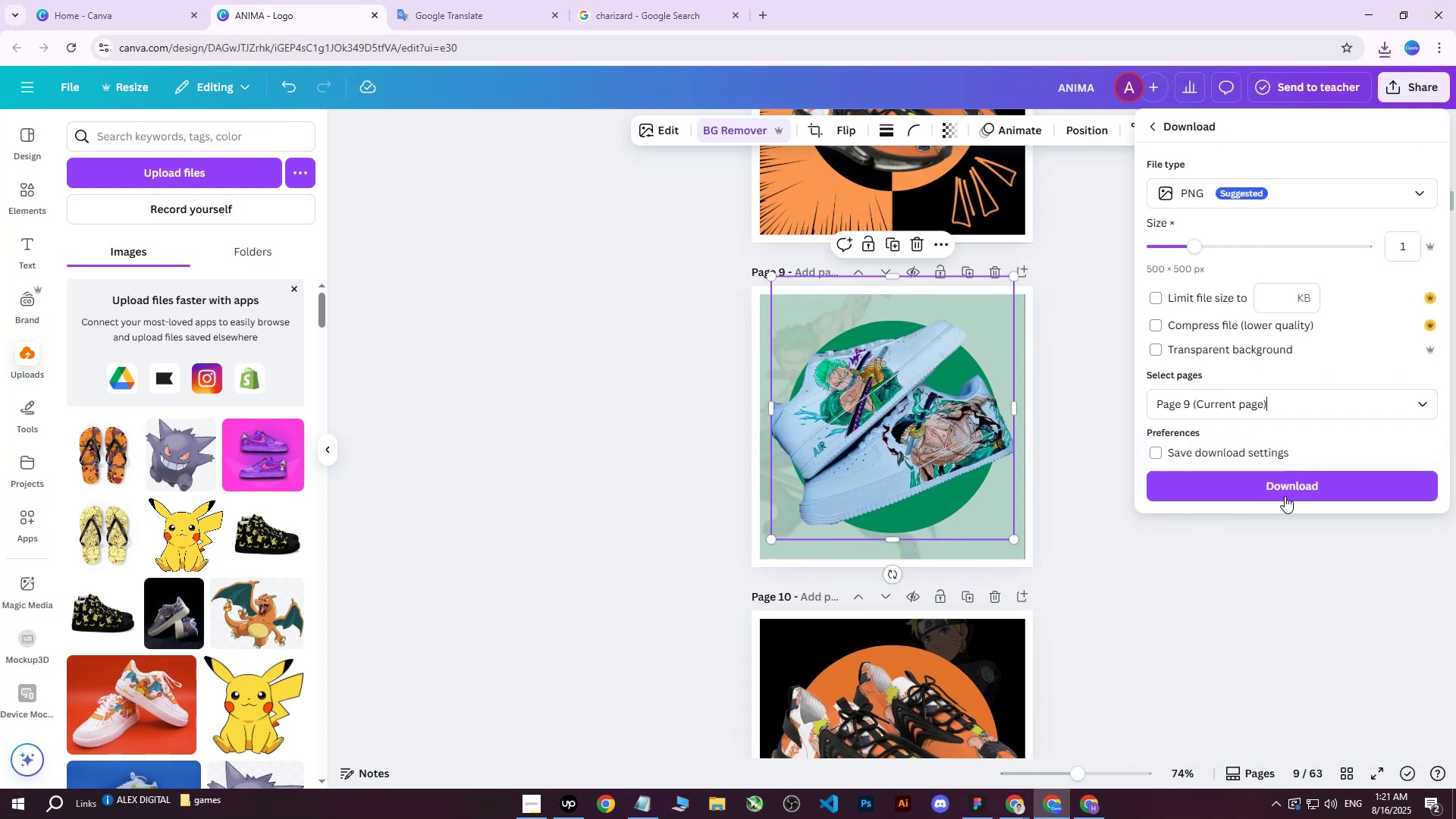 
left_click([1284, 485])
 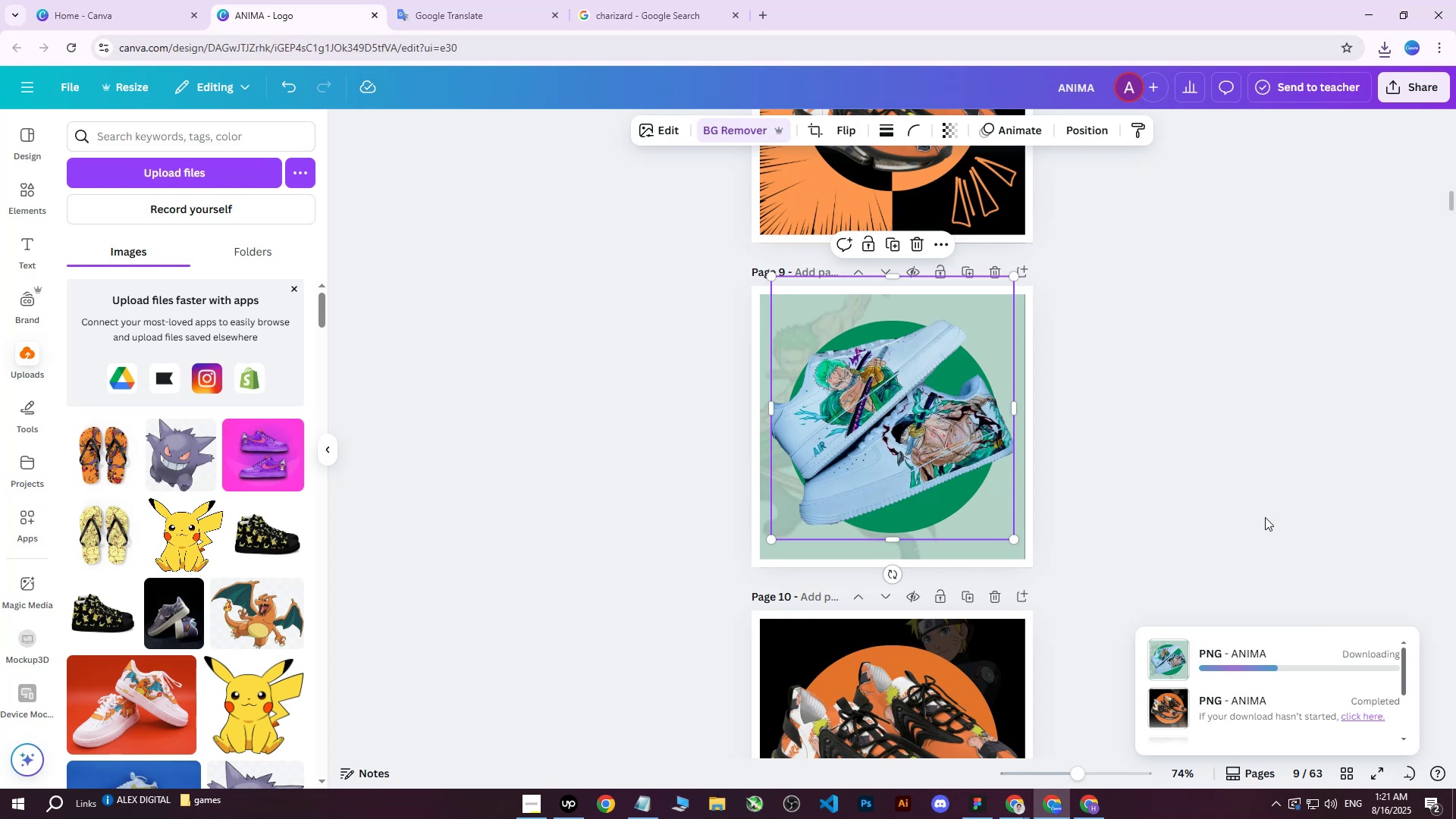 
left_click([1203, 440])
 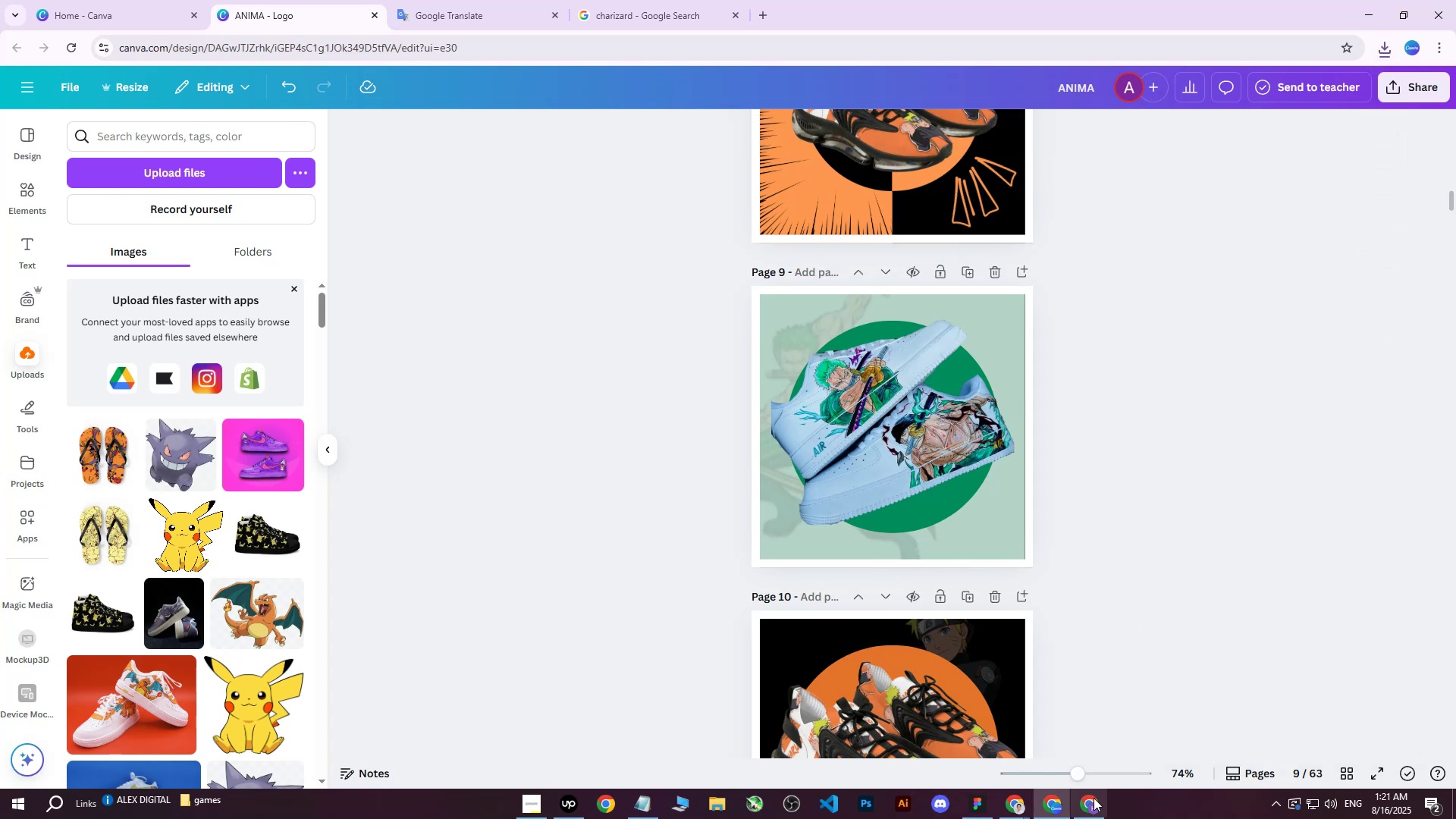 
left_click([1090, 803])
 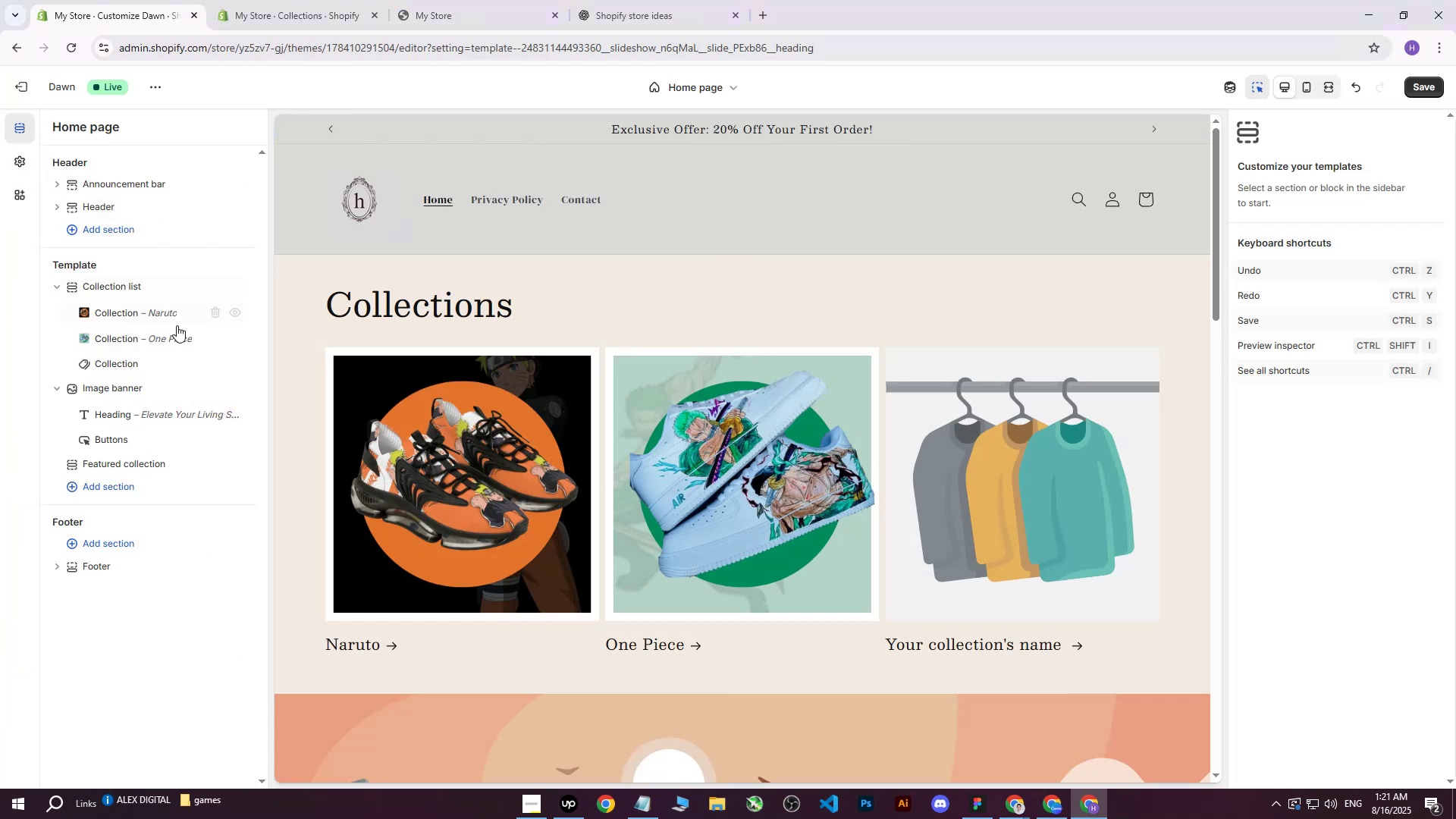 
left_click([31, 94])
 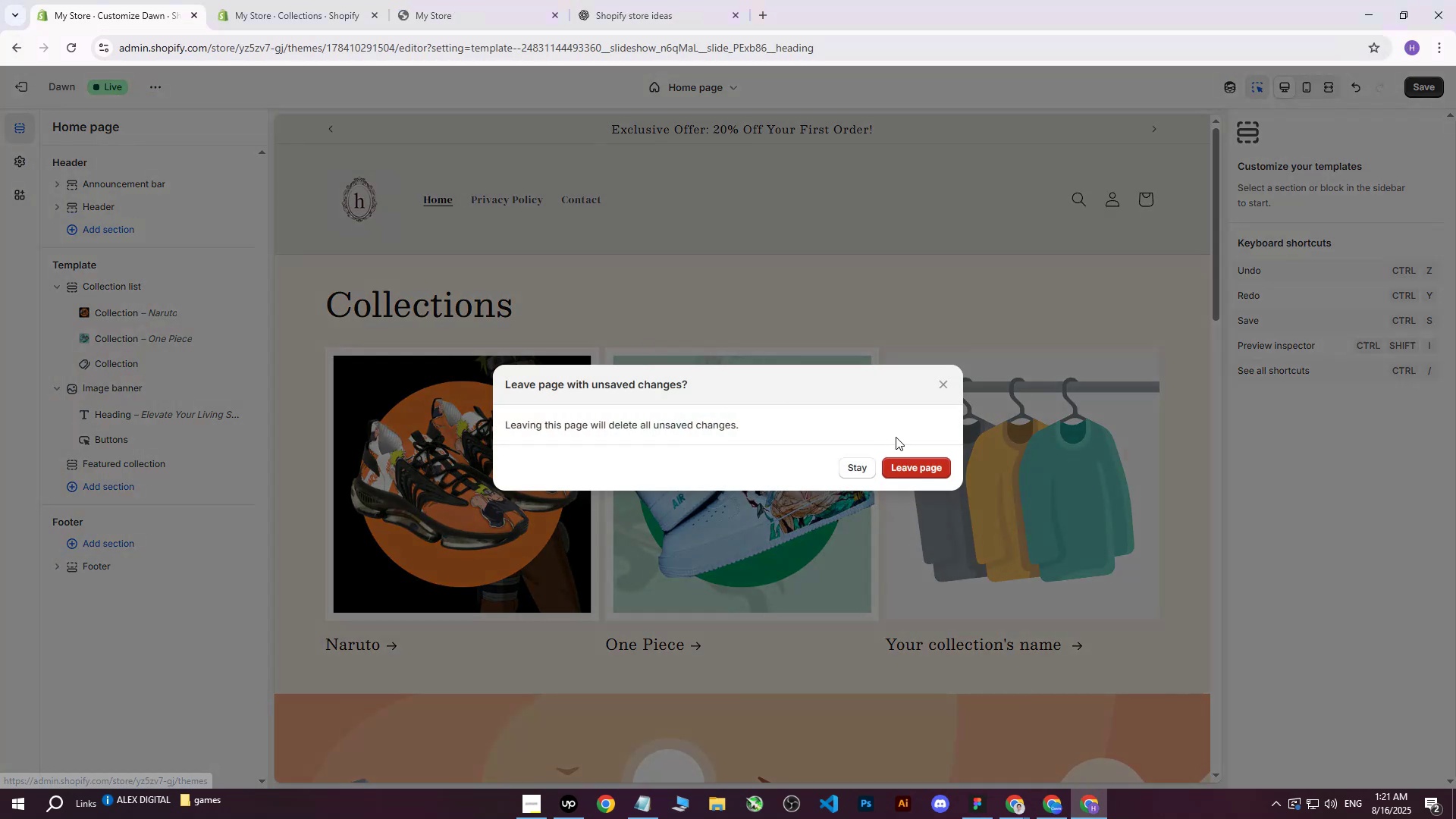 
left_click([920, 466])
 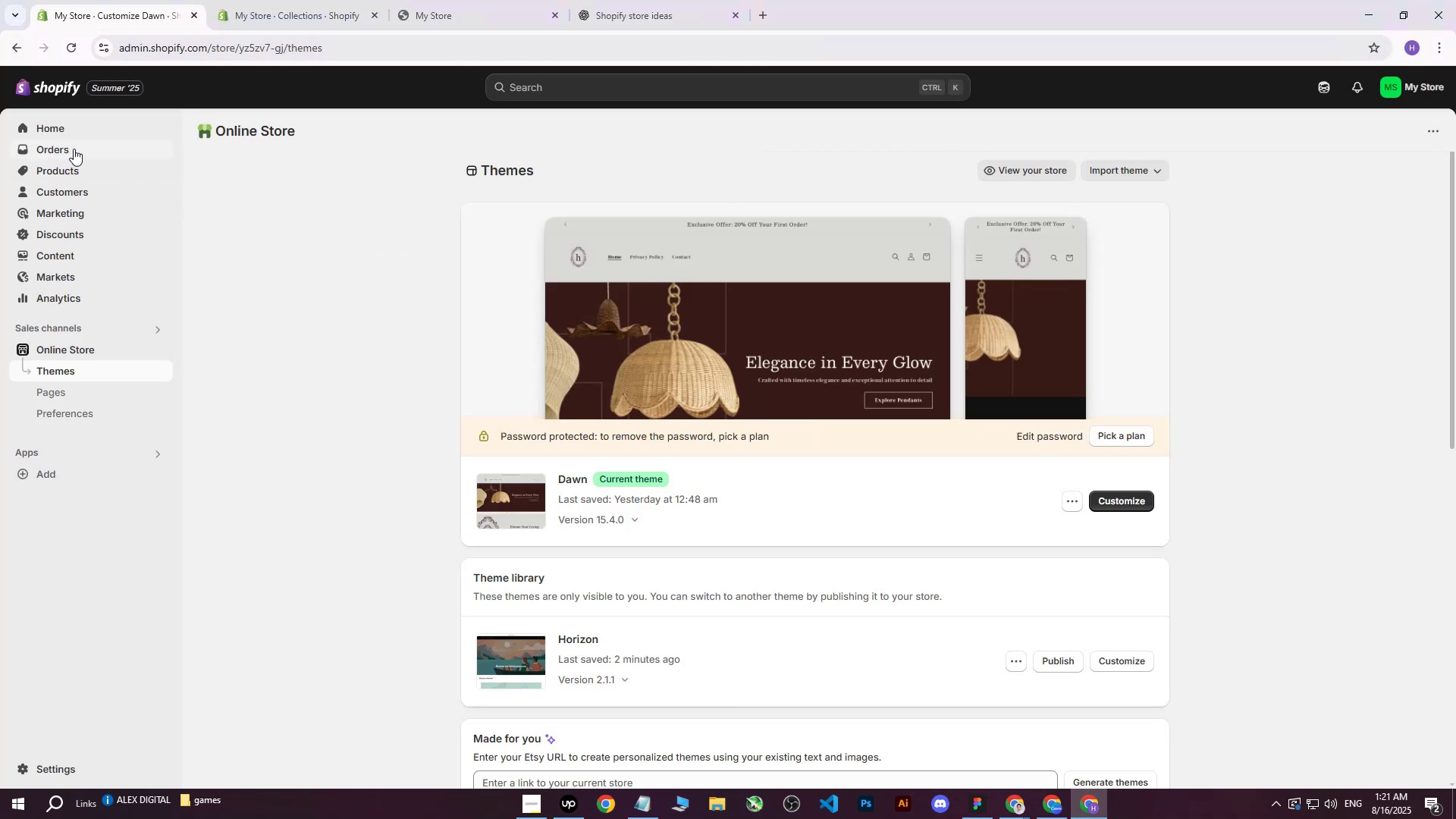 
left_click([70, 176])
 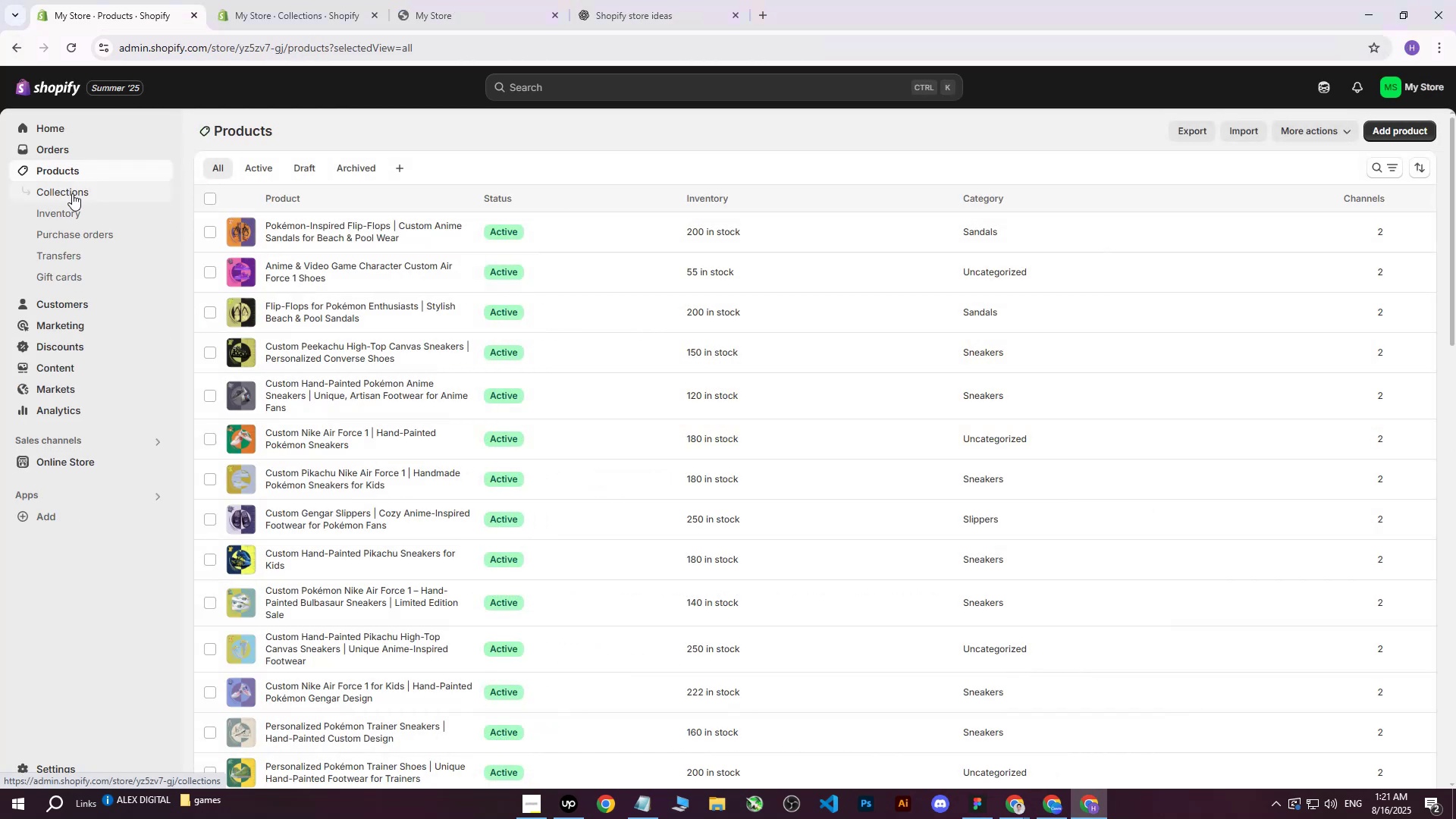 
left_click([72, 193])
 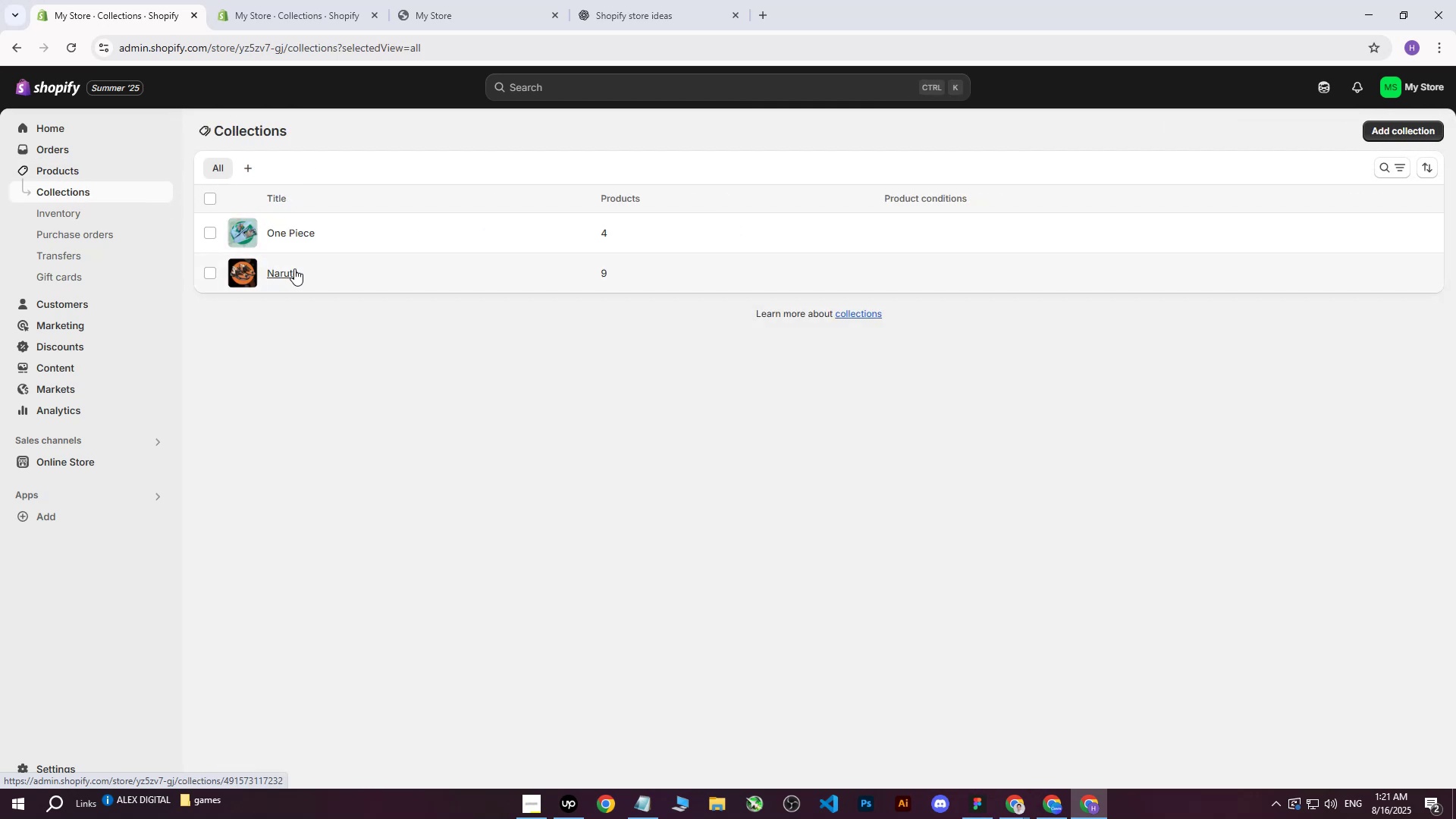 
left_click([287, 234])
 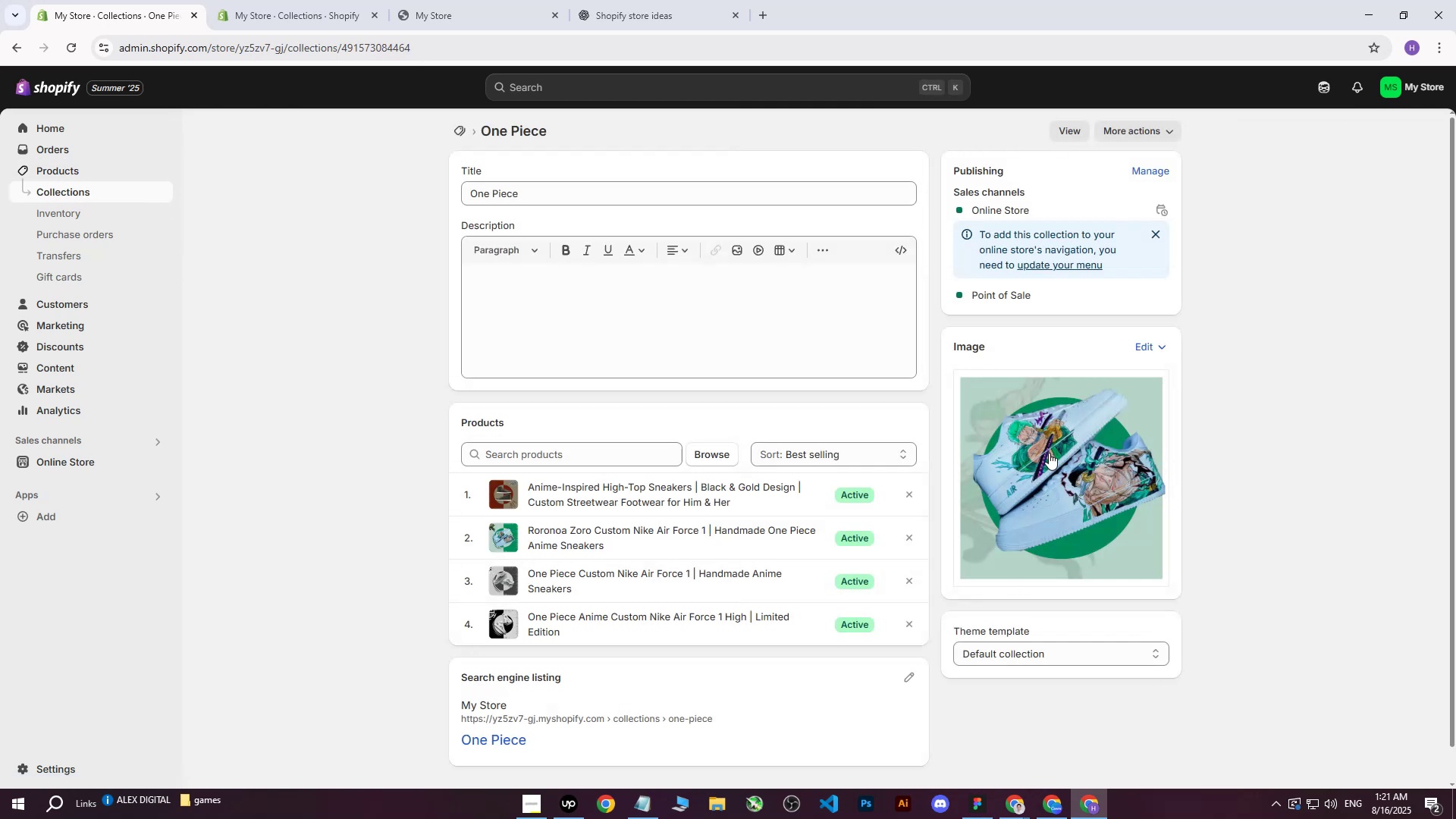 
left_click([1067, 460])
 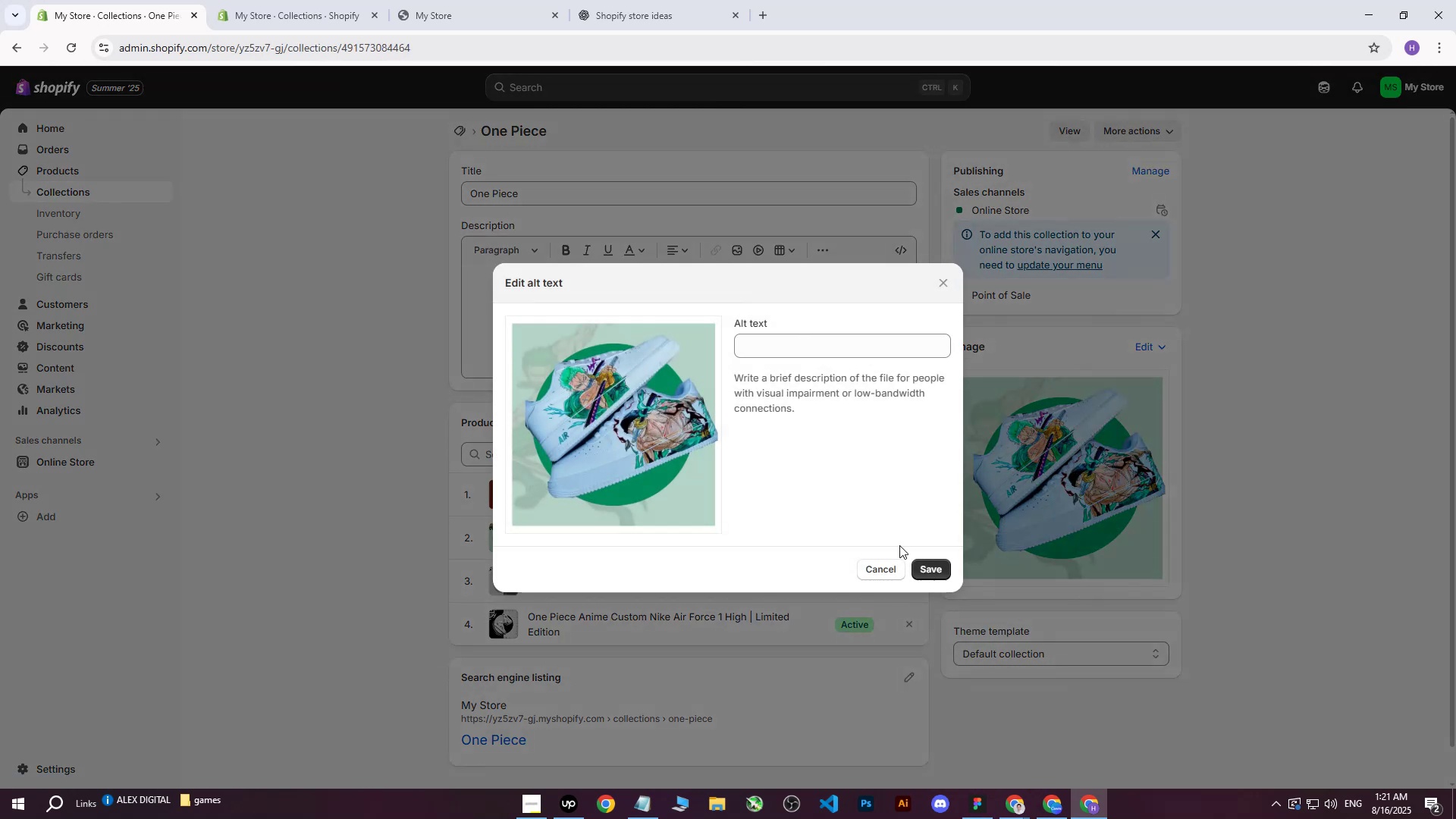 
left_click([868, 560])
 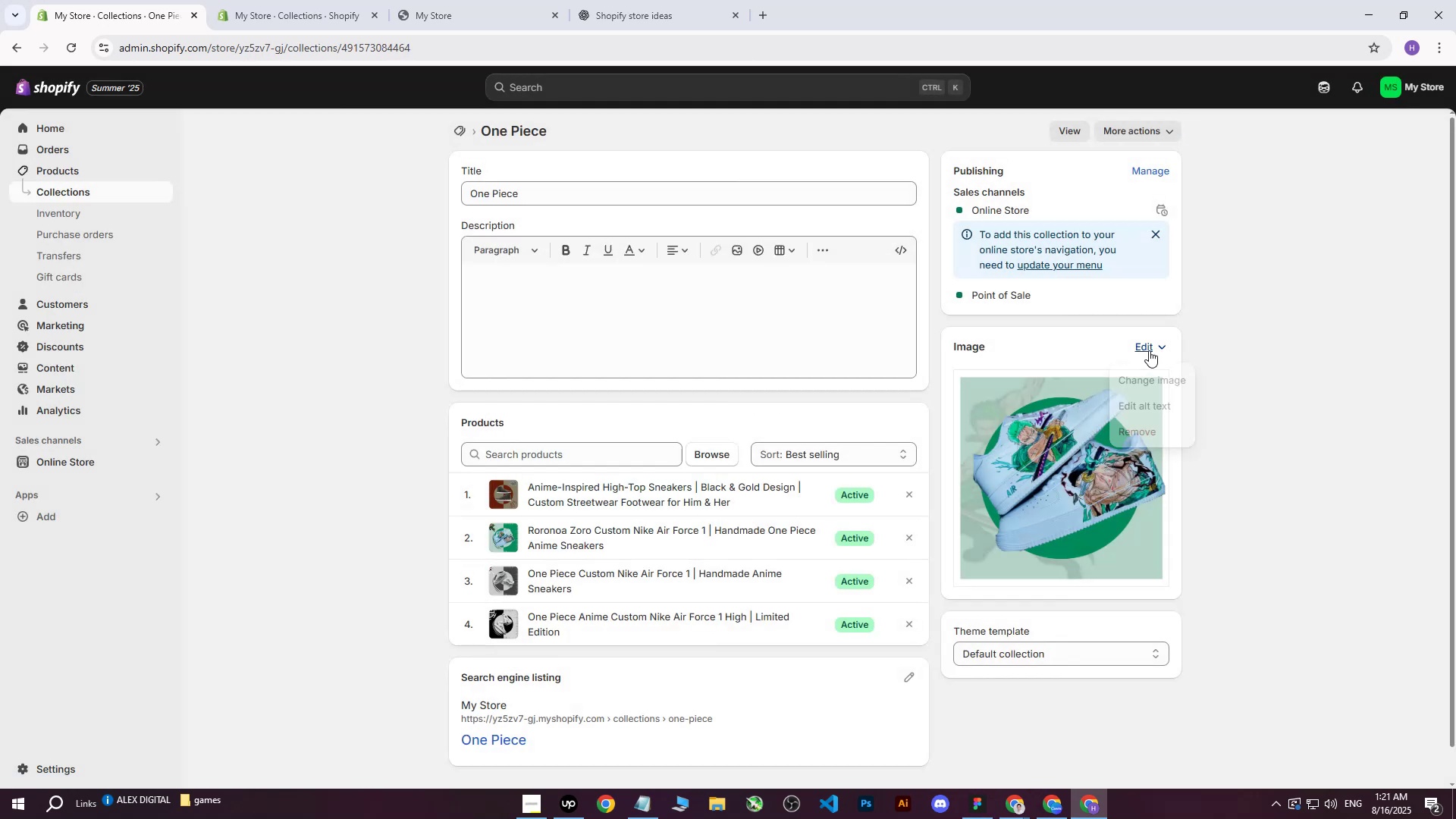 
double_click([1141, 384])
 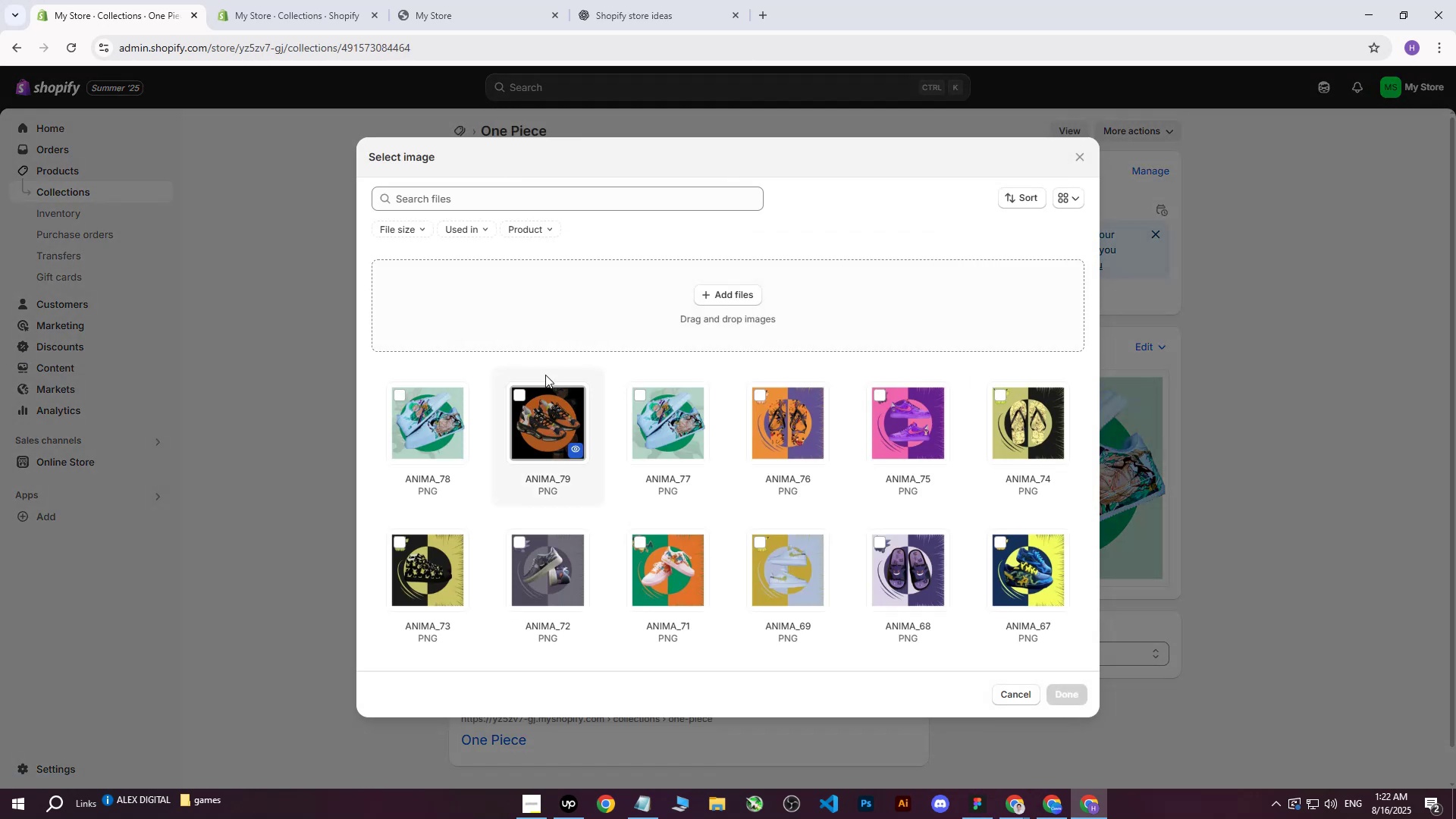 
left_click_drag(start_coordinate=[763, 287], to_coordinate=[759, 287])
 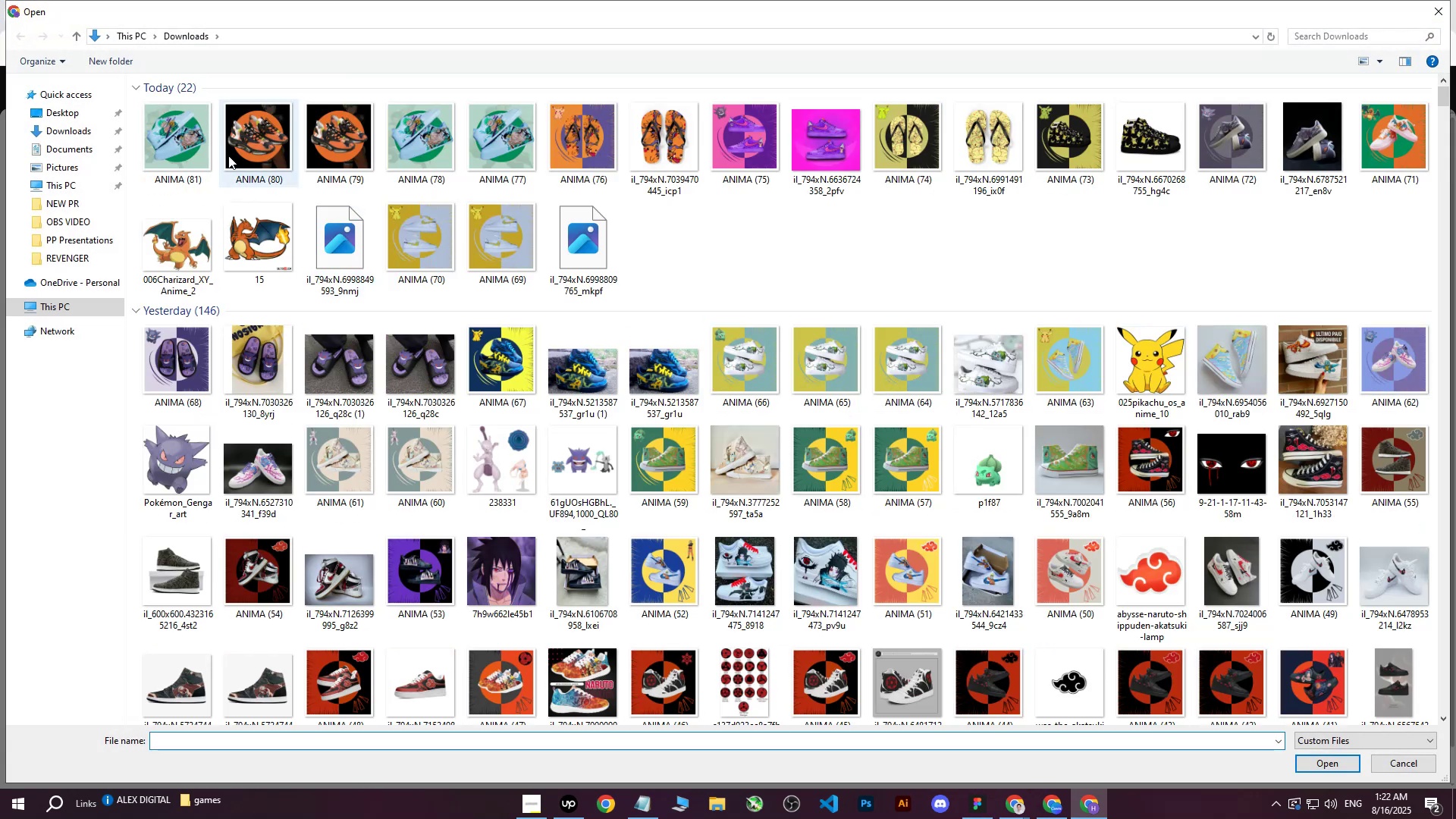 
left_click([178, 146])
 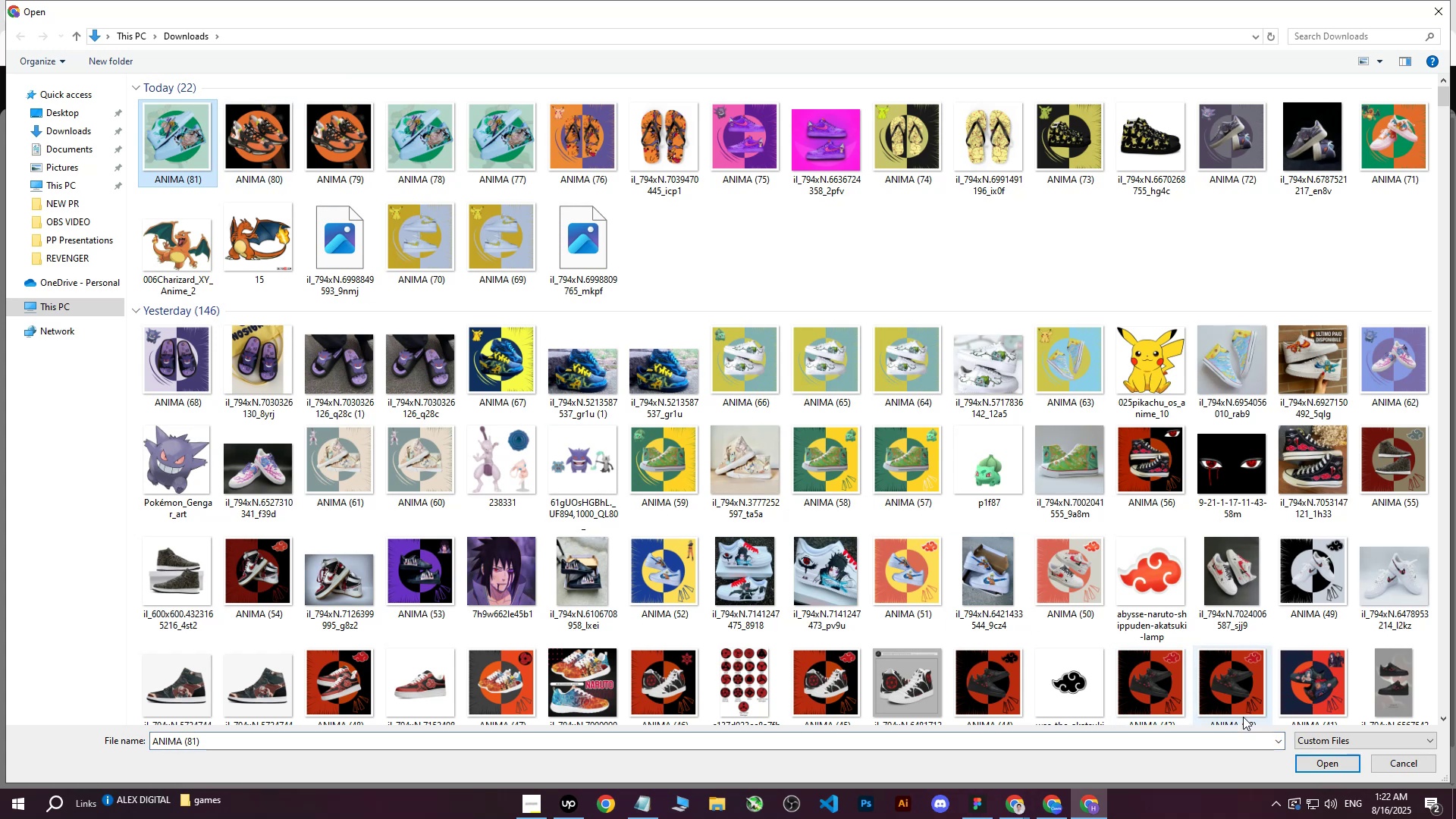 
left_click([1321, 767])
 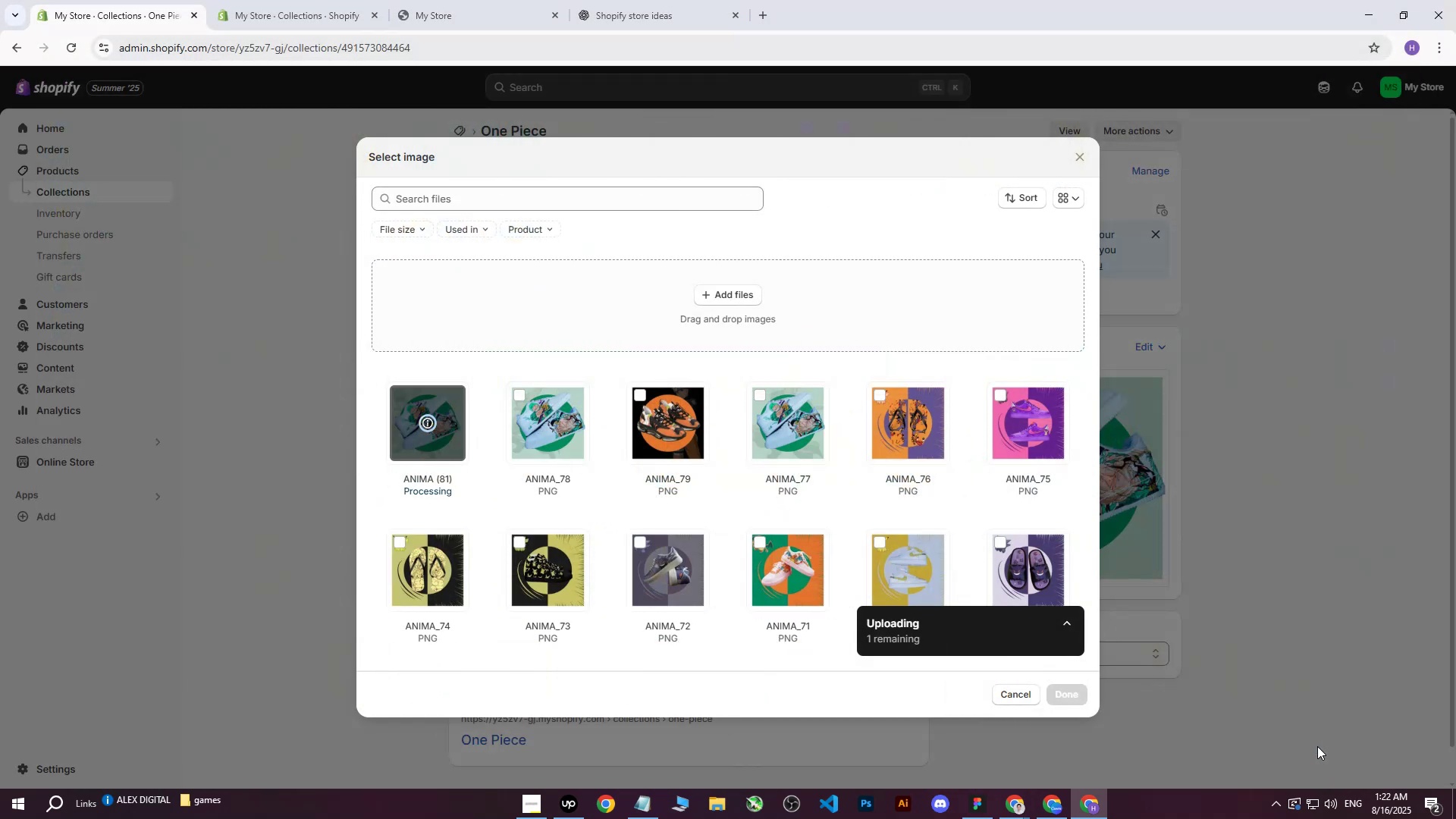 
wait(5.55)
 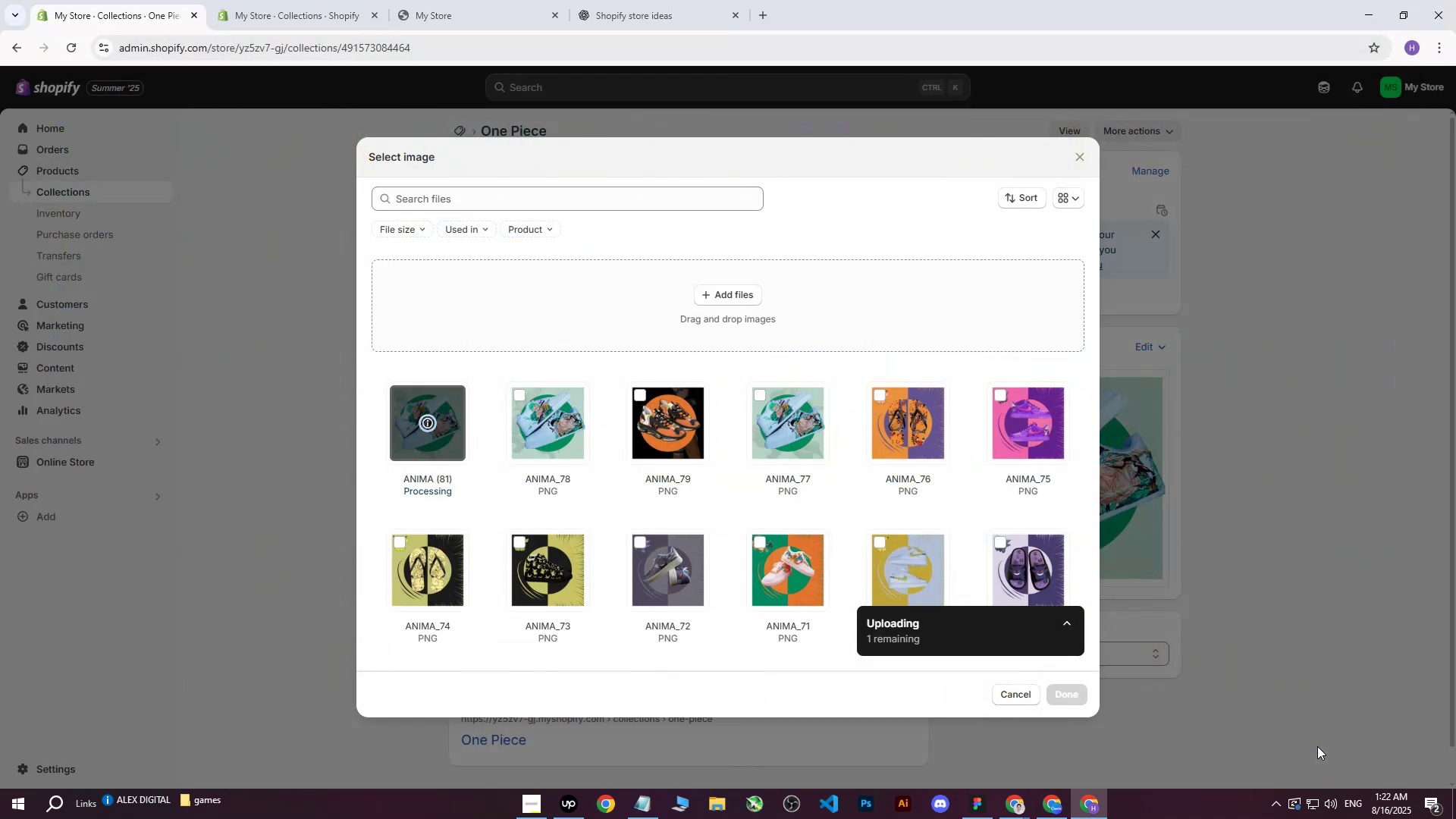 
left_click([1067, 692])
 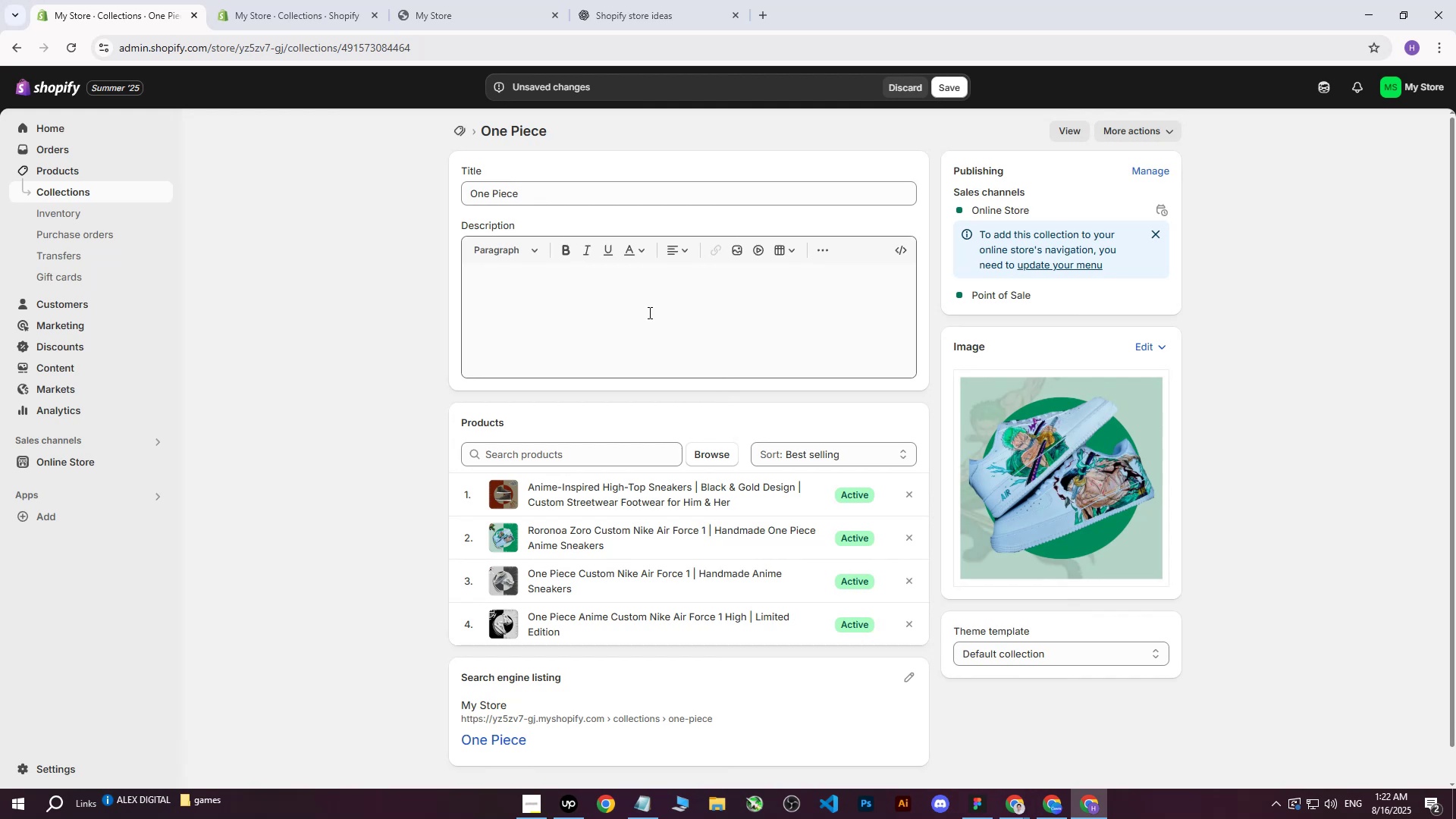 
wait(5.31)
 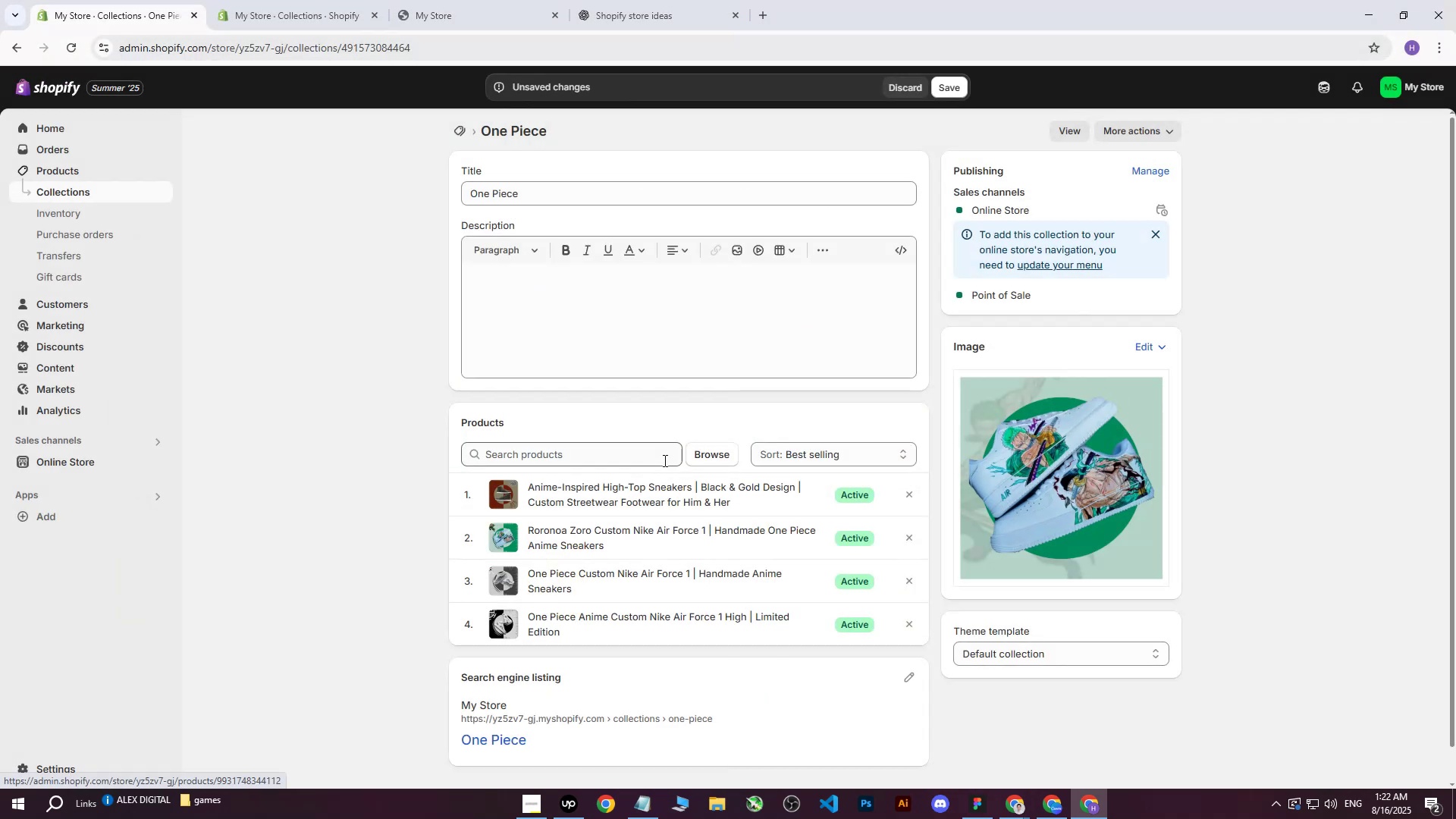 
left_click([946, 84])
 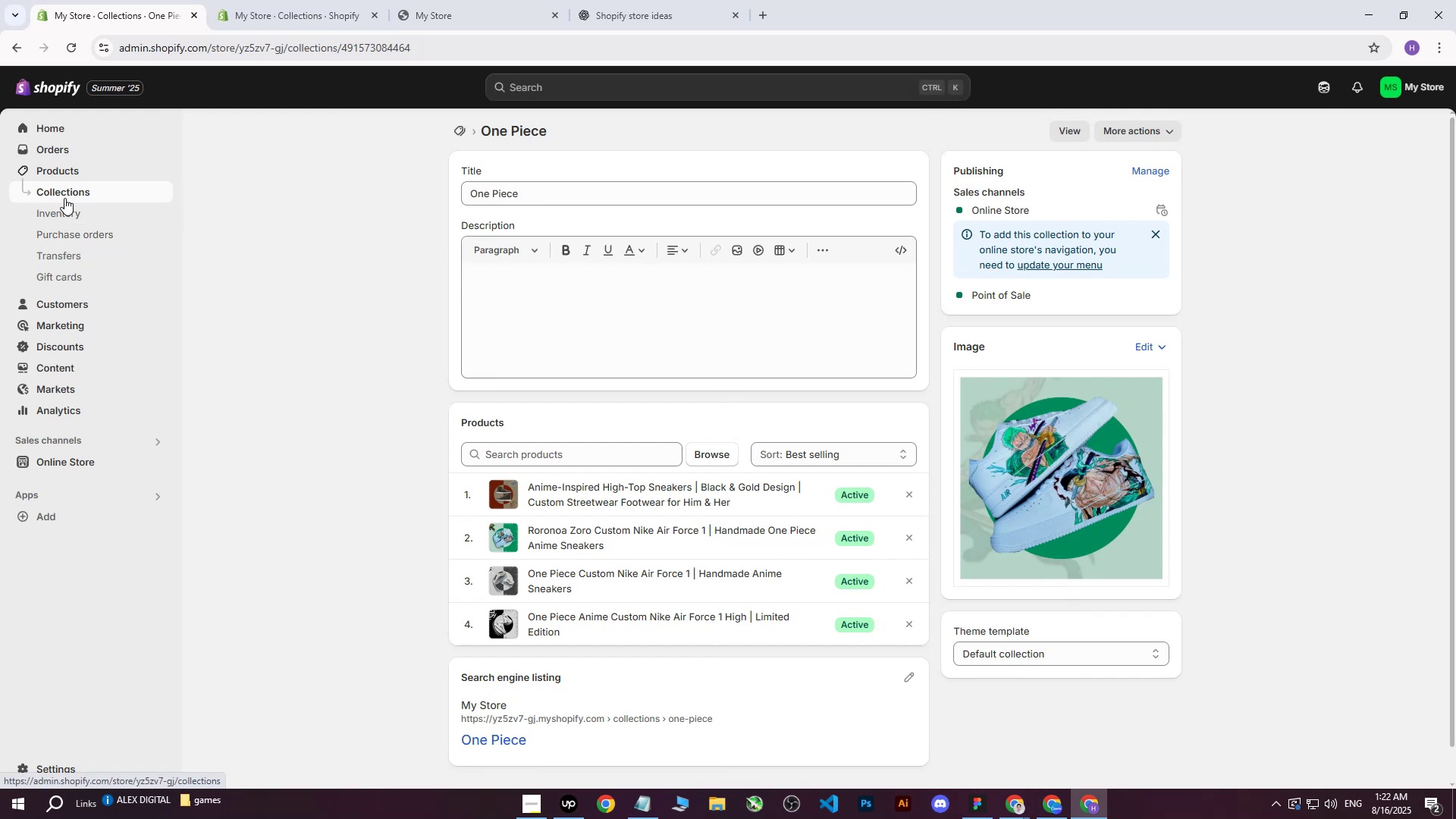 
wait(5.41)
 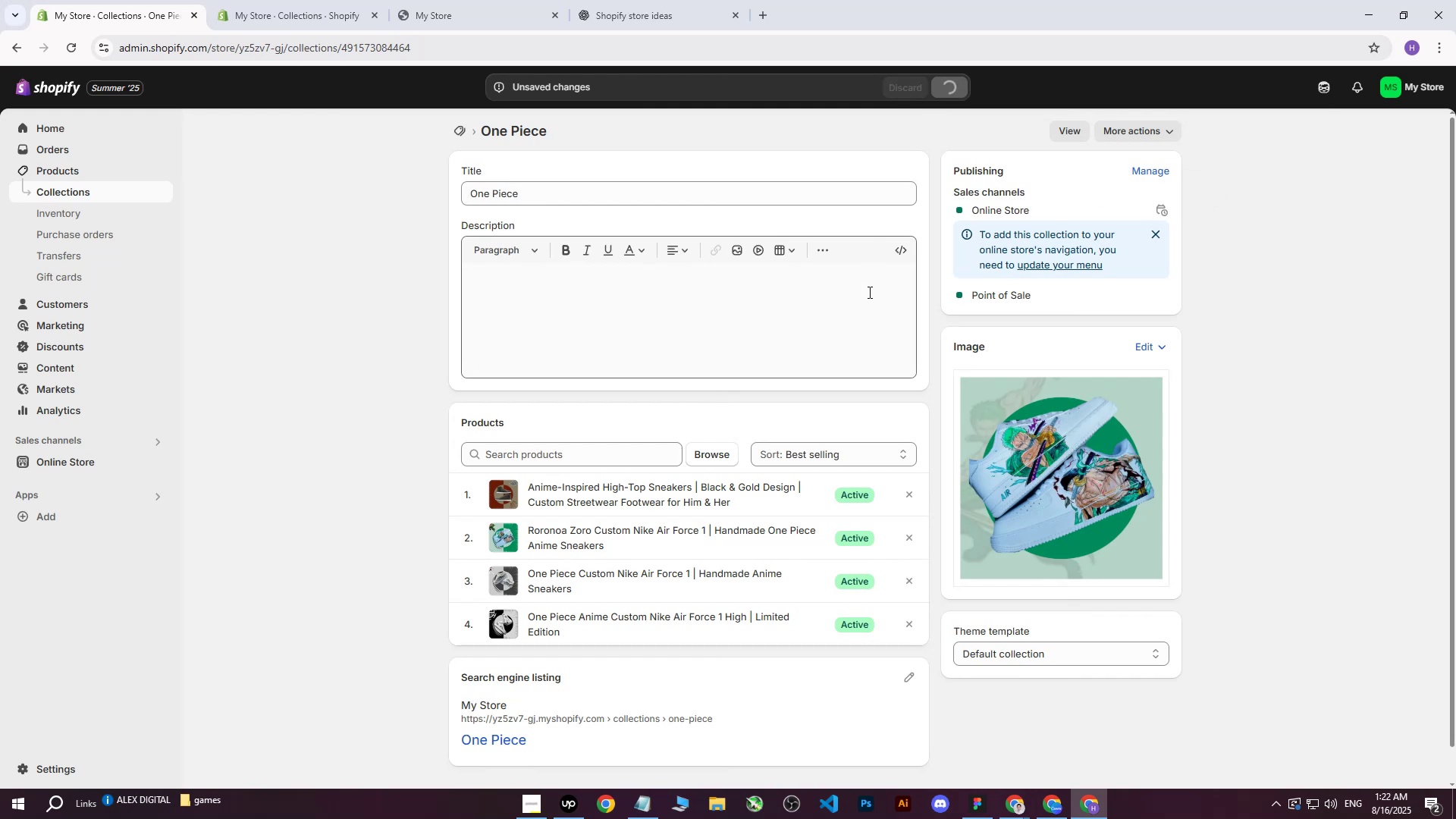 
left_click_drag(start_coordinate=[308, 284], to_coordinate=[300, 279])
 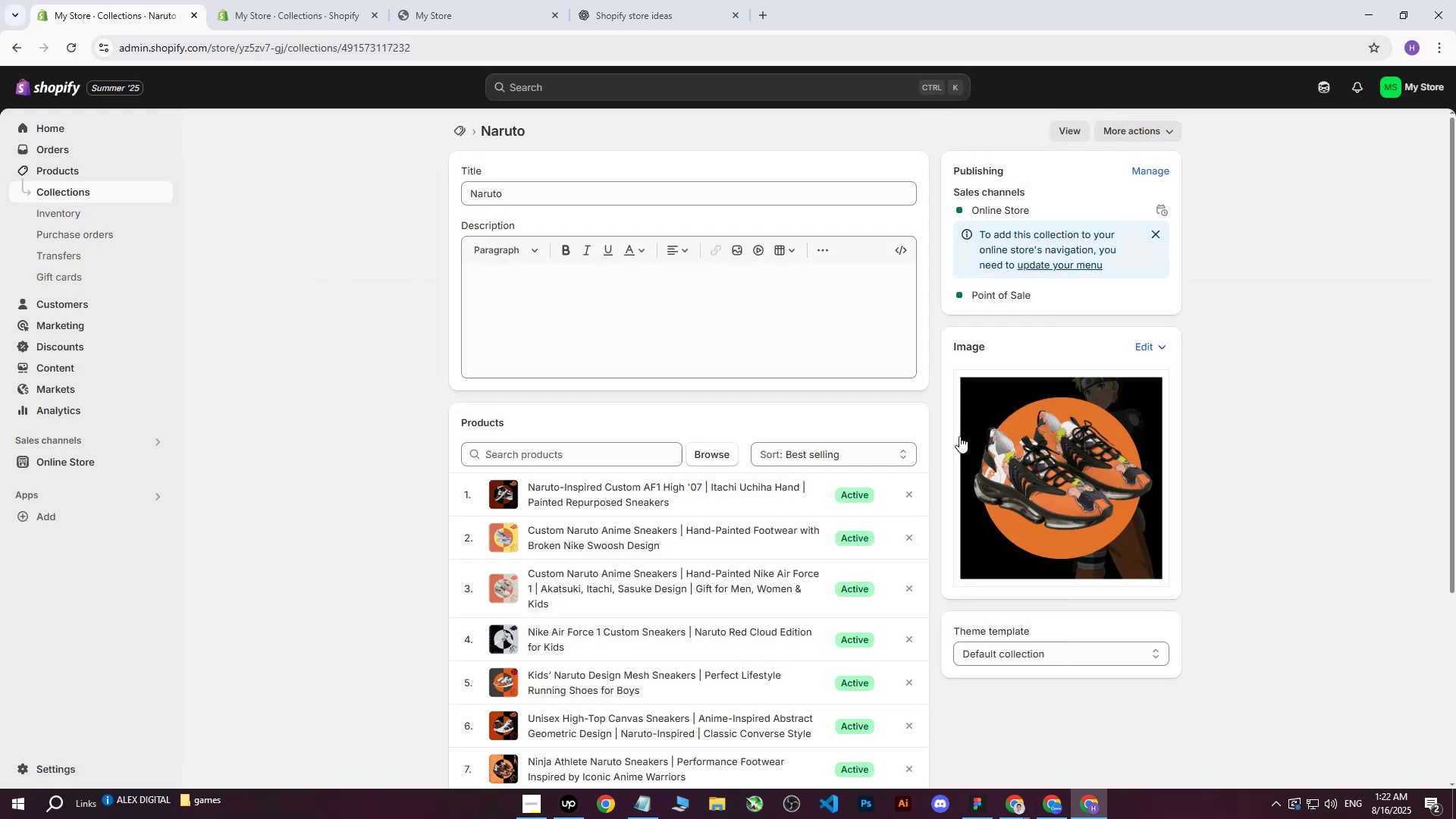 
left_click([1152, 350])
 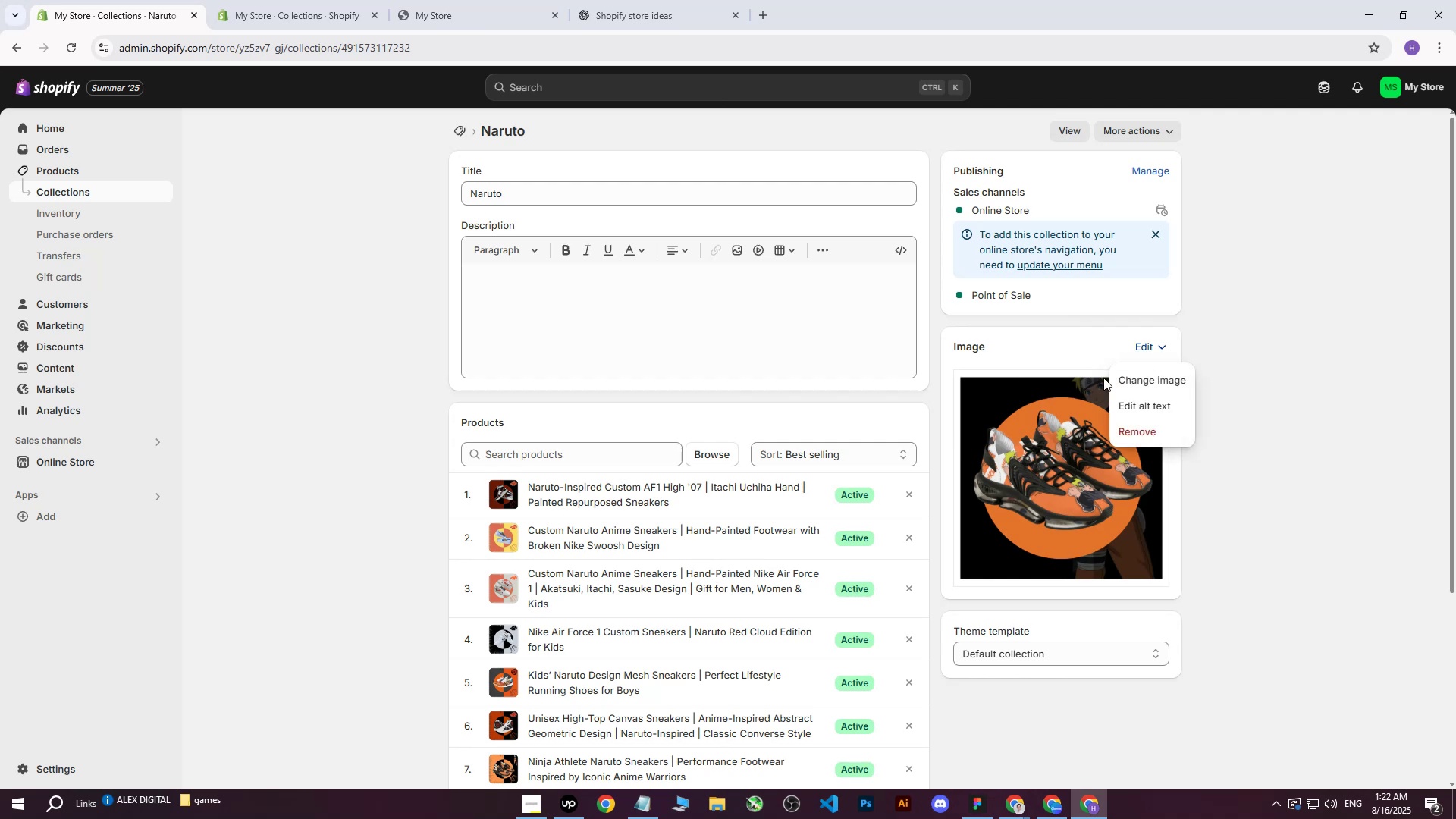 
left_click([1114, 383])
 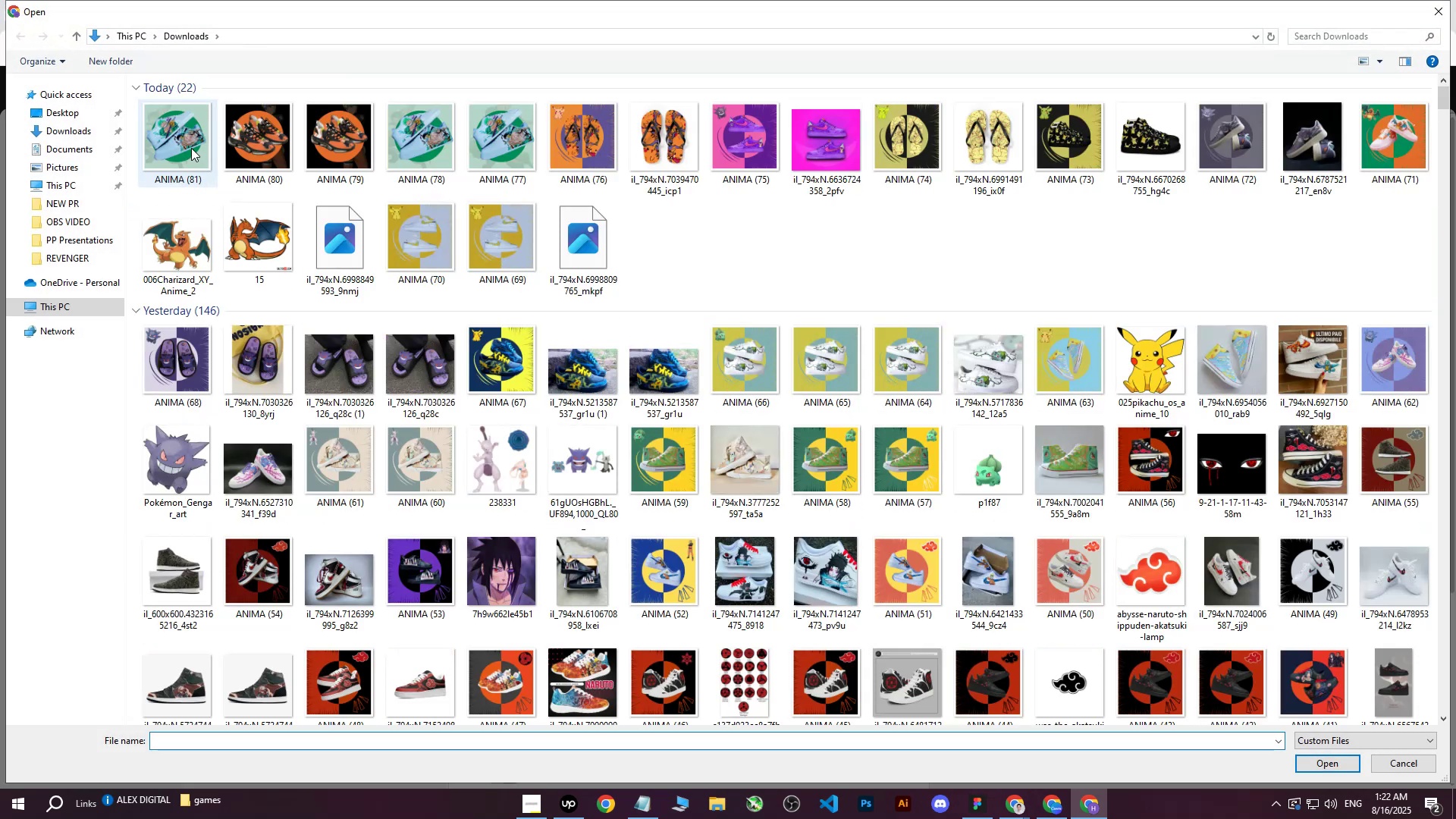 
left_click([244, 146])
 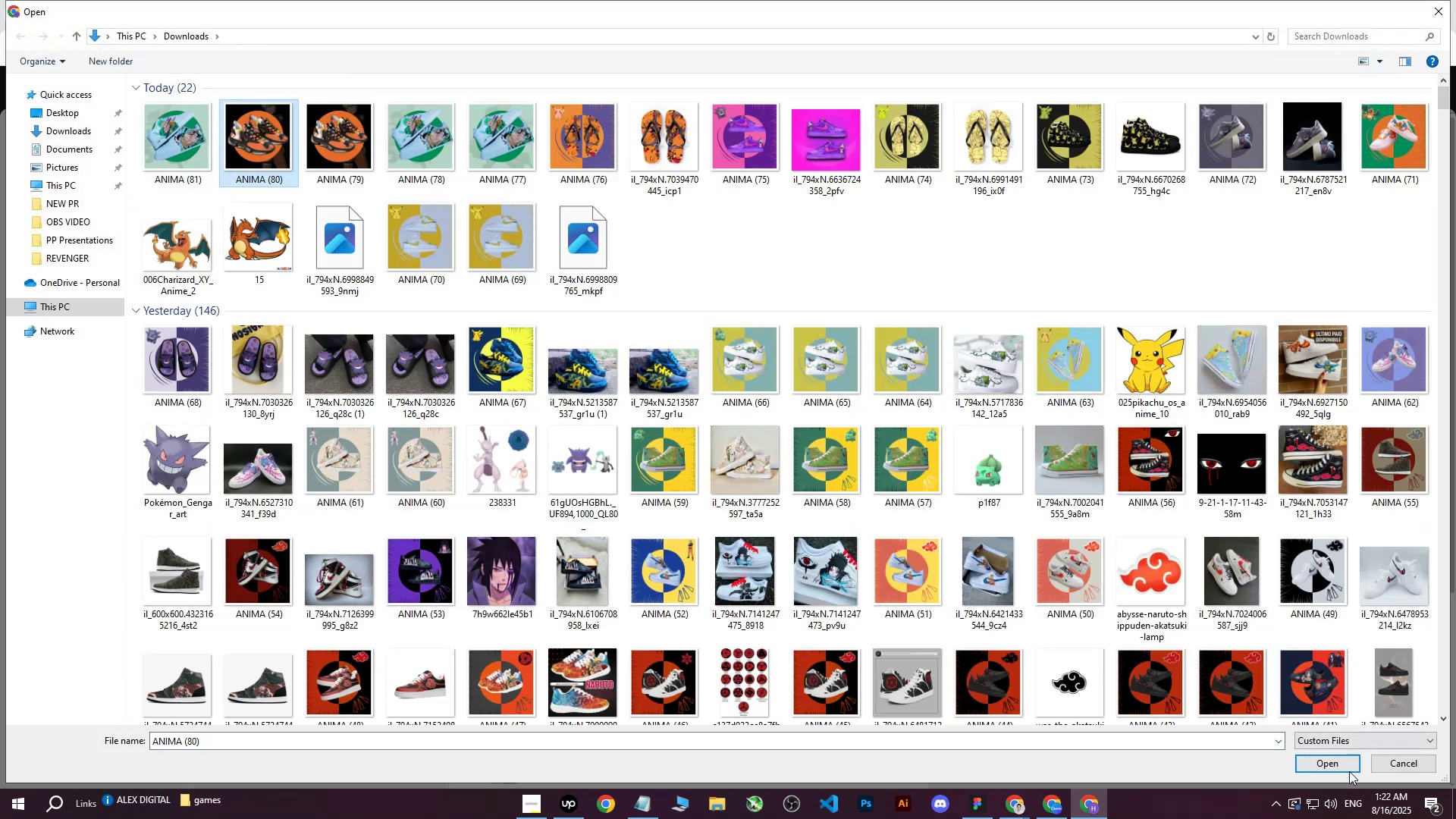 
left_click([1337, 766])
 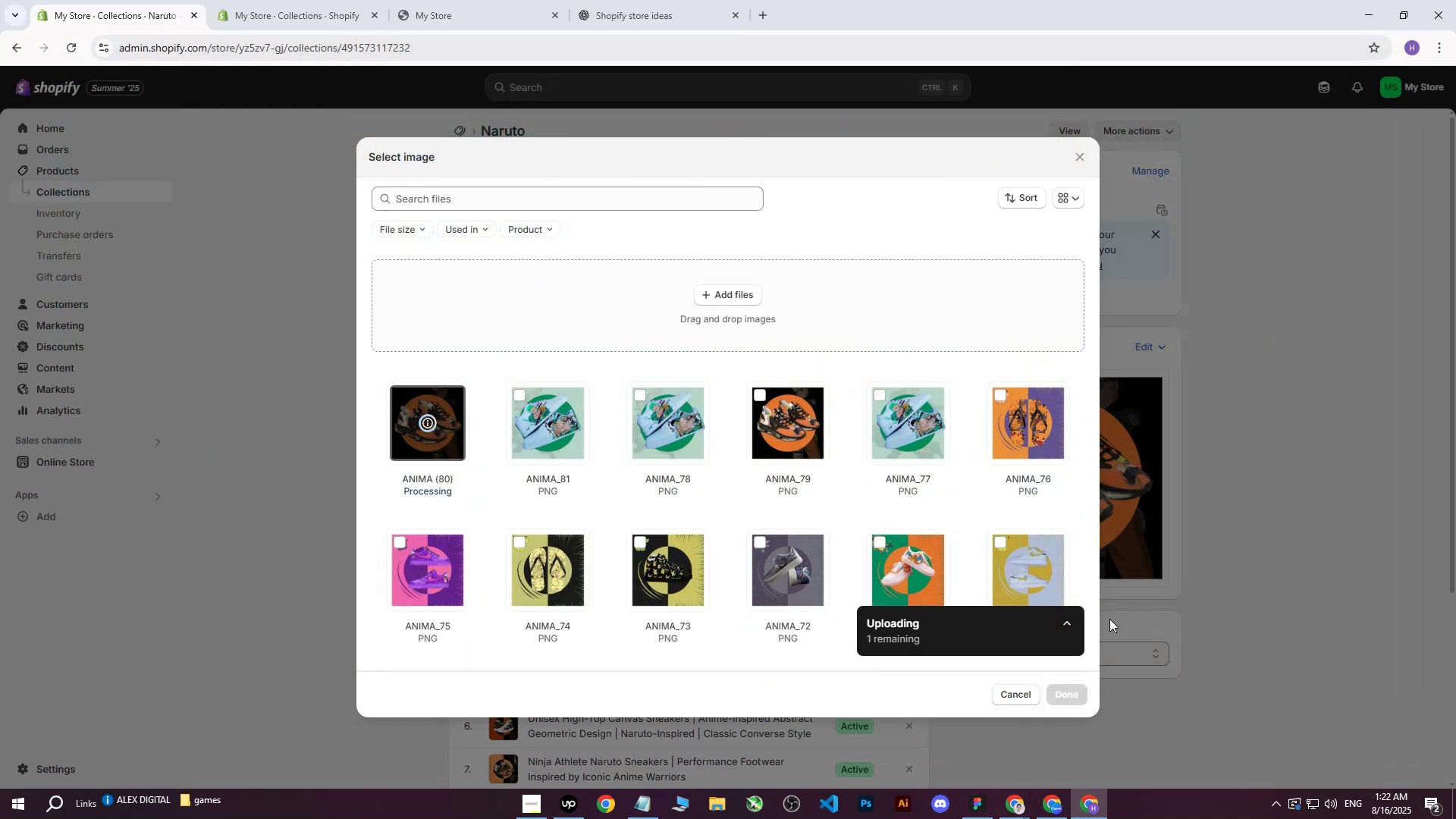 
wait(6.29)
 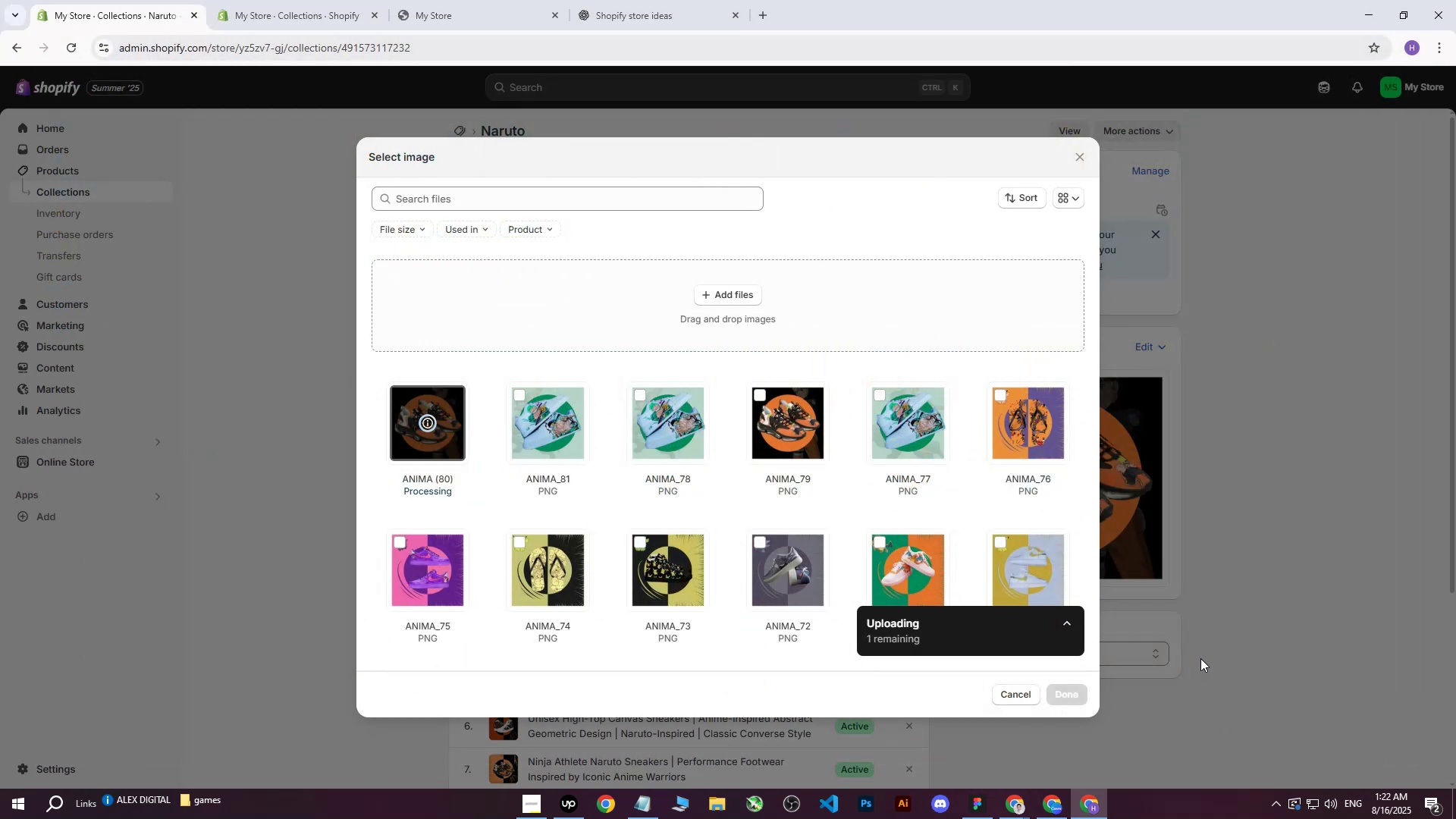 
left_click([1059, 689])
 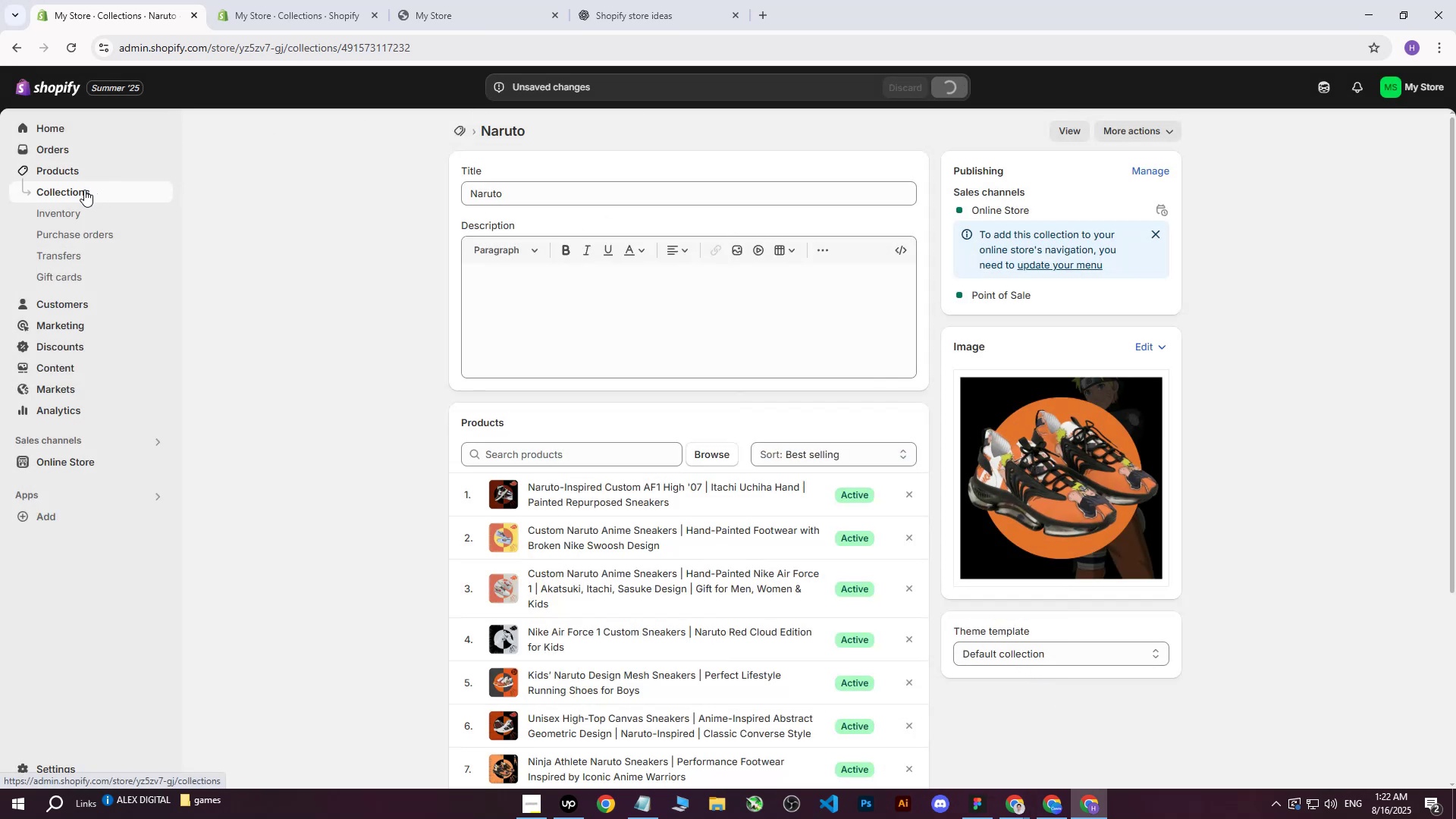 
wait(6.9)
 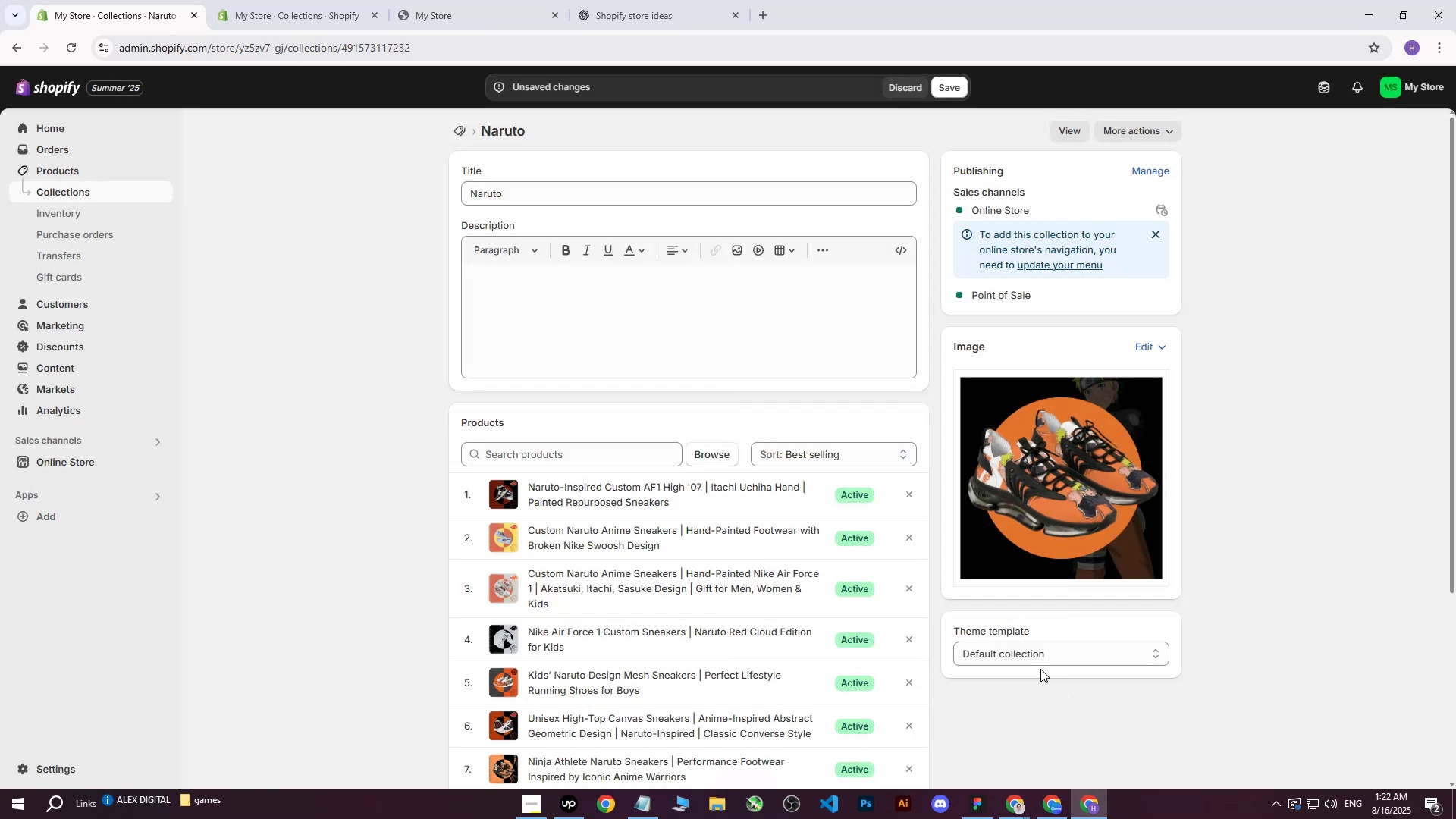 
left_click([83, 190])
 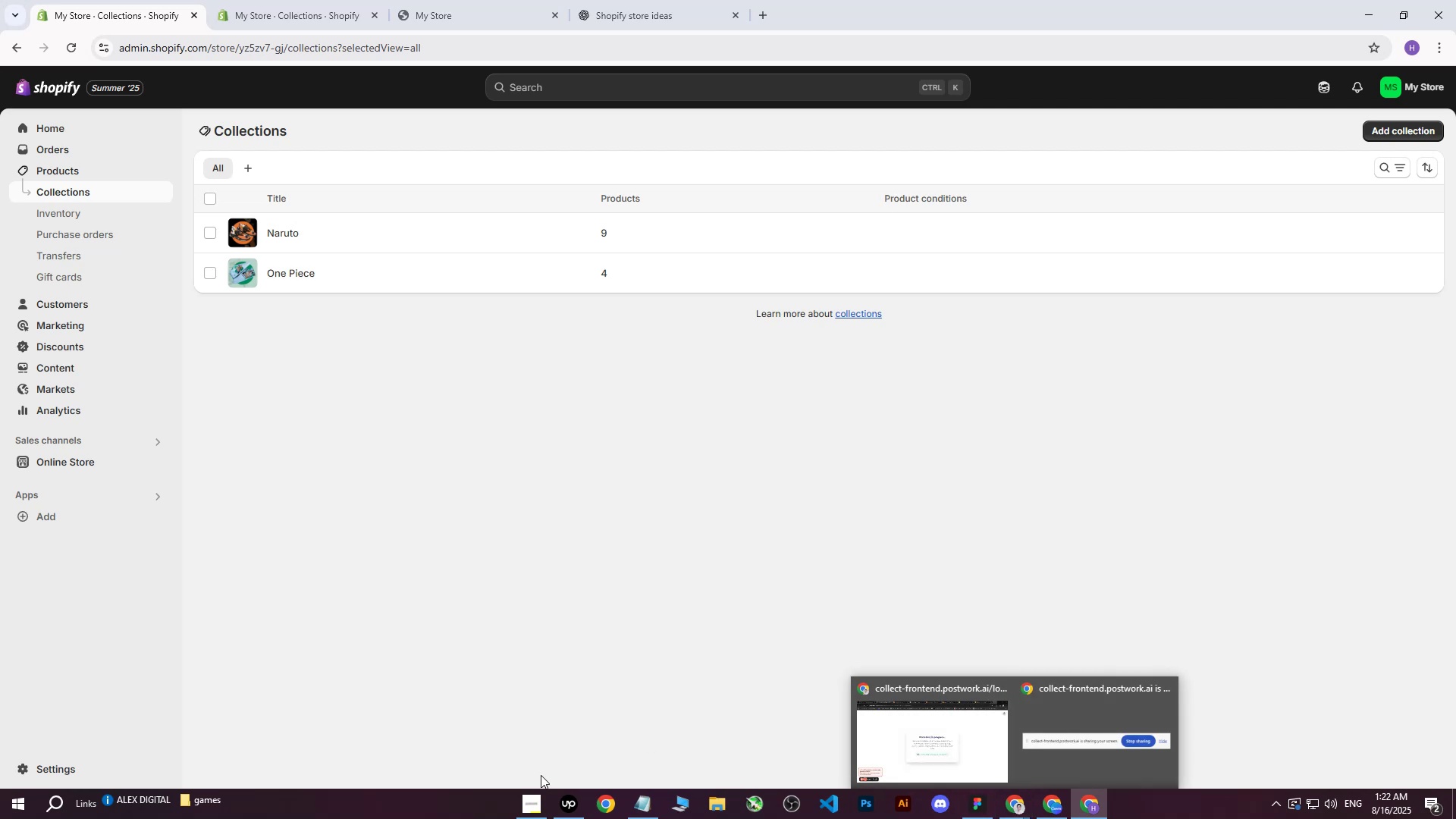 
left_click([579, 812])
 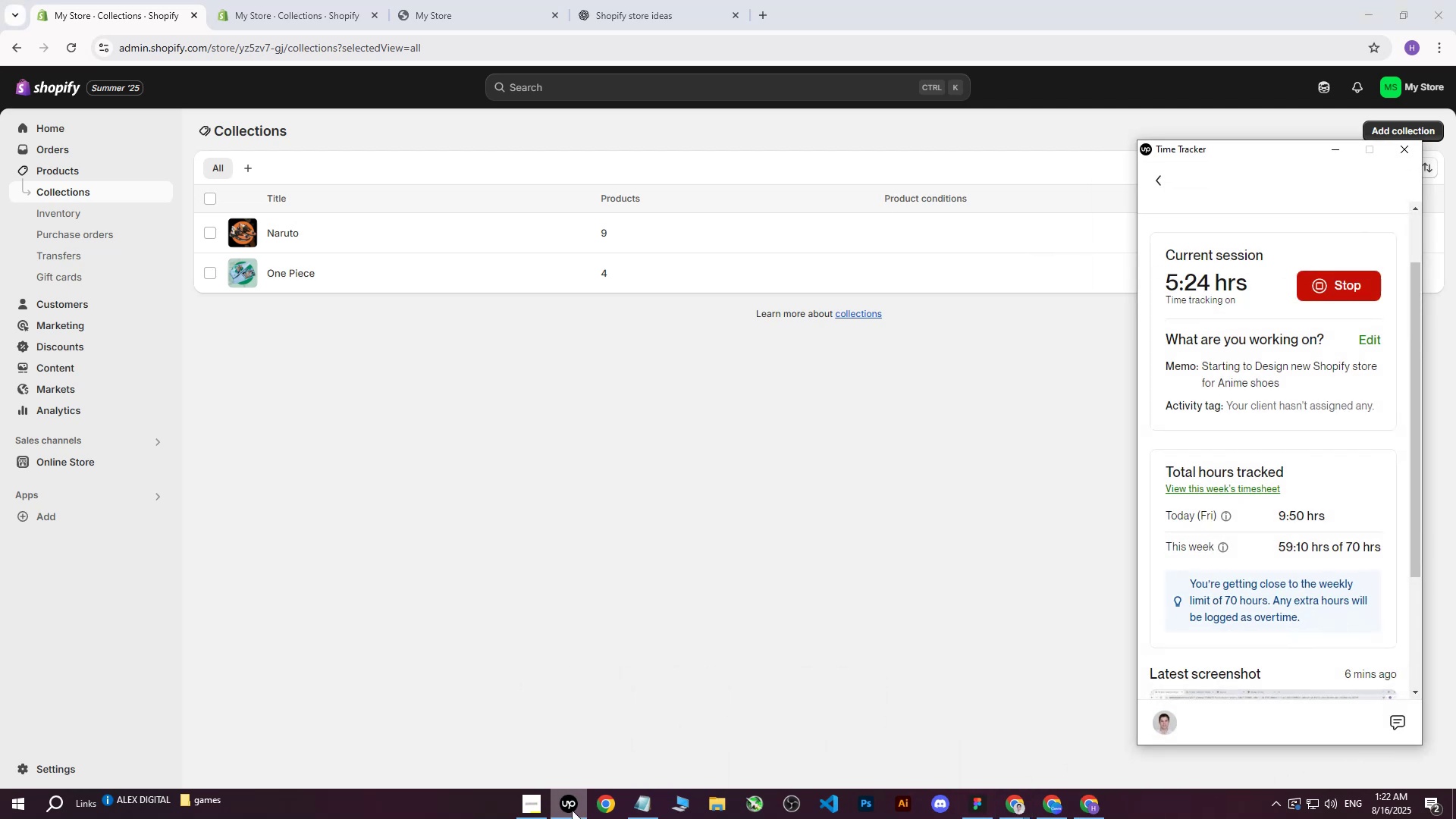 
left_click([572, 810])
 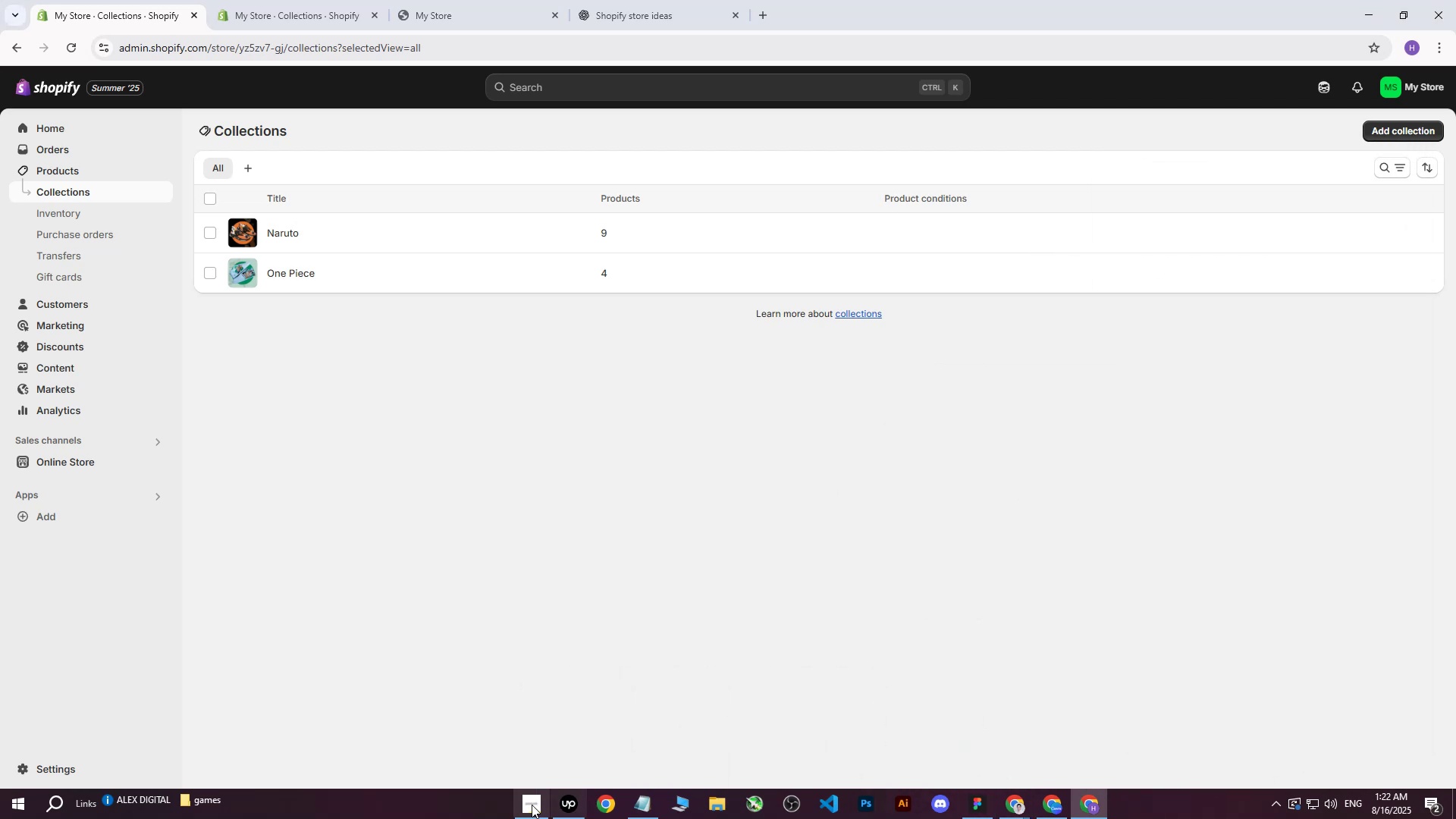 
left_click([530, 805])
 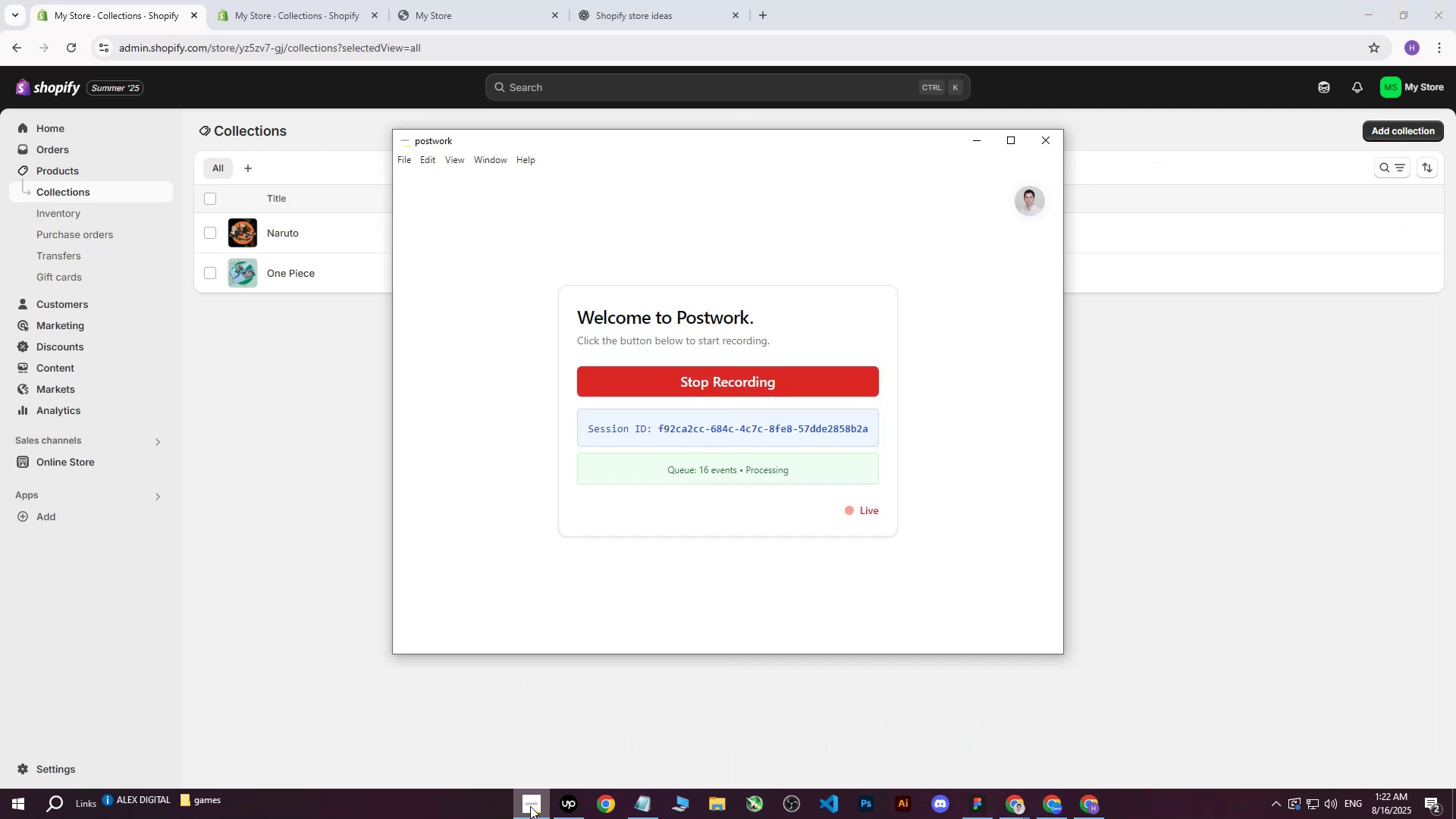 
left_click([530, 806])
 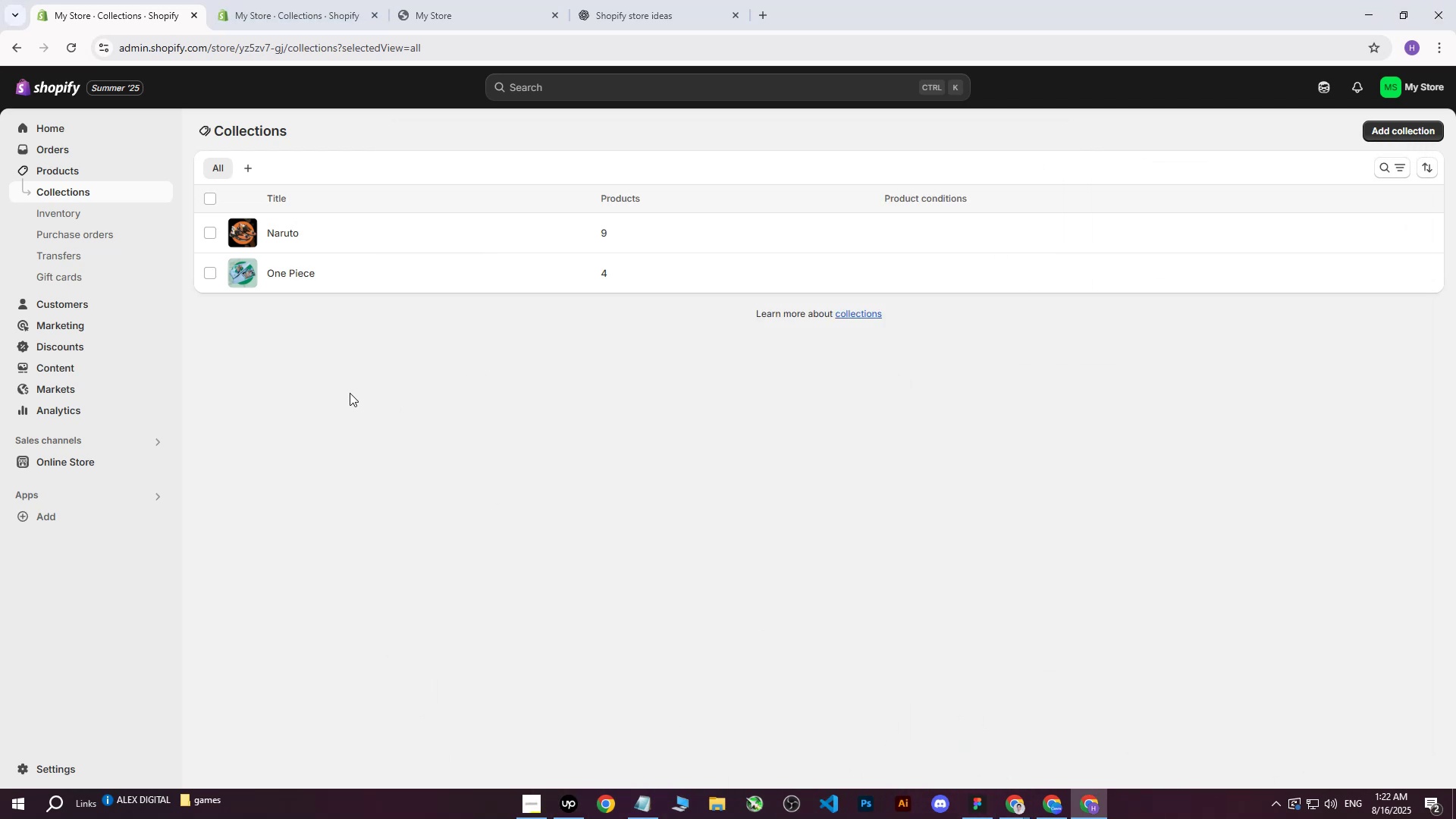 
left_click([350, 391])
 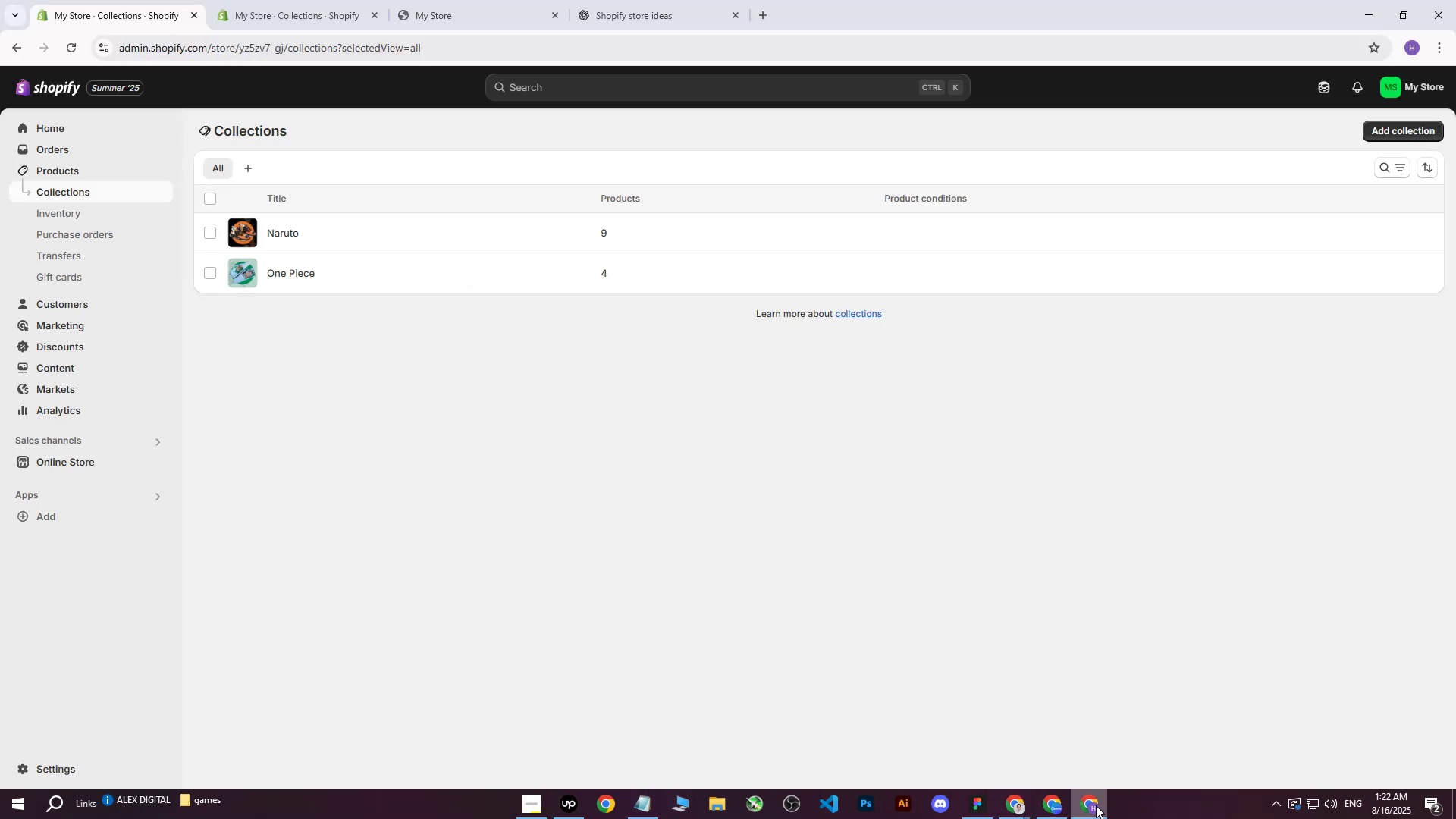 
wait(7.33)
 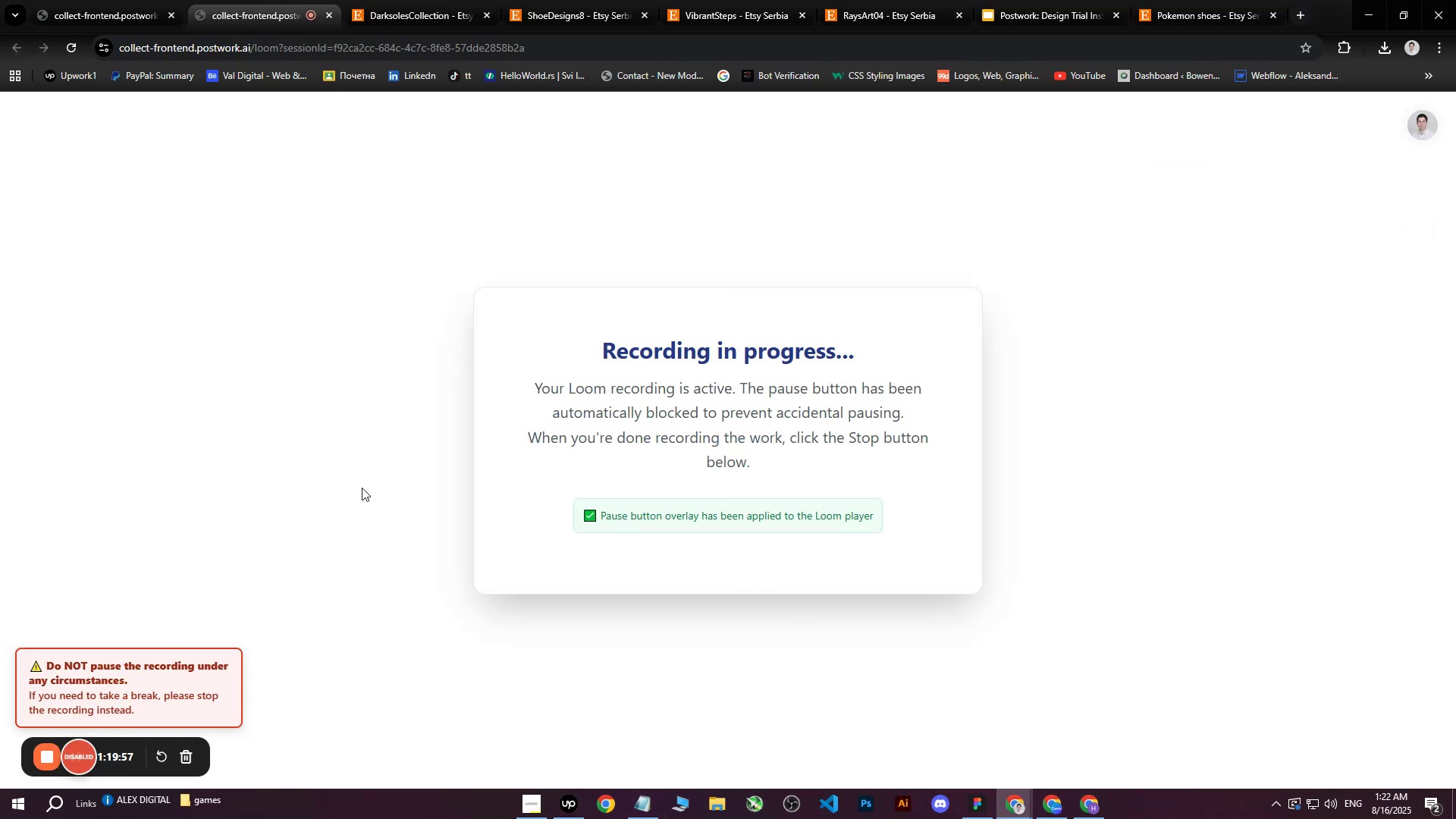 
left_click([1385, 122])
 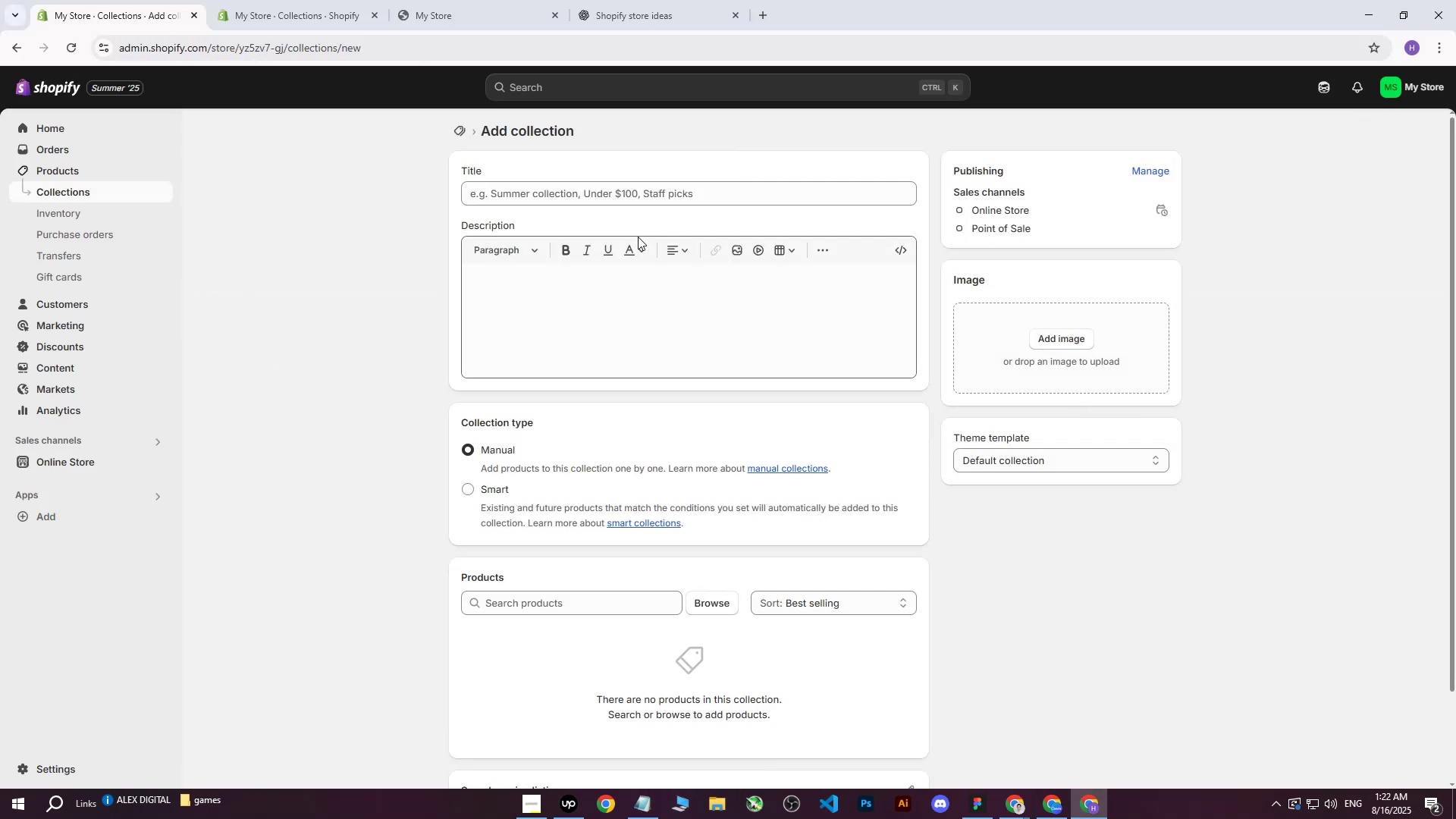 
left_click([661, 200])
 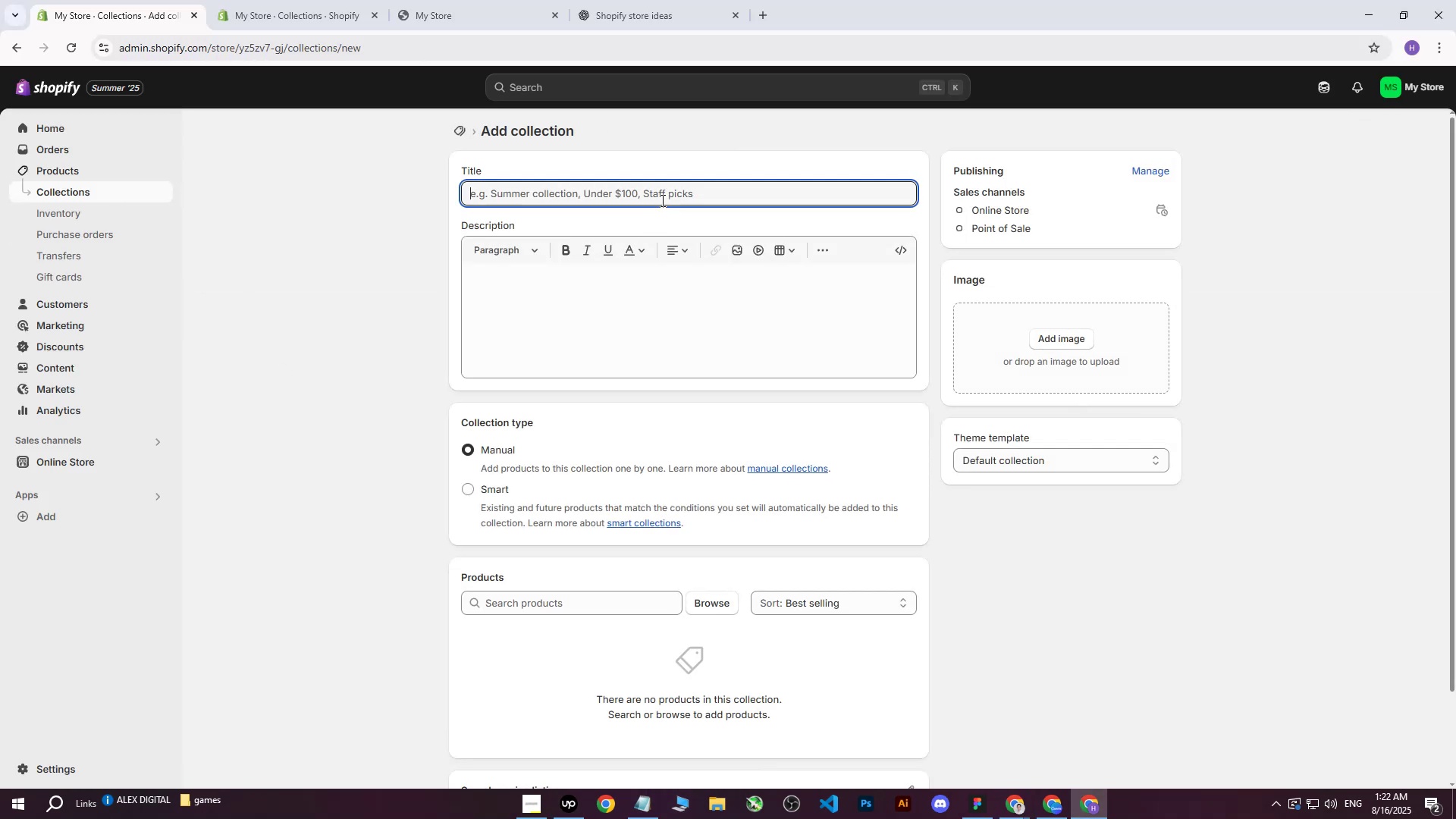 
type(Pokemno)
key(Backspace)
key(Backspace)
type(on)
 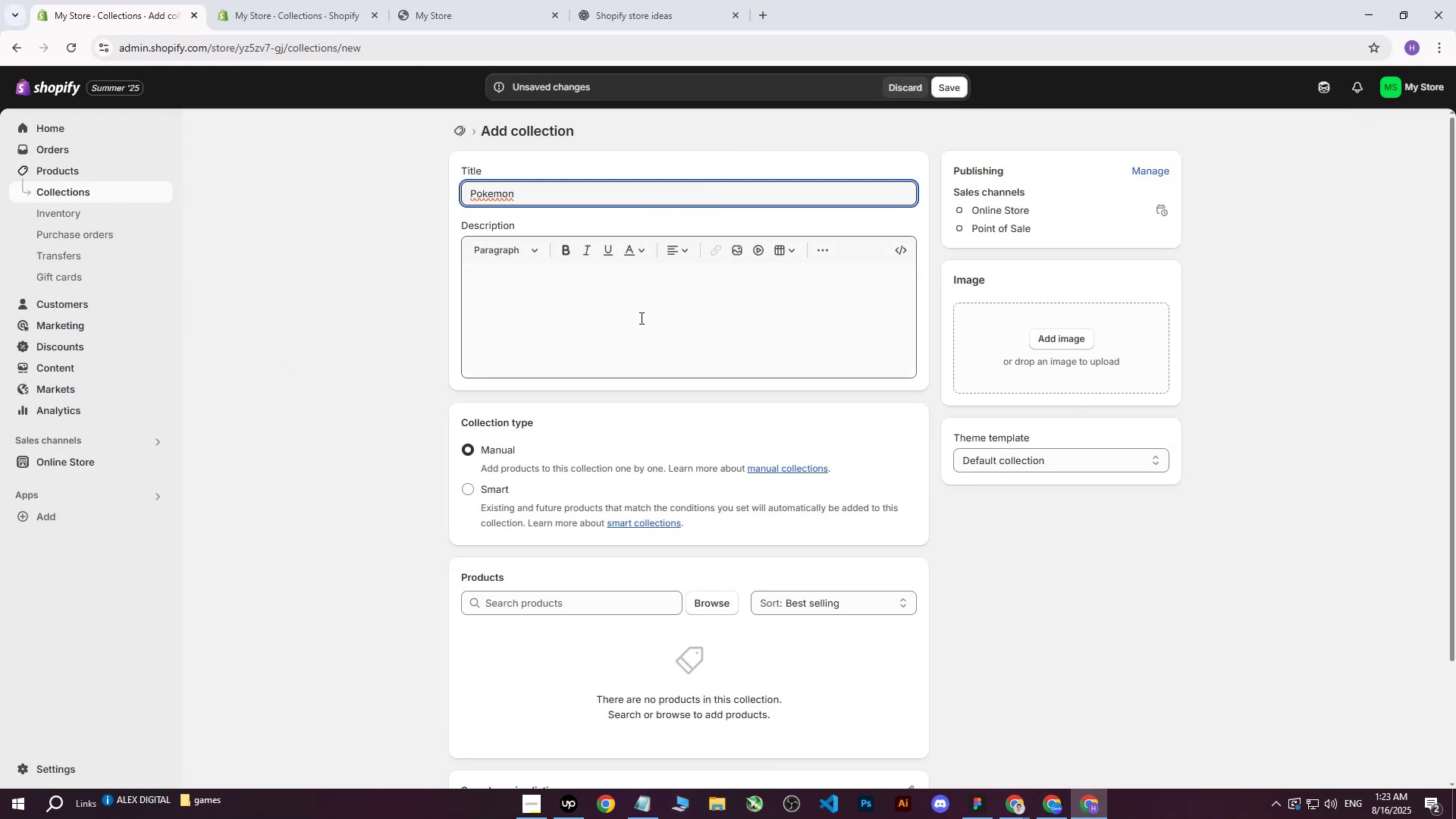 
left_click([640, 318])
 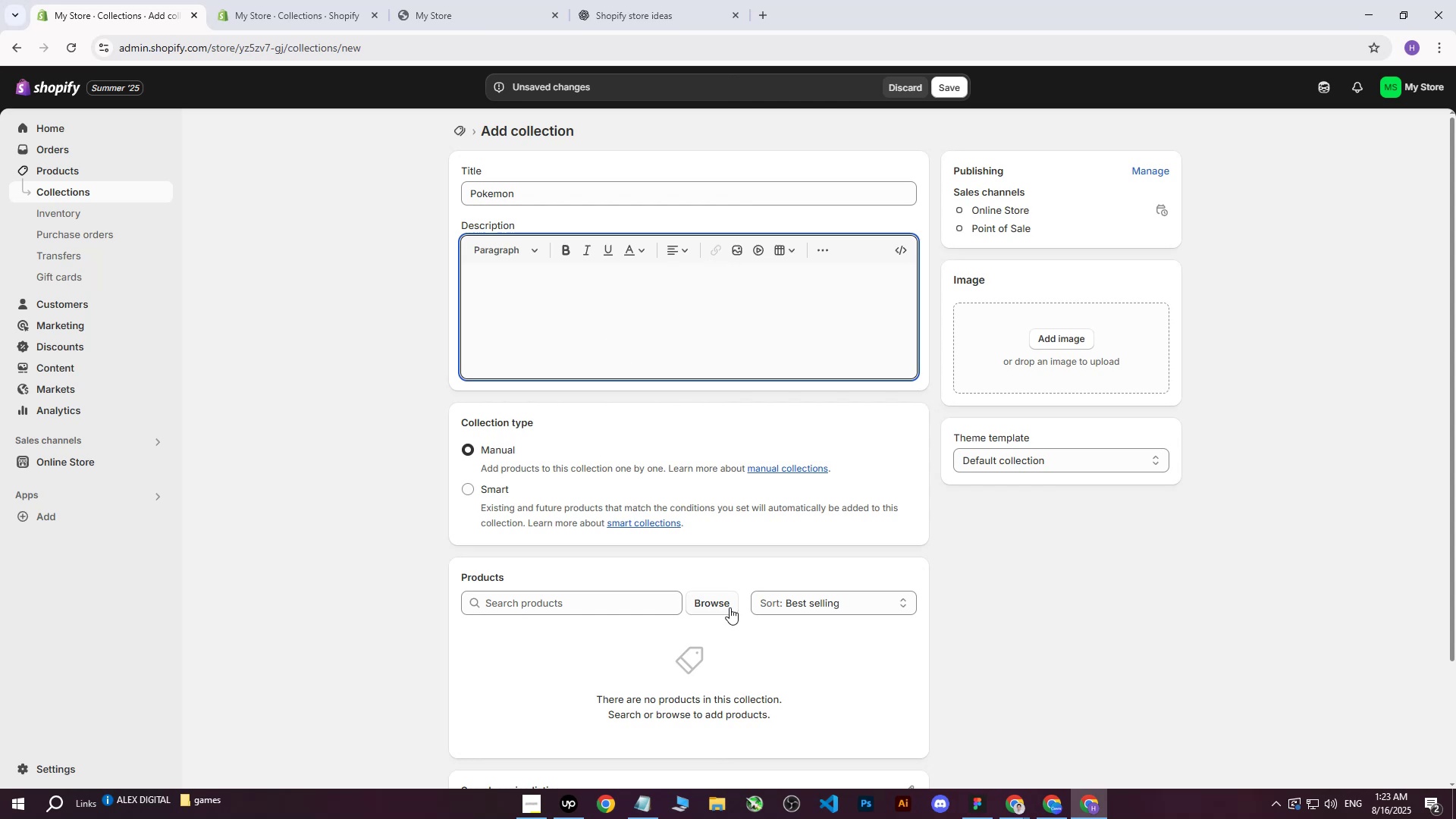 
left_click([615, 229])
 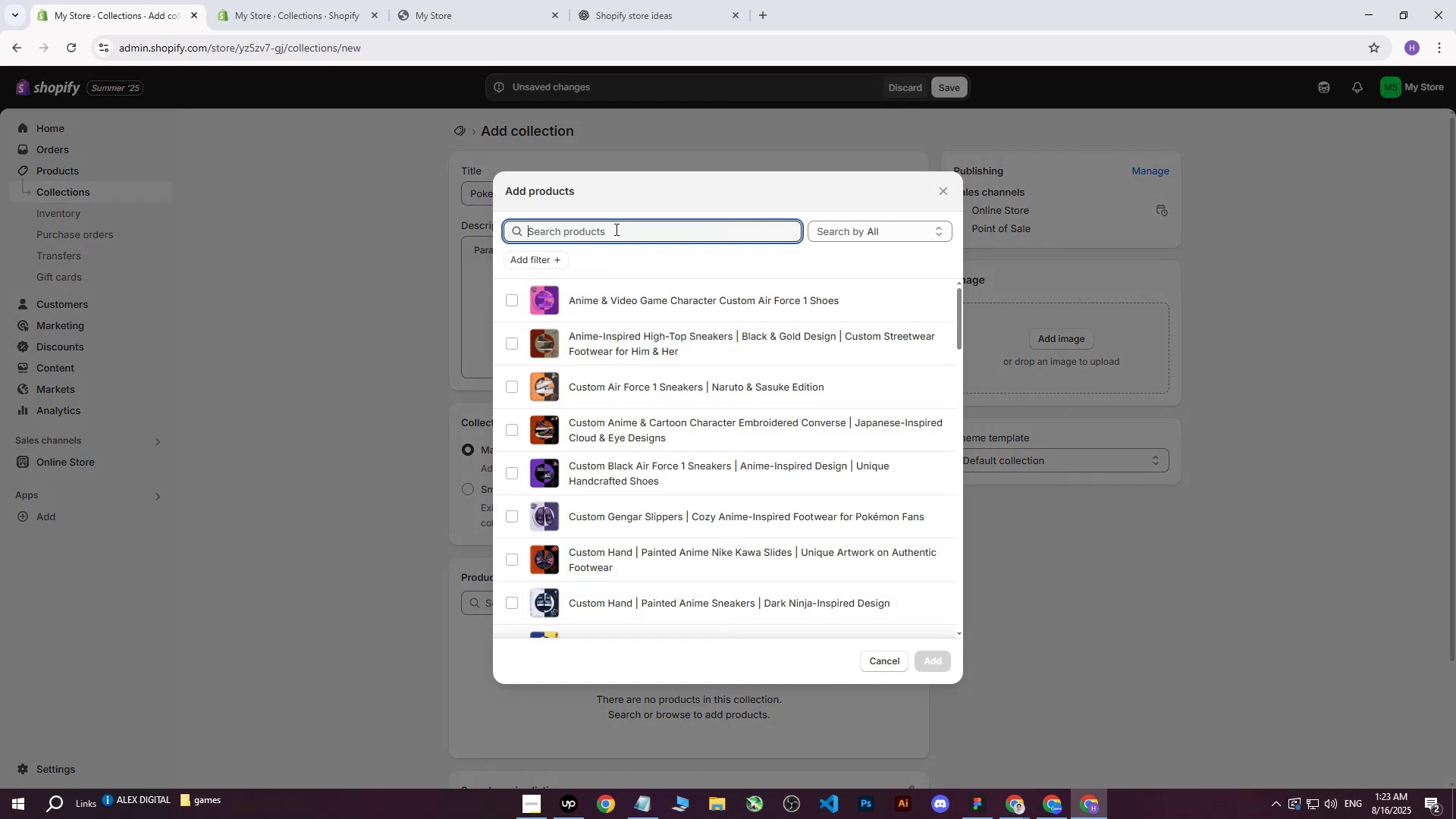 
type(pokemon)
 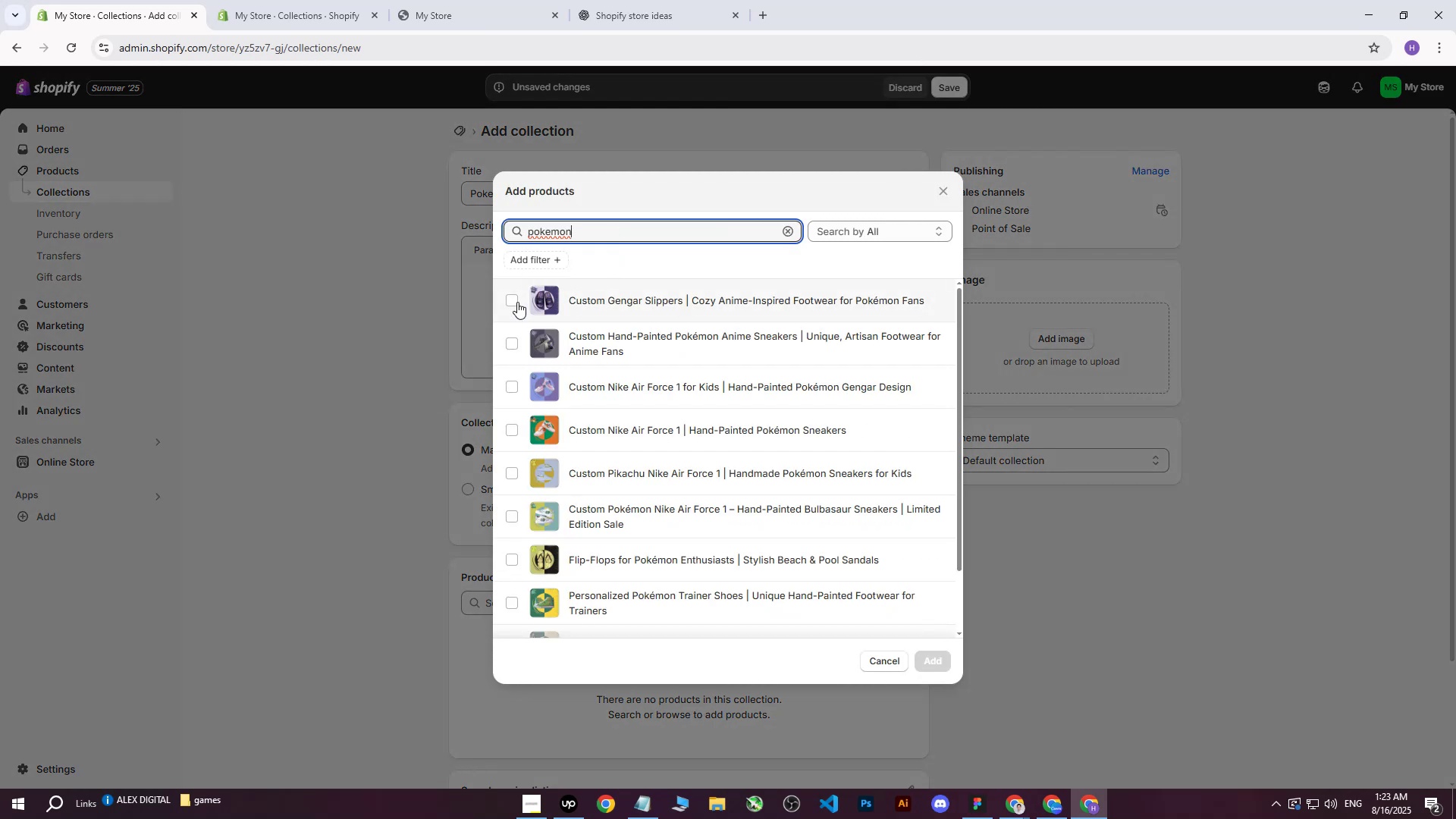 
double_click([514, 345])
 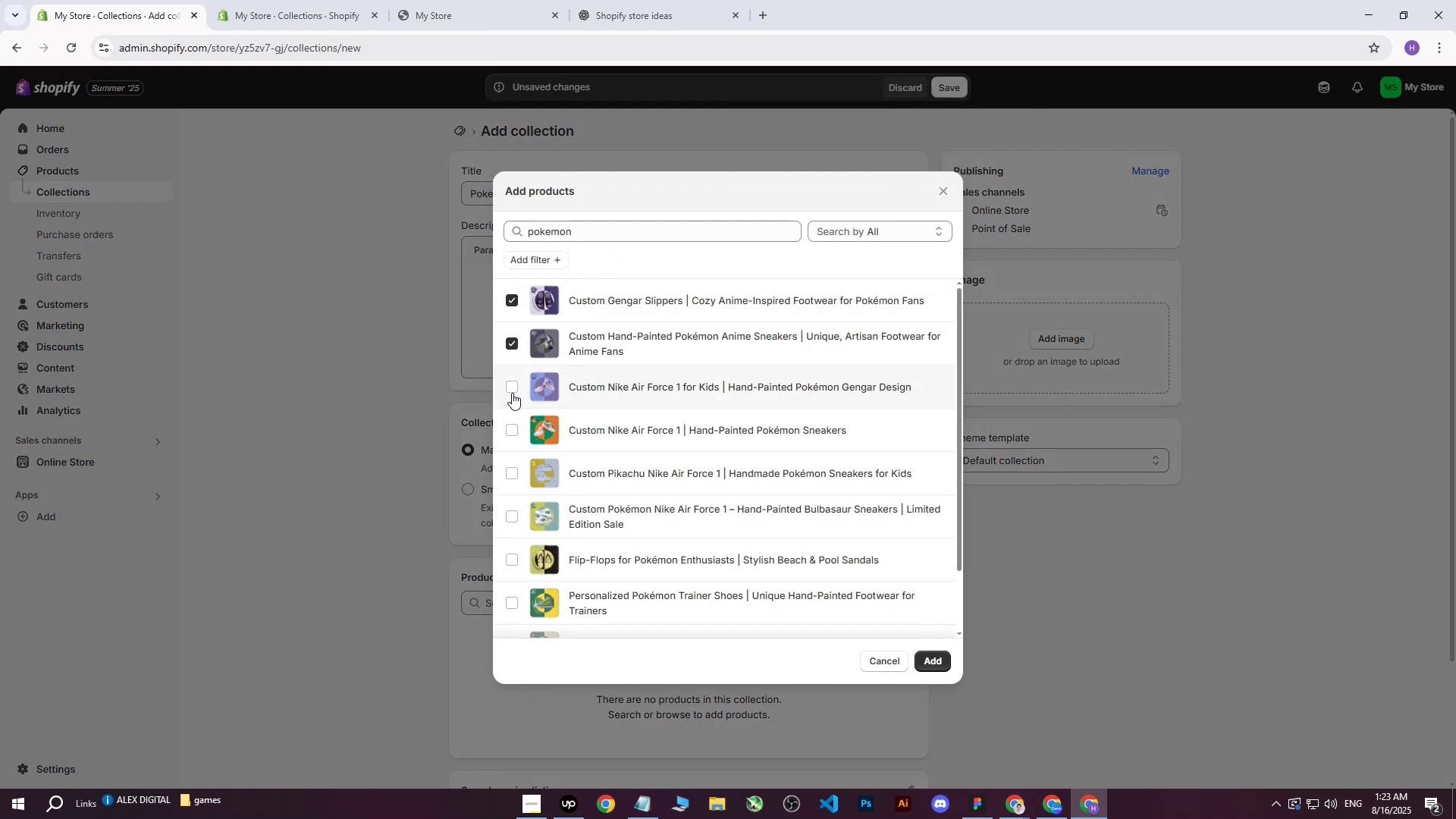 
triple_click([512, 394])
 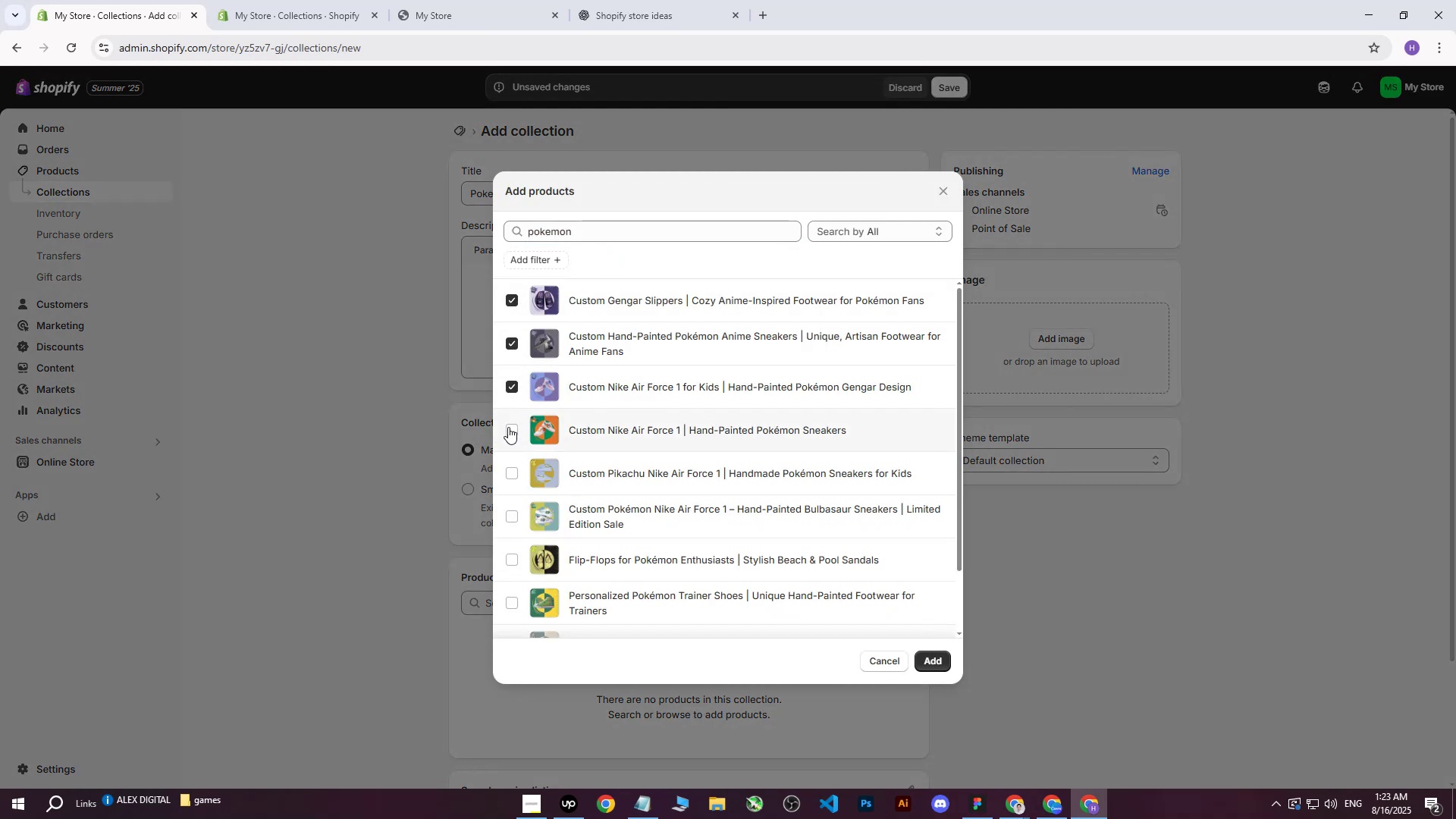 
triple_click([508, 427])
 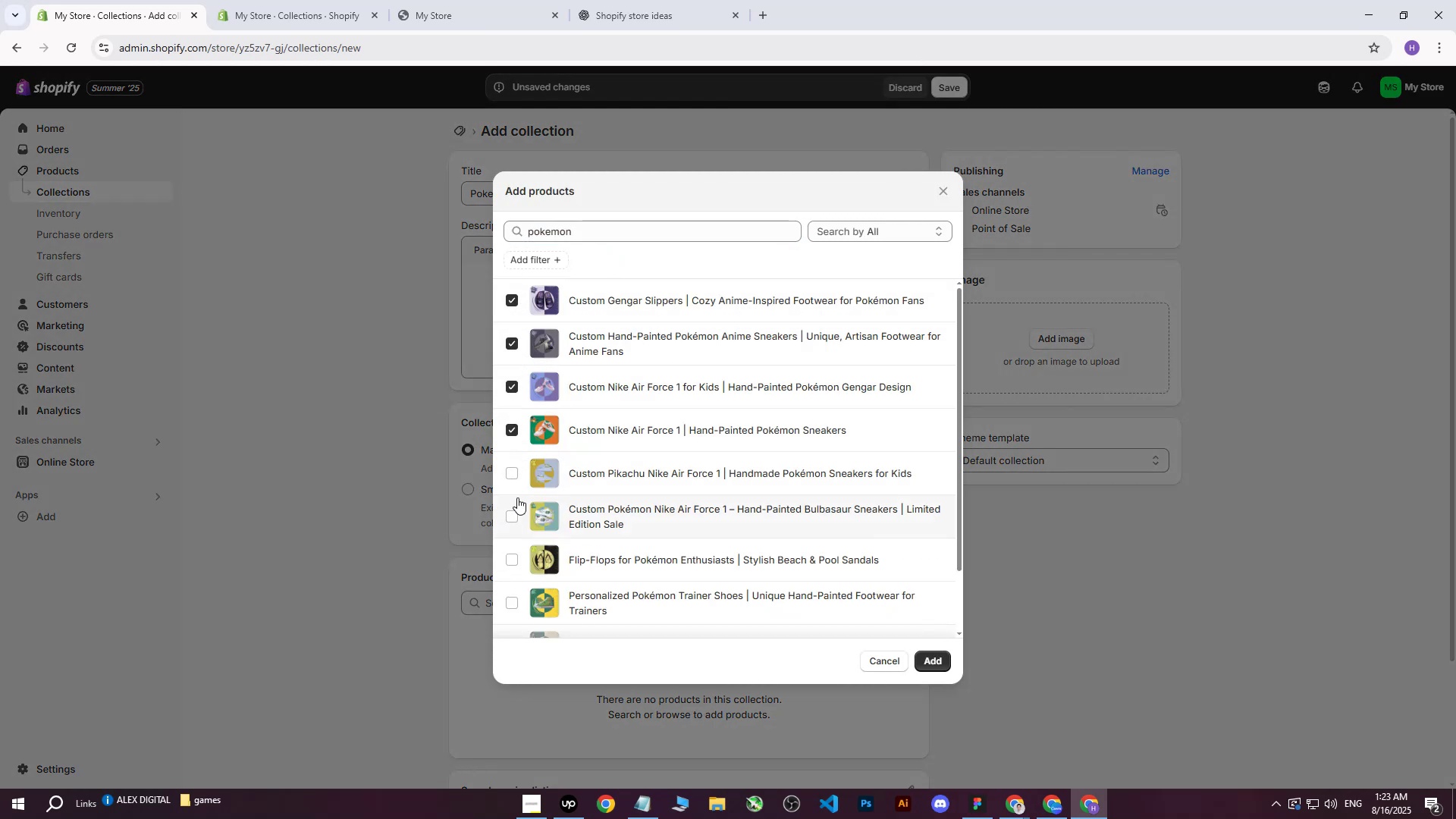 
triple_click([517, 499])
 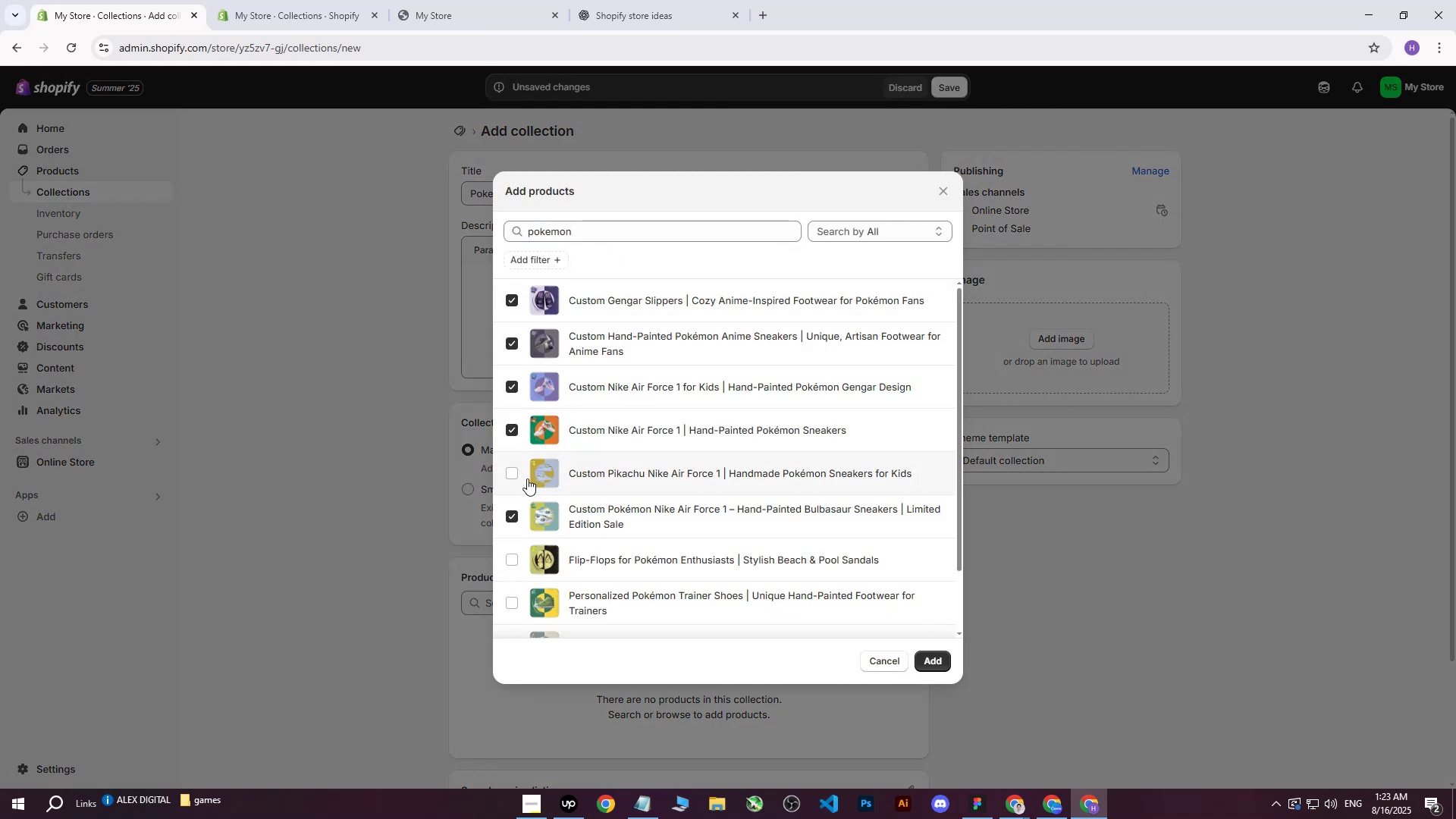 
left_click([515, 475])
 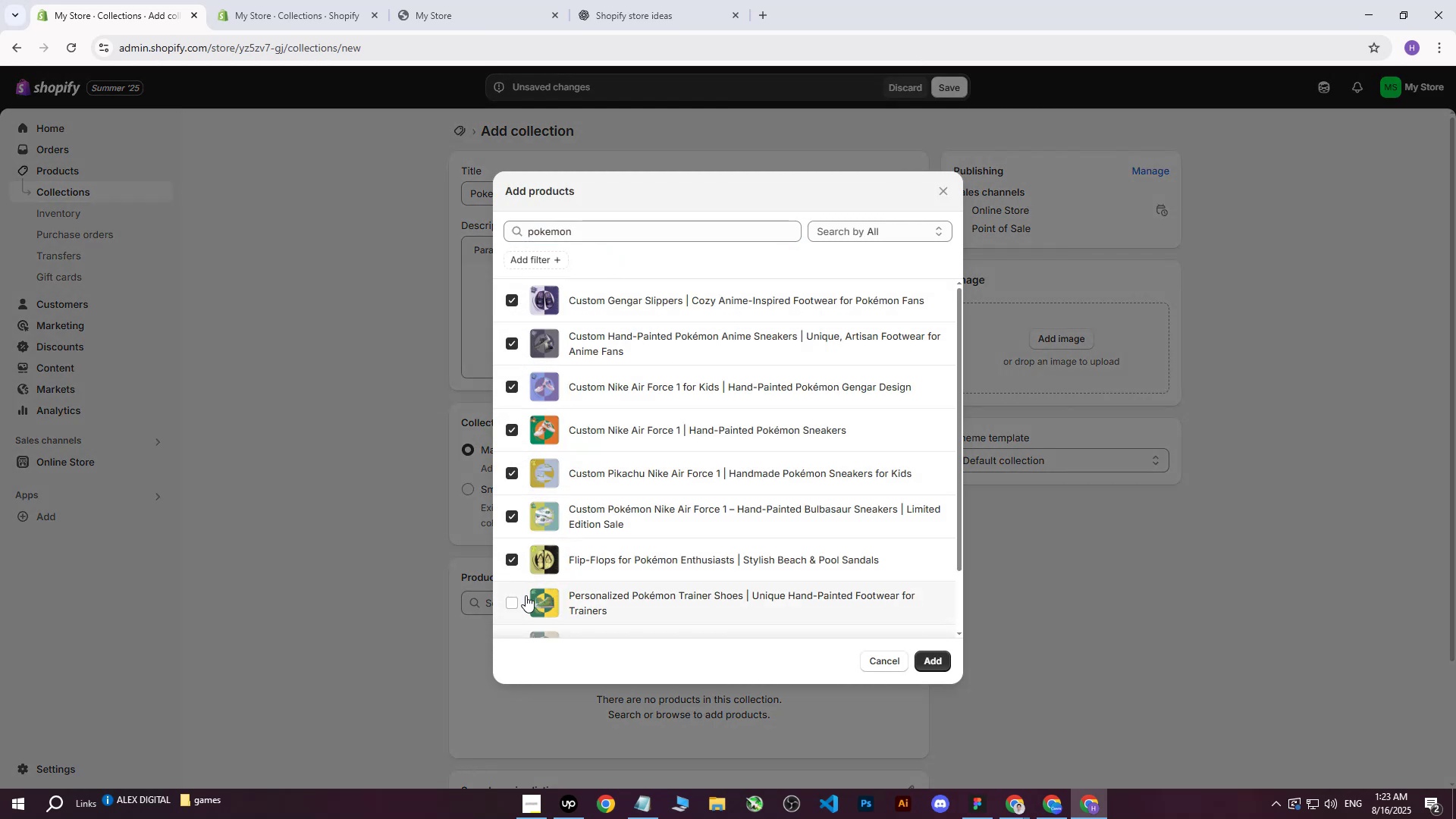 
triple_click([521, 607])
 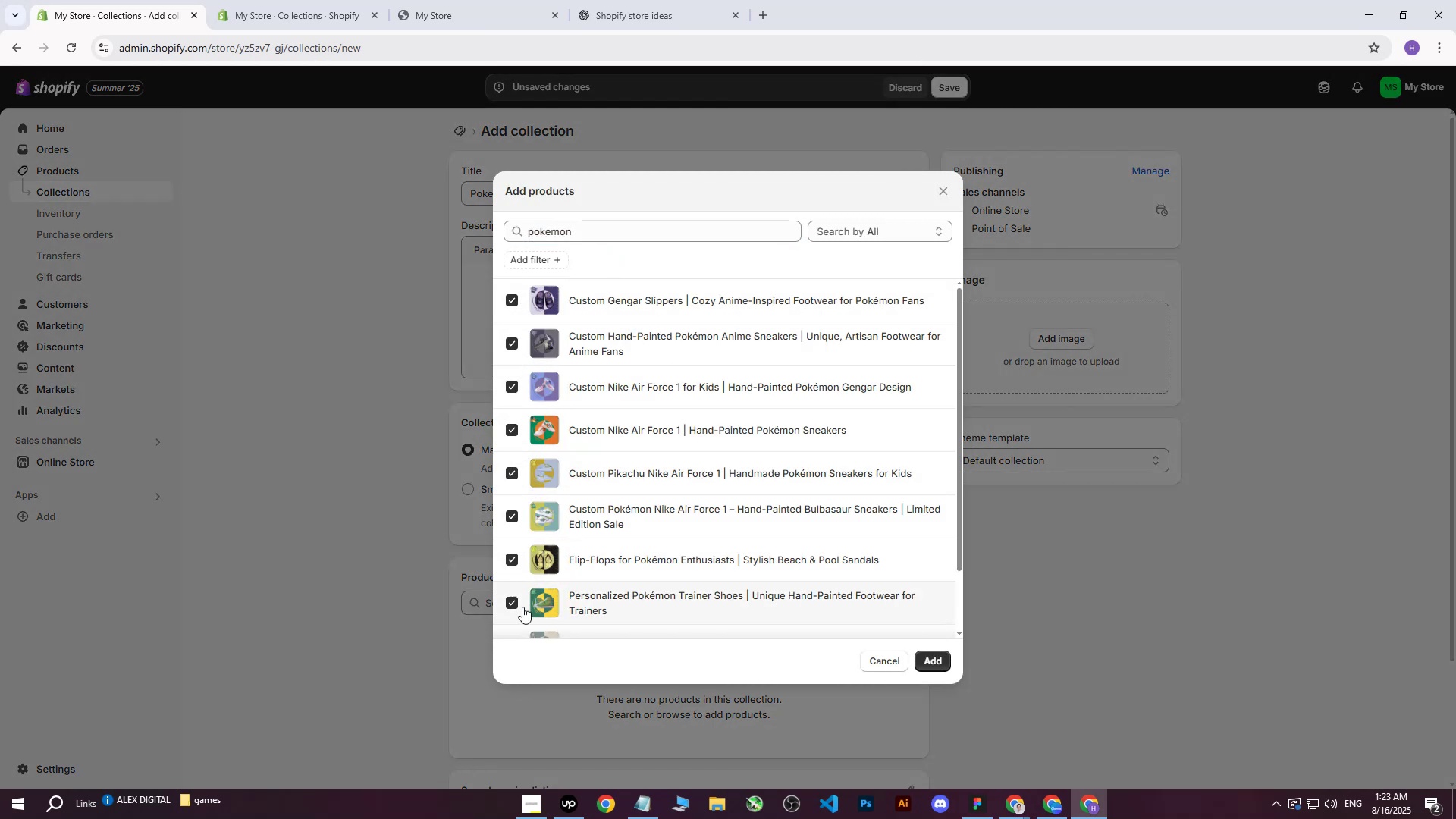 
scroll: coordinate [581, 510], scroll_direction: down, amount: 5.0
 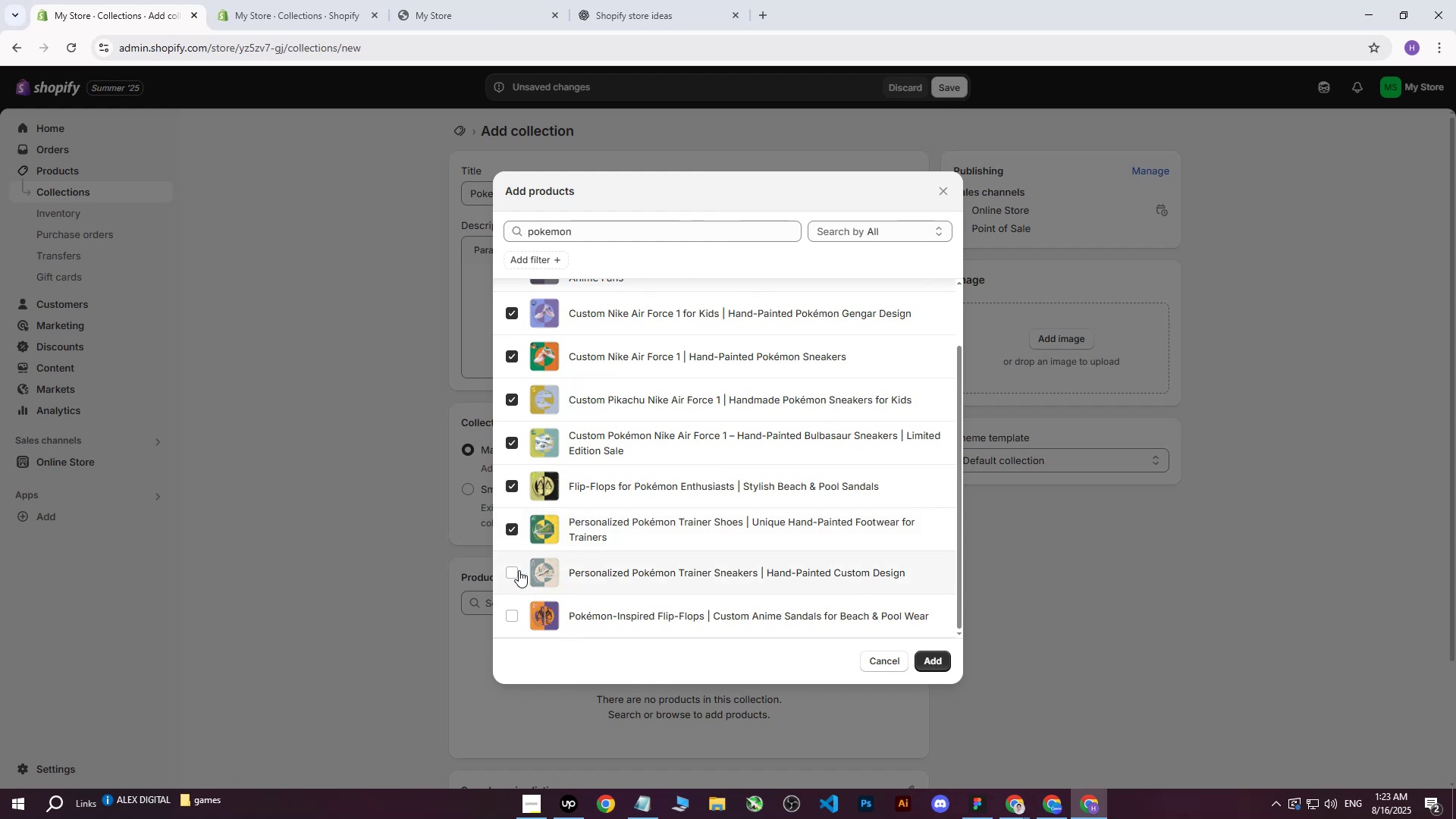 
left_click([514, 576])
 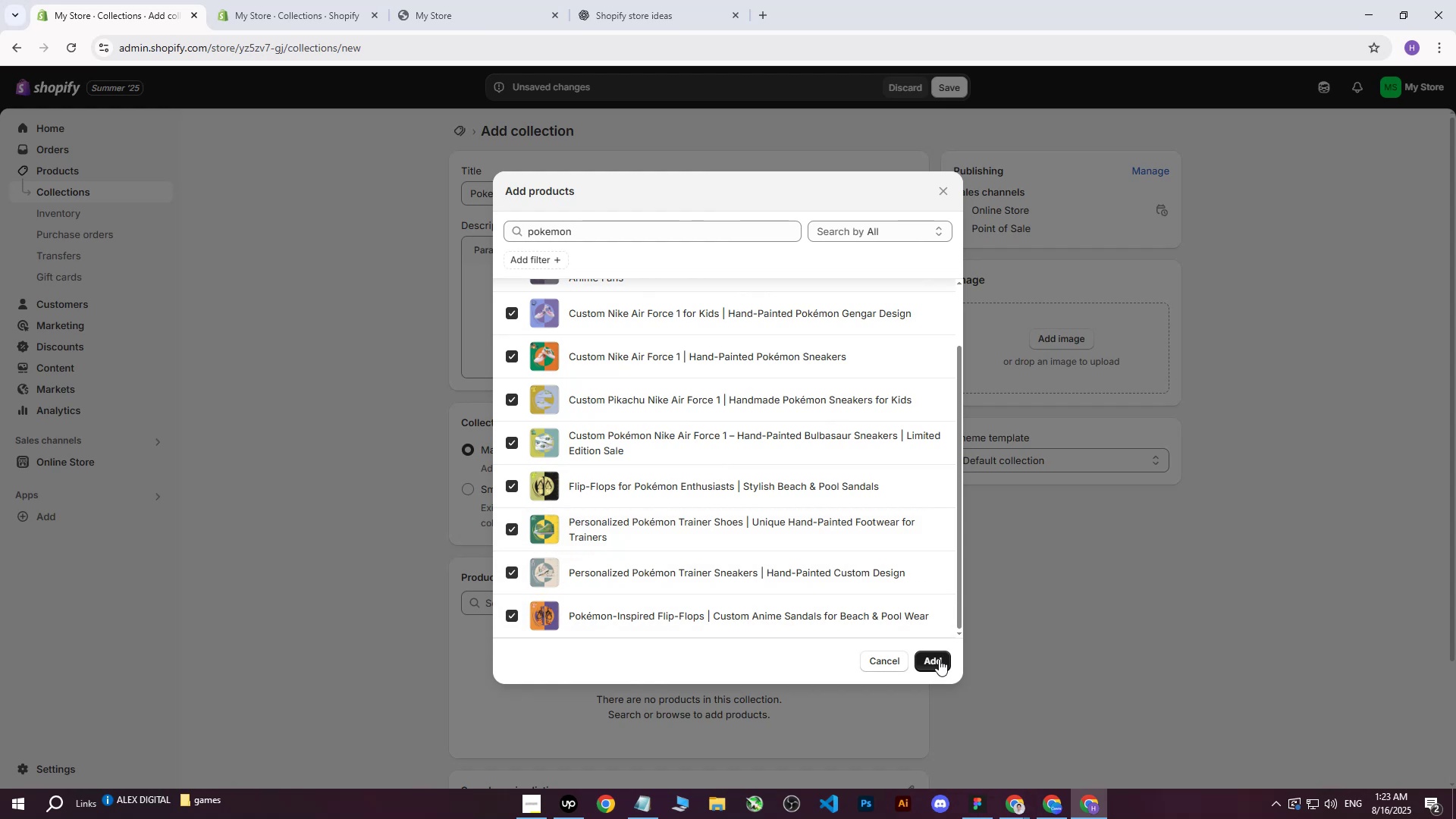 
left_click([926, 661])
 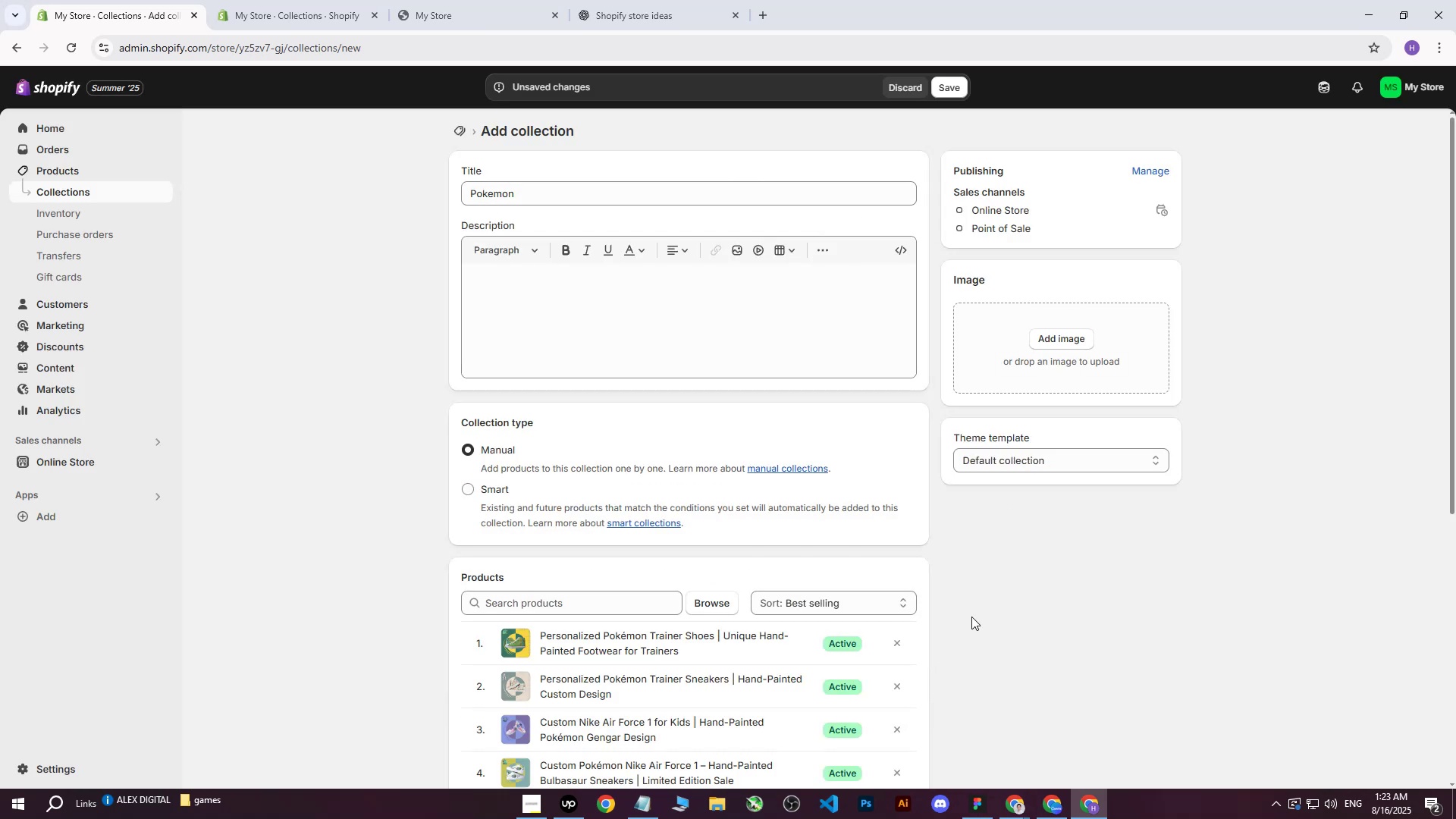 
left_click([1039, 810])
 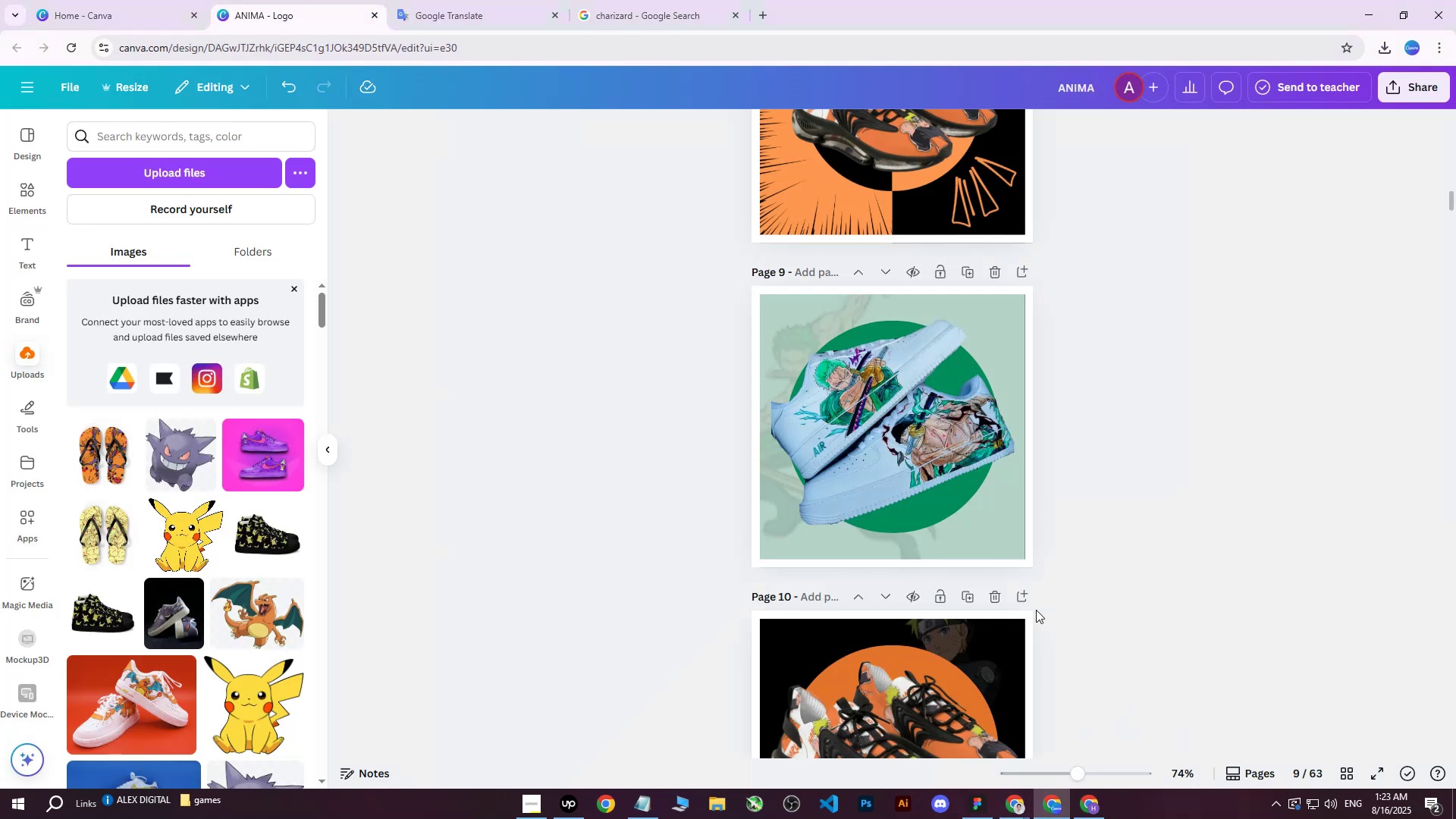 
scroll: coordinate [1109, 459], scroll_direction: down, amount: 6.0
 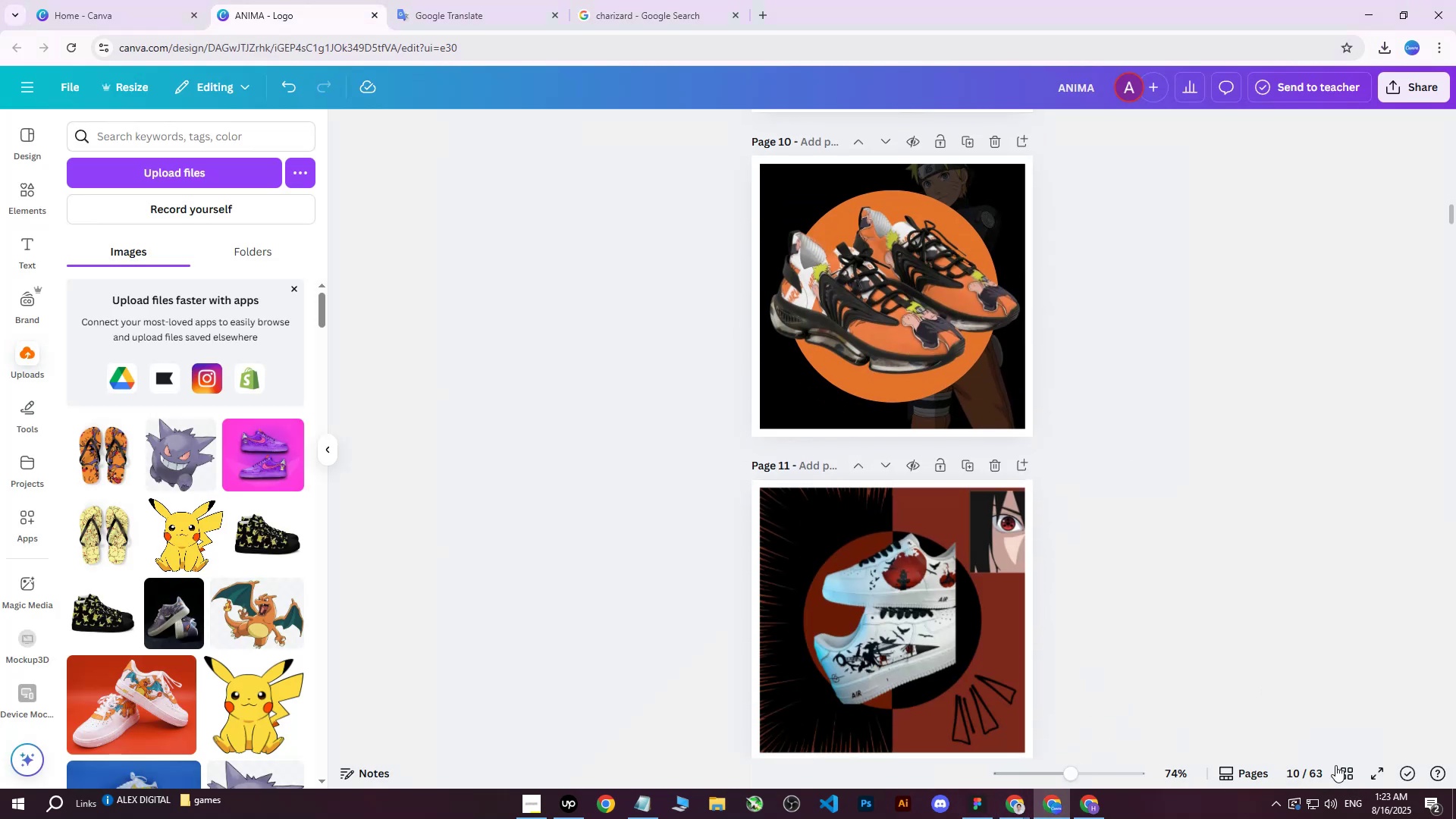 
left_click([1341, 774])
 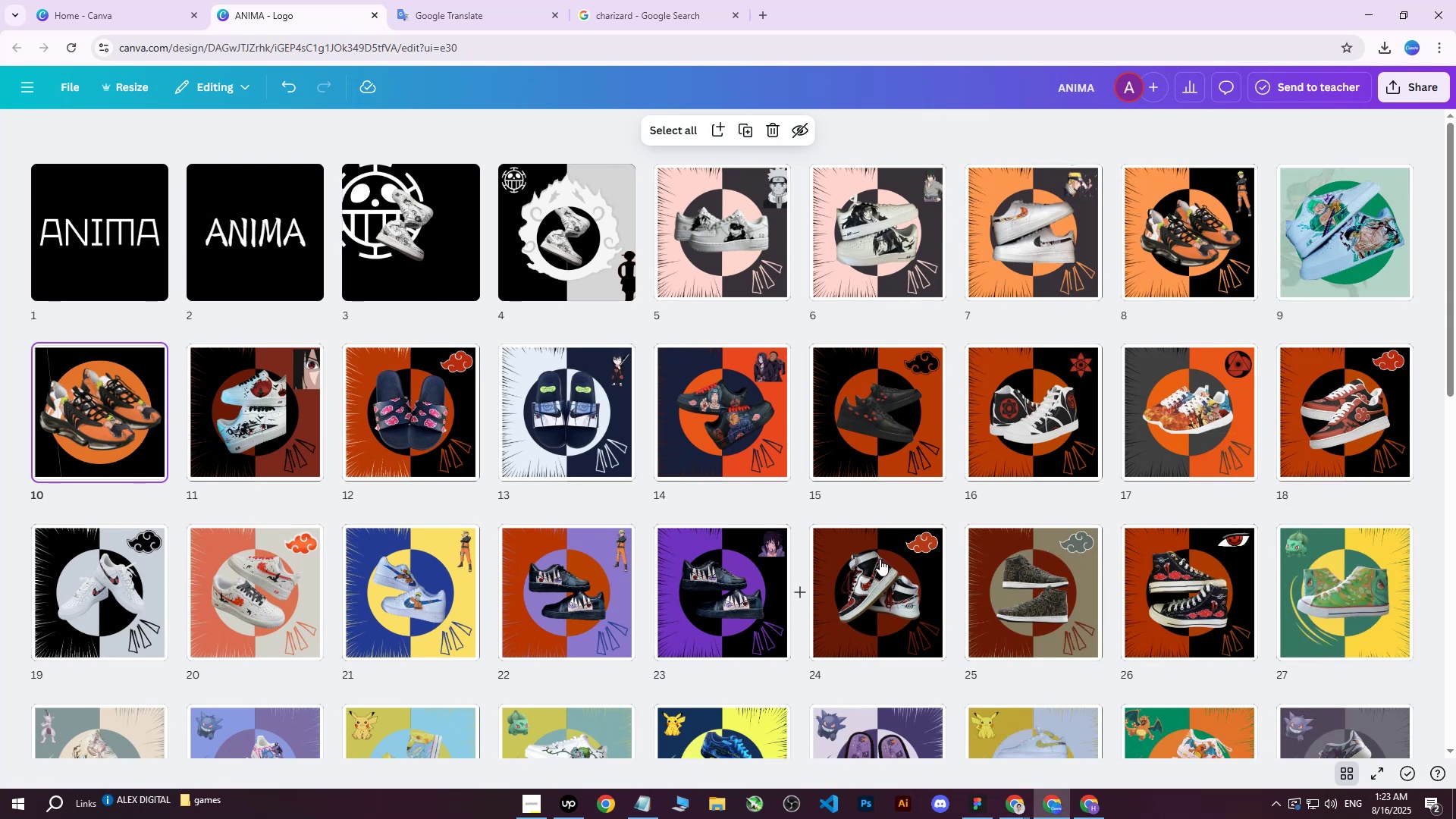 
scroll: coordinate [1010, 556], scroll_direction: down, amount: 14.0
 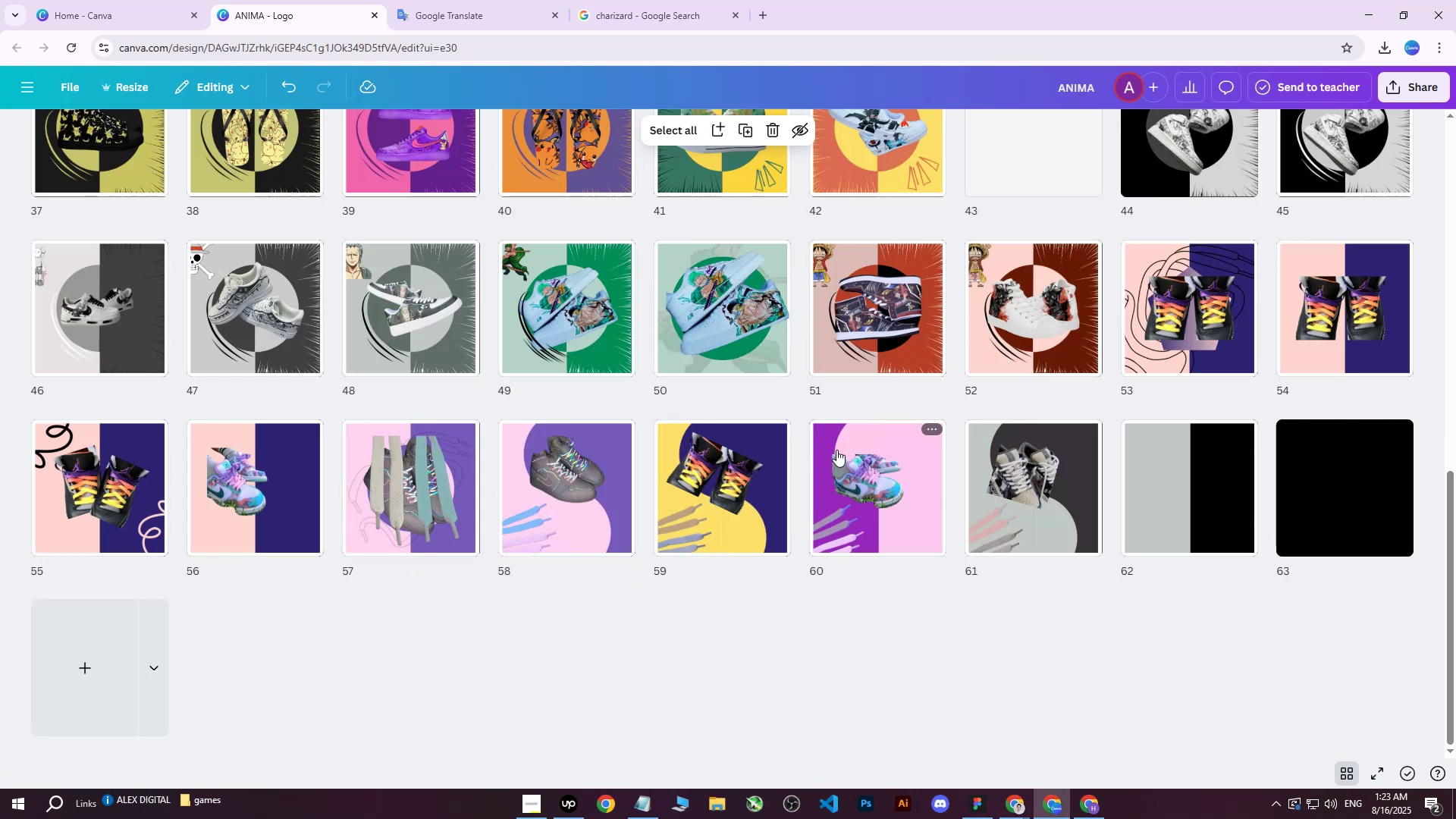 
scroll: coordinate [807, 457], scroll_direction: up, amount: 5.0
 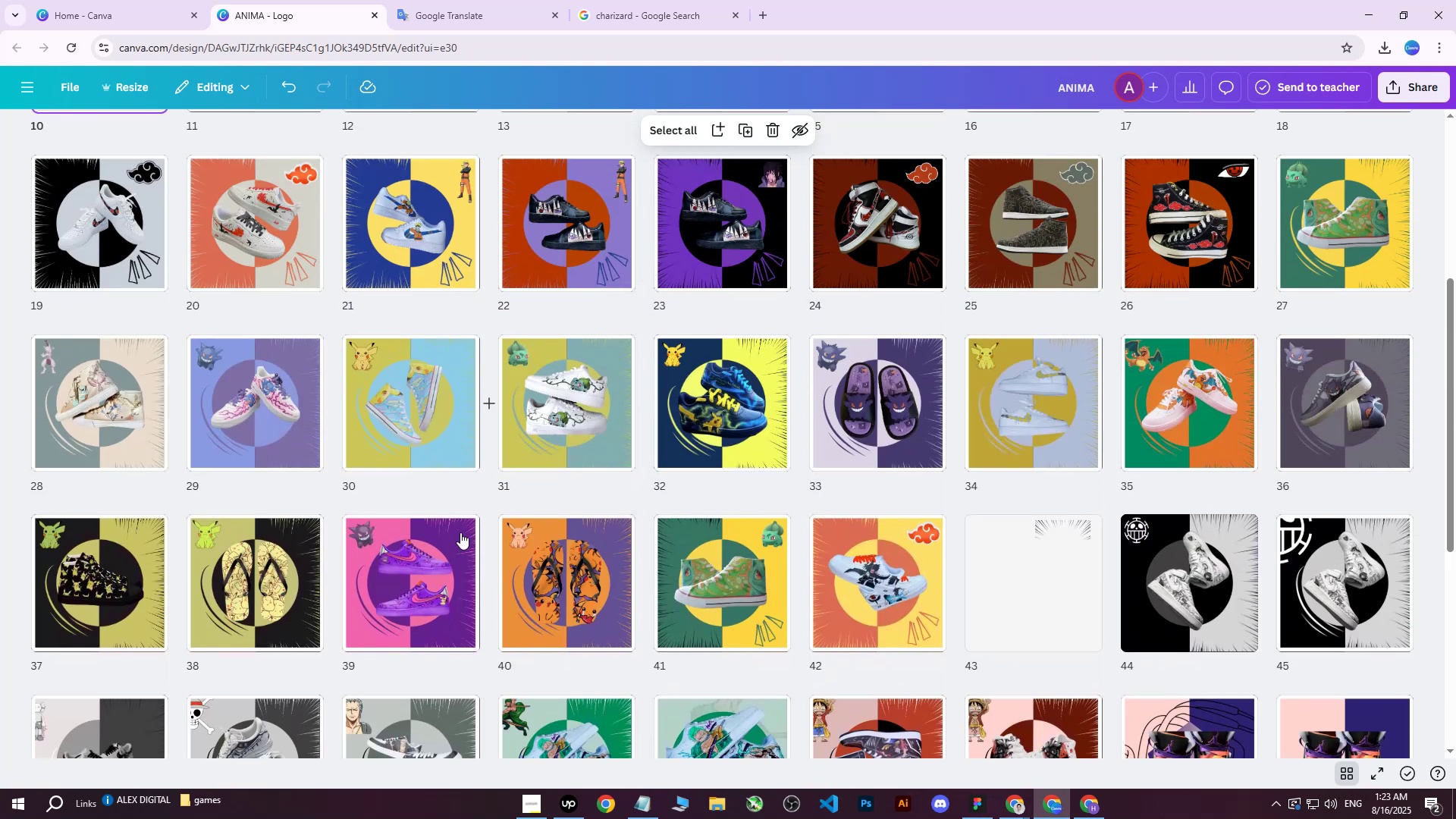 
left_click([435, 535])
 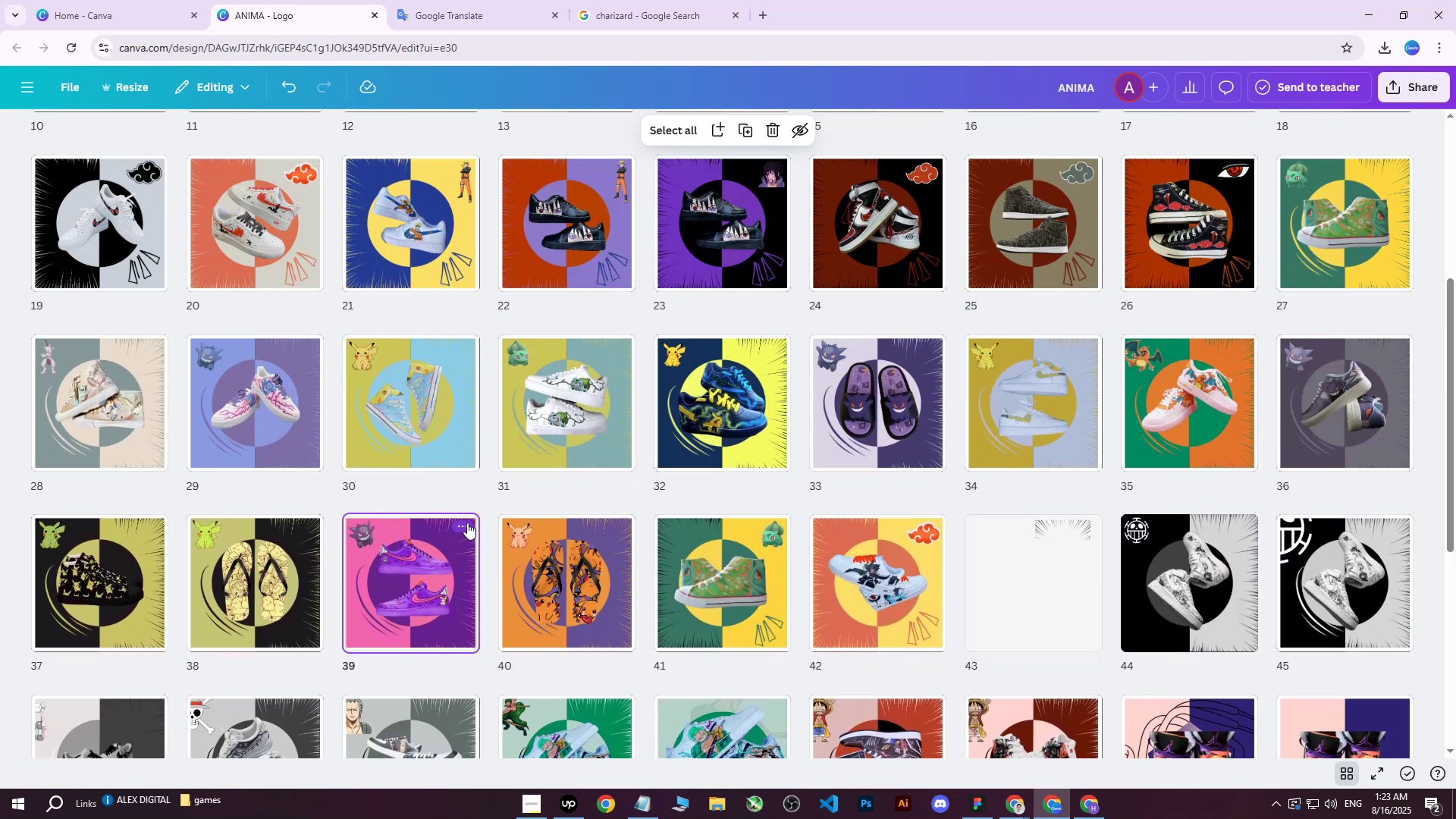 
left_click([466, 523])
 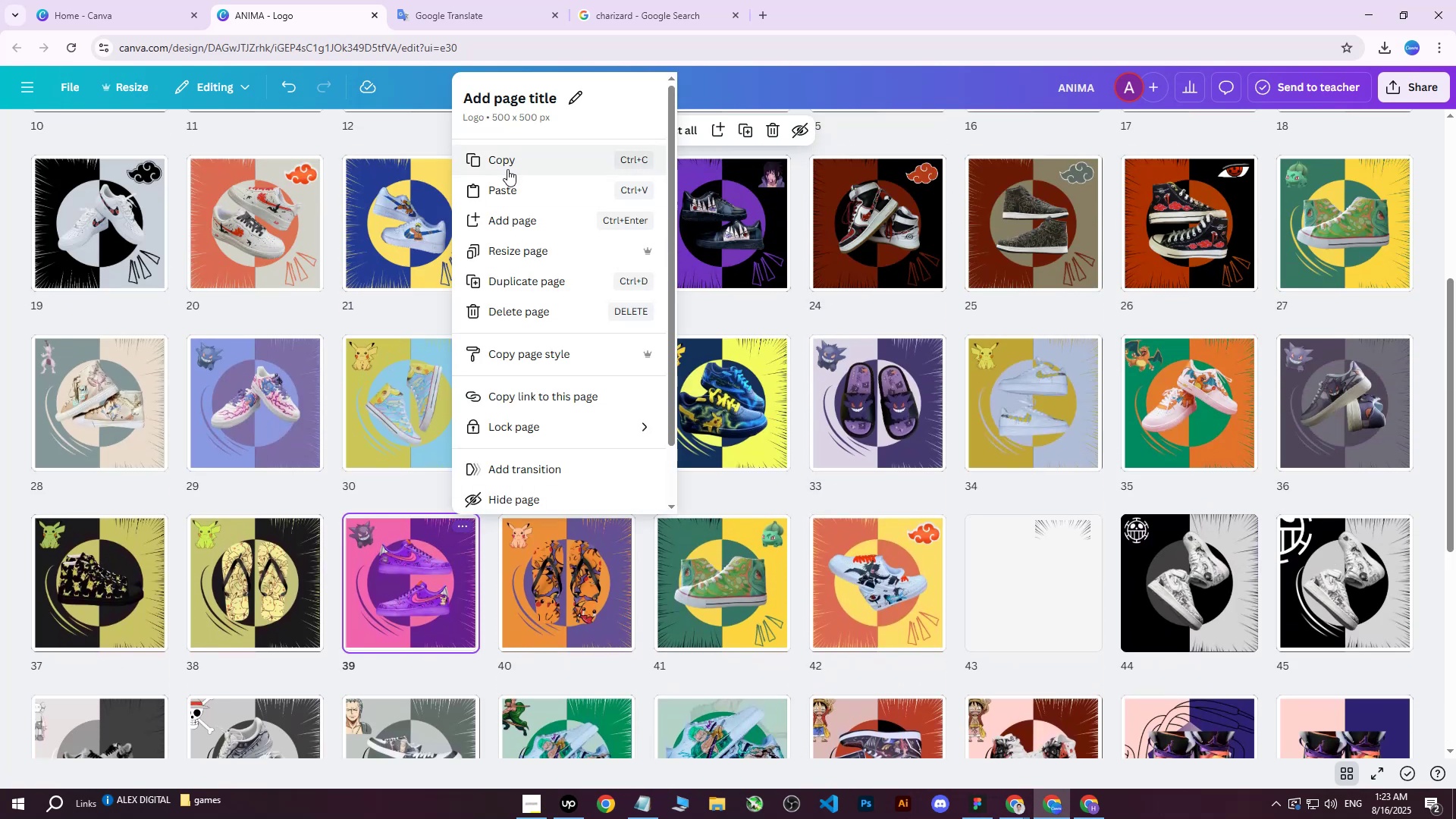 
left_click([511, 162])
 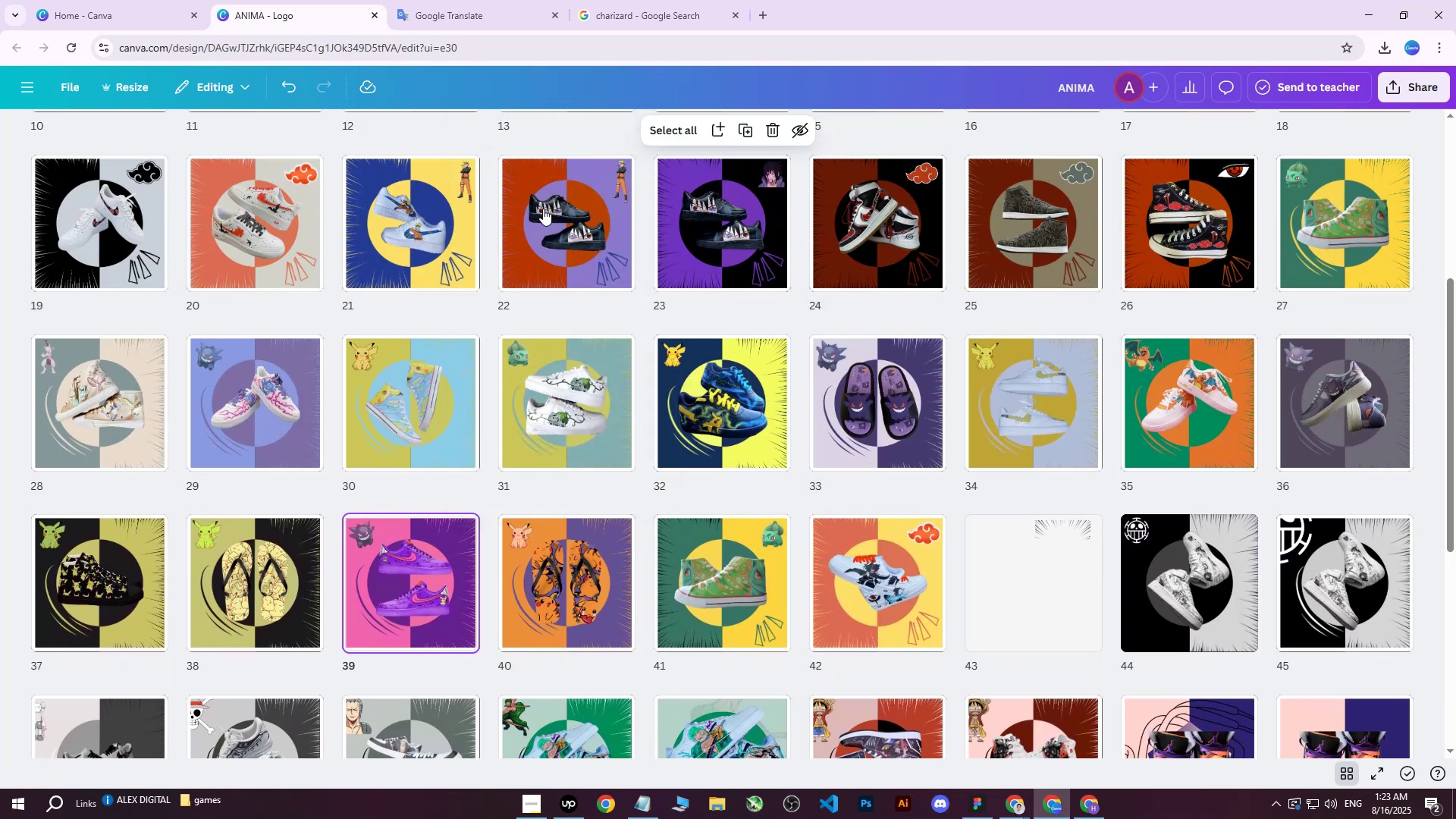 
scroll: coordinate [927, 484], scroll_direction: up, amount: 10.0
 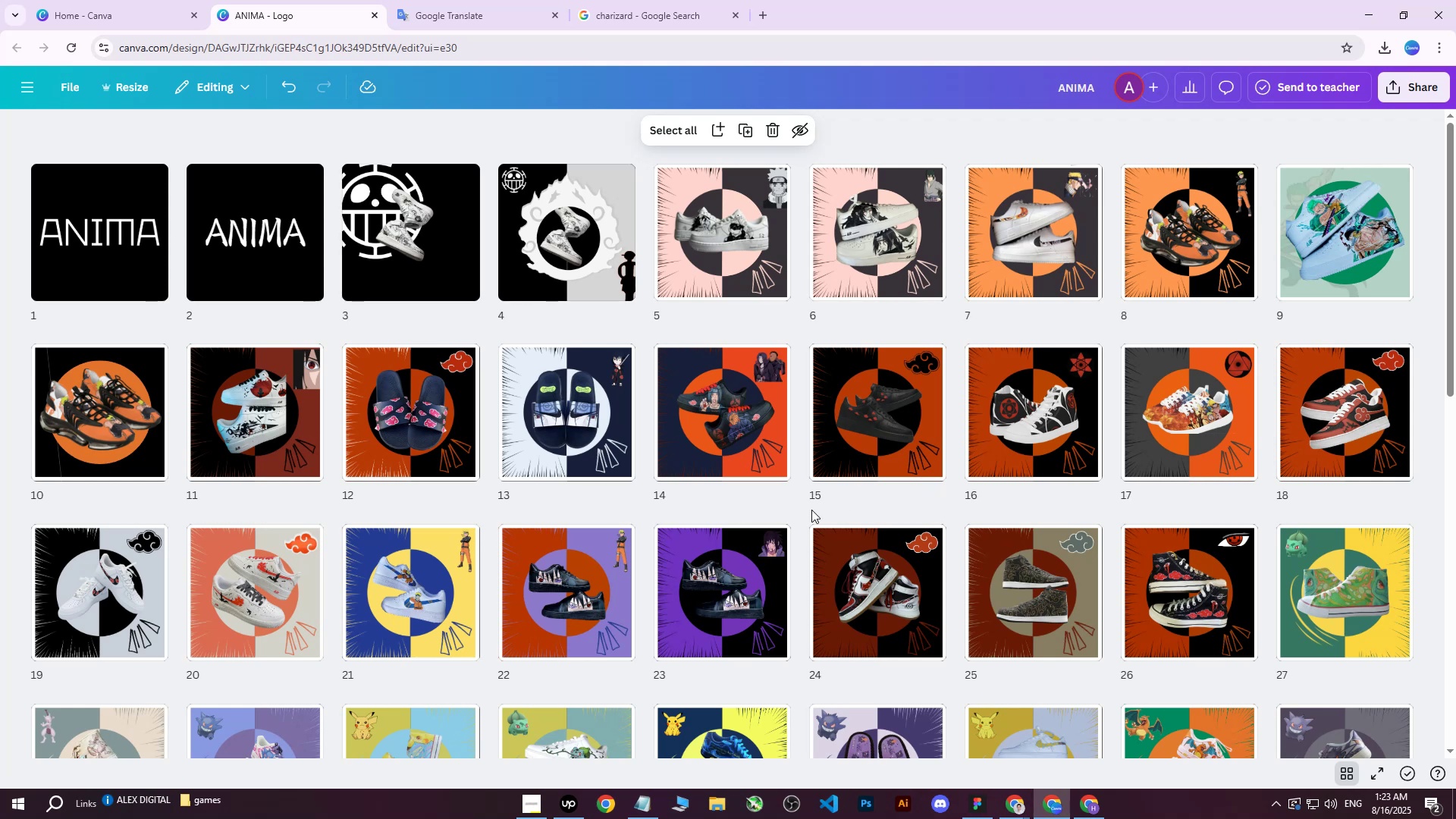 
scroll: coordinate [810, 527], scroll_direction: down, amount: 4.0
 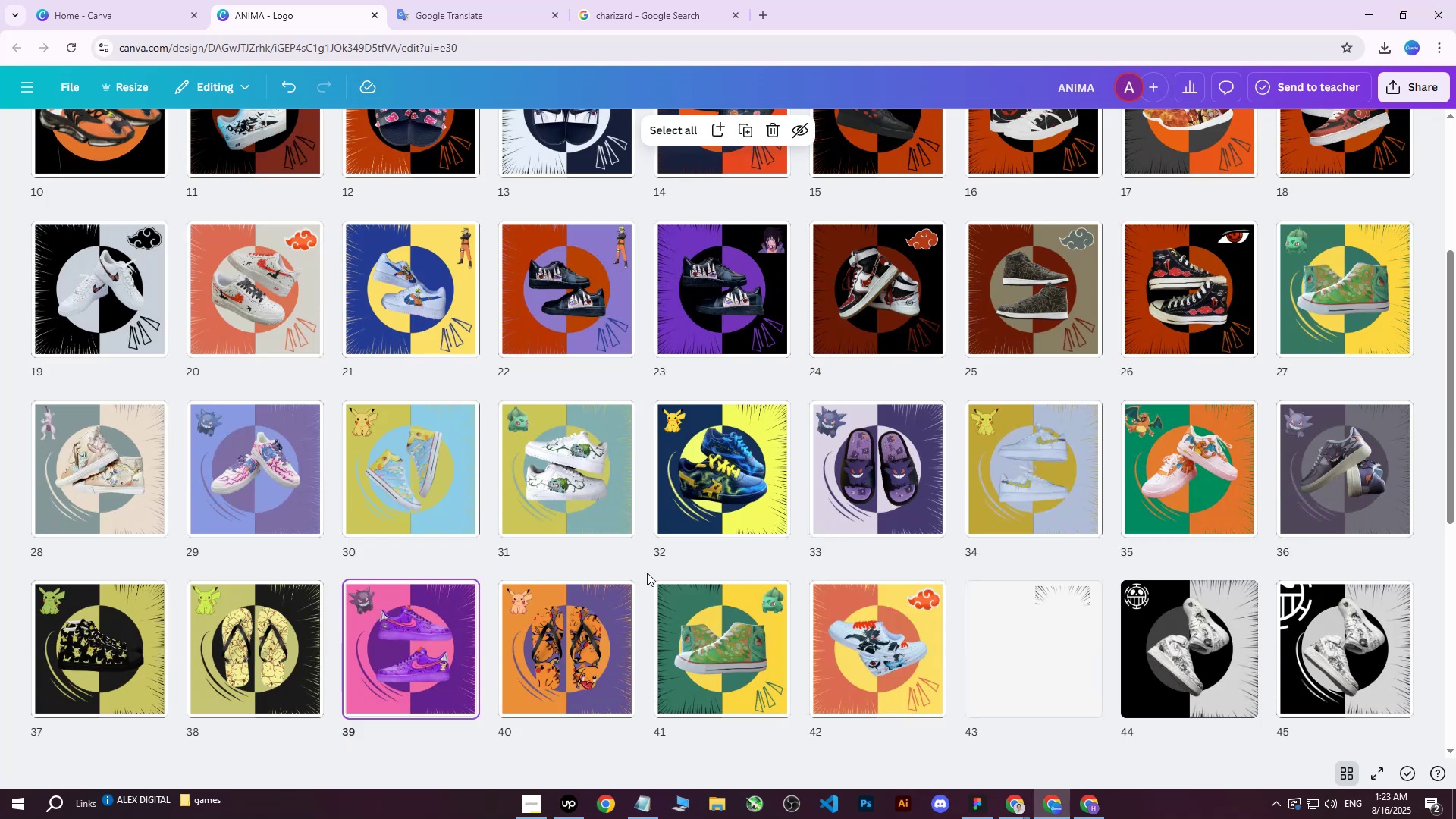 
scroll: coordinate [647, 573], scroll_direction: up, amount: 5.0
 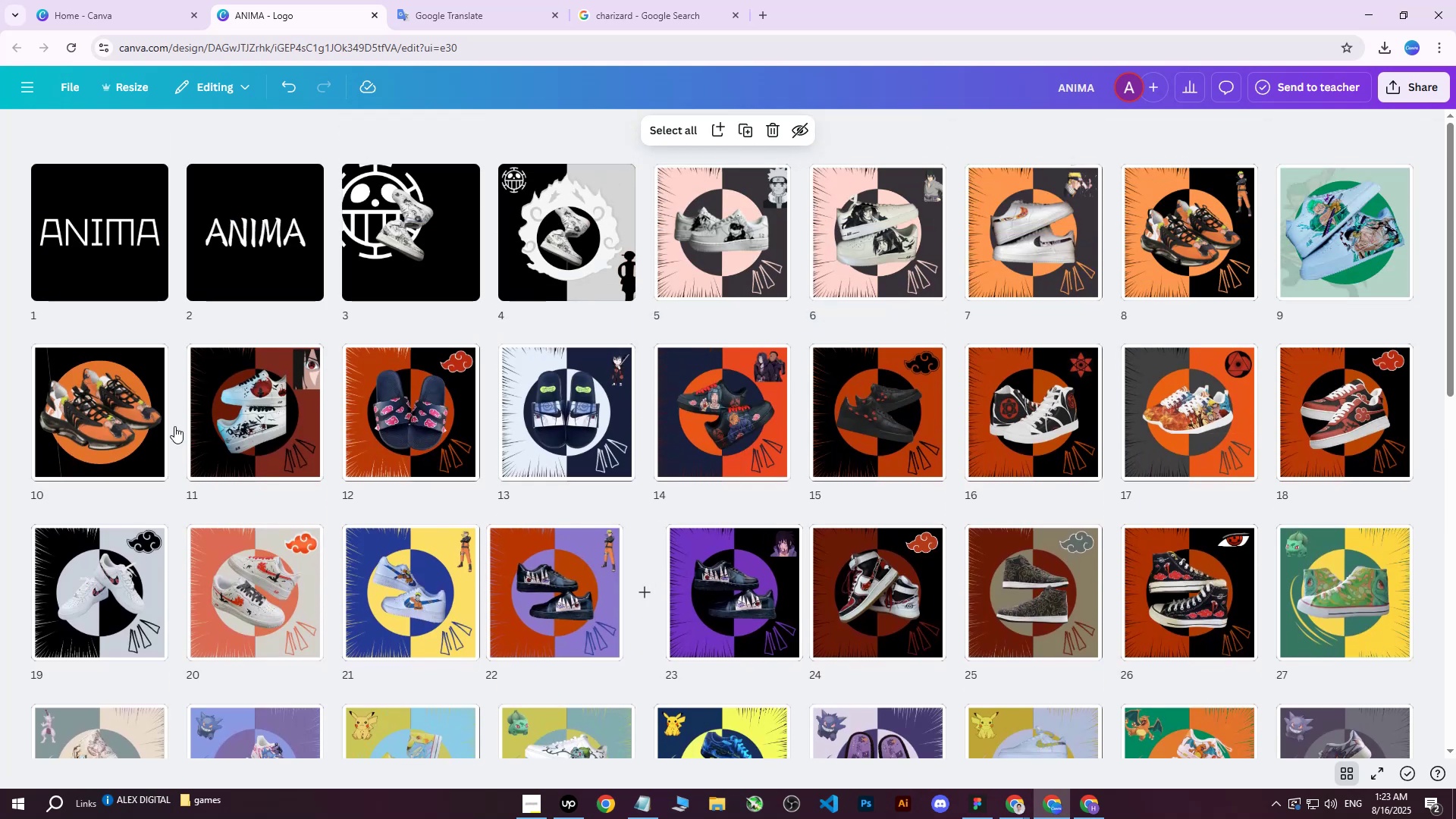 
double_click([125, 407])
 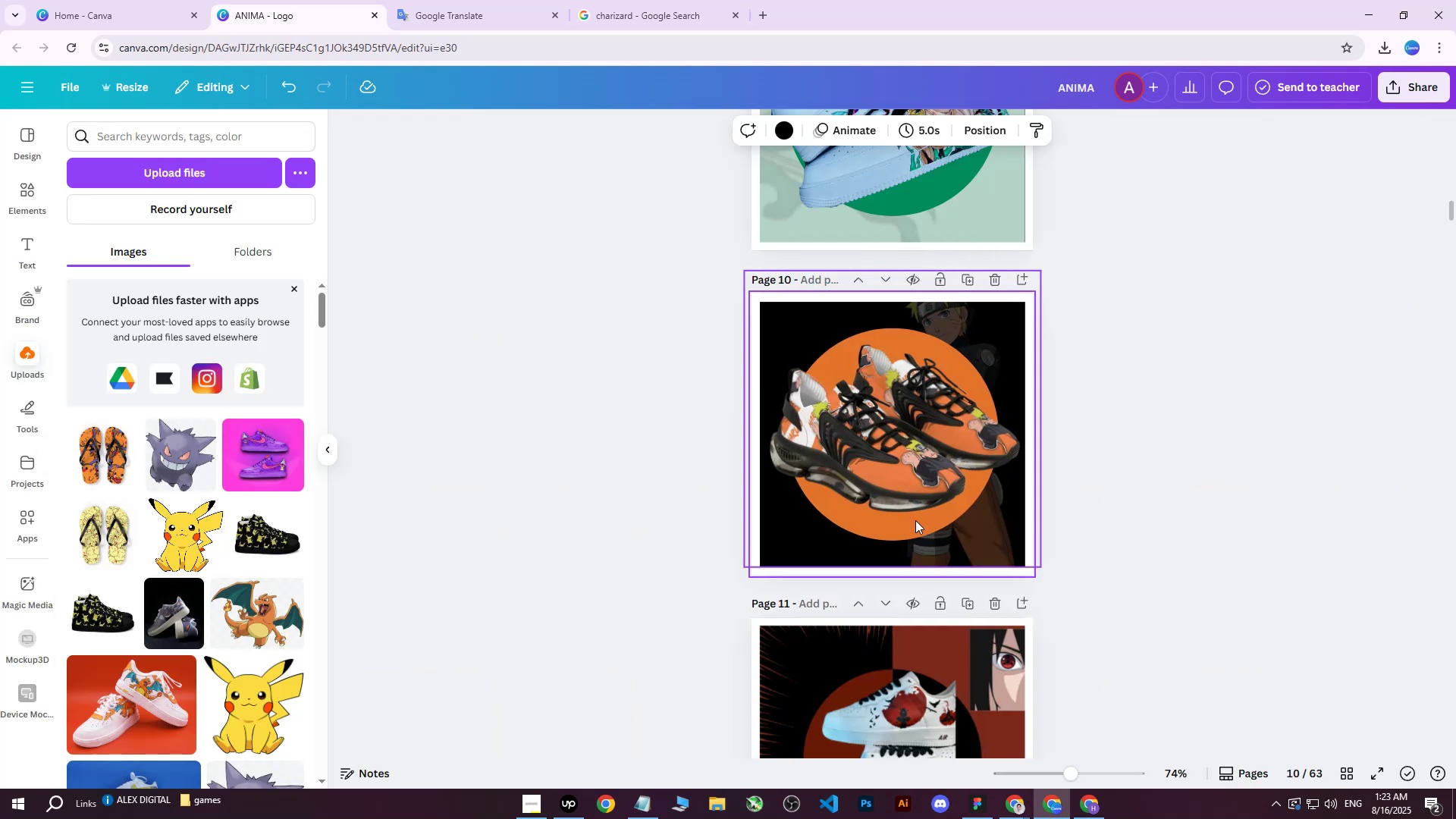 
key(Control+ControlLeft)
 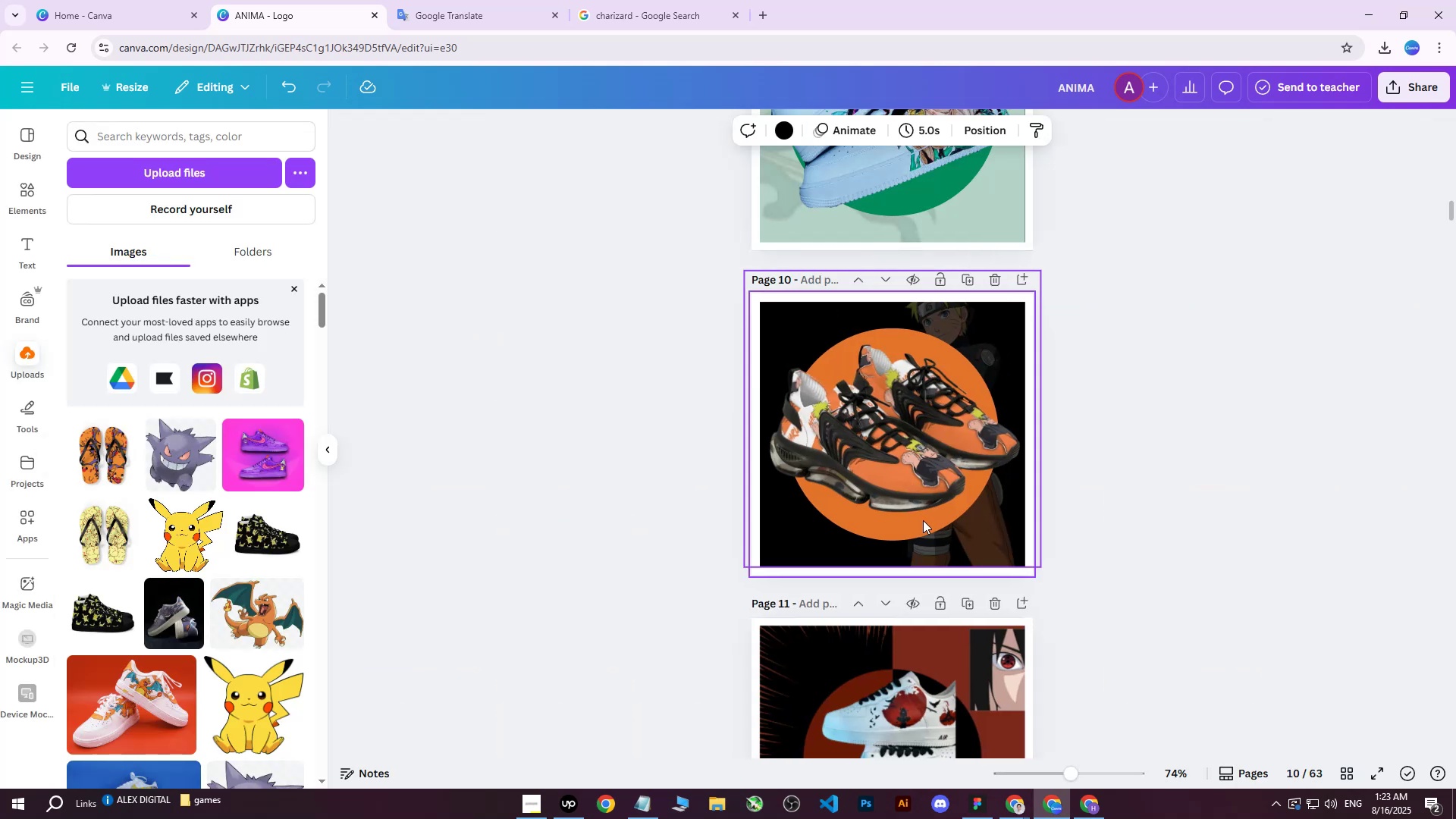 
key(Control+V)
 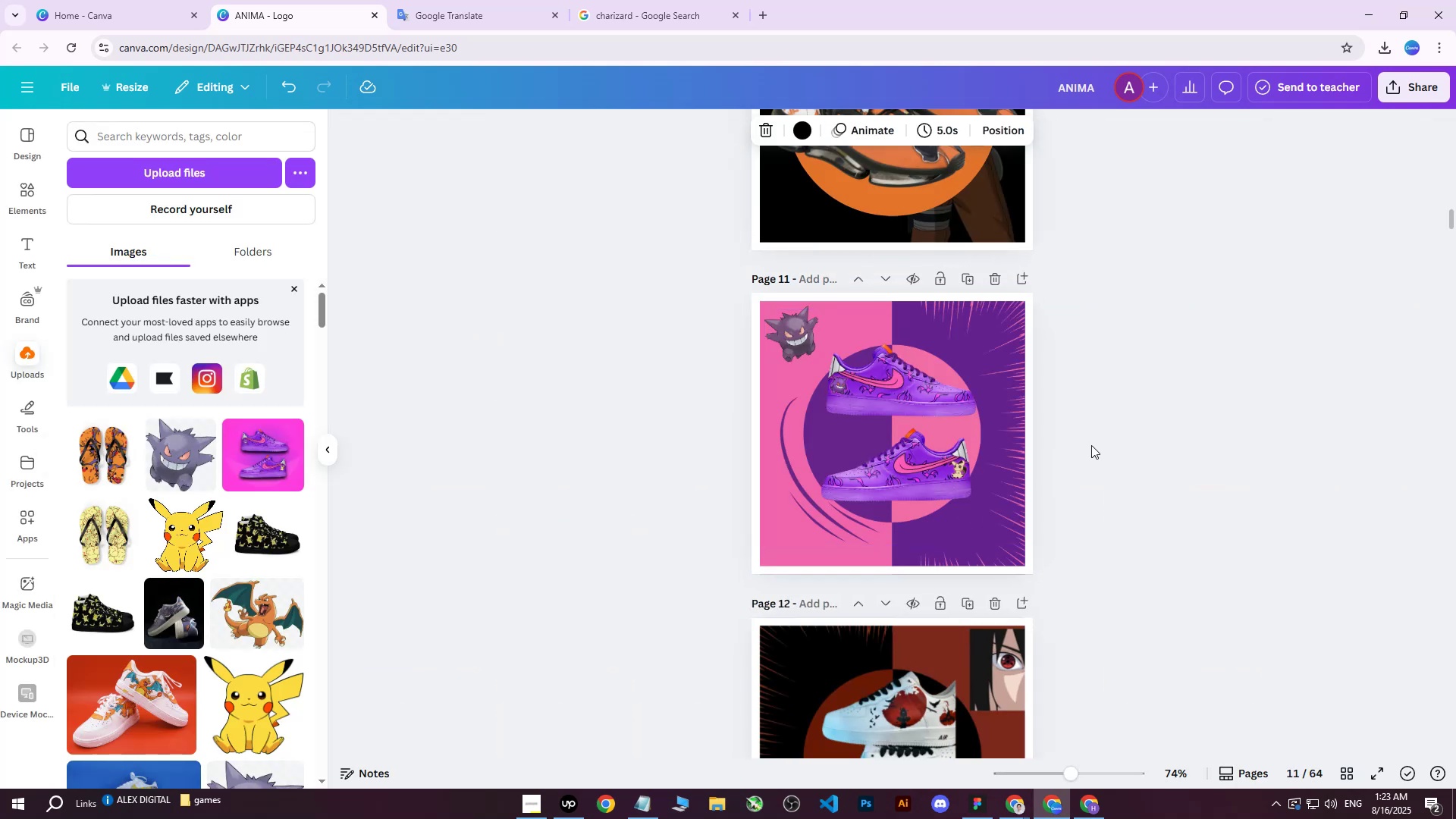 
hold_key(key=ControlLeft, duration=0.85)
scroll: coordinate [1144, 419], scroll_direction: up, amount: 1.0
 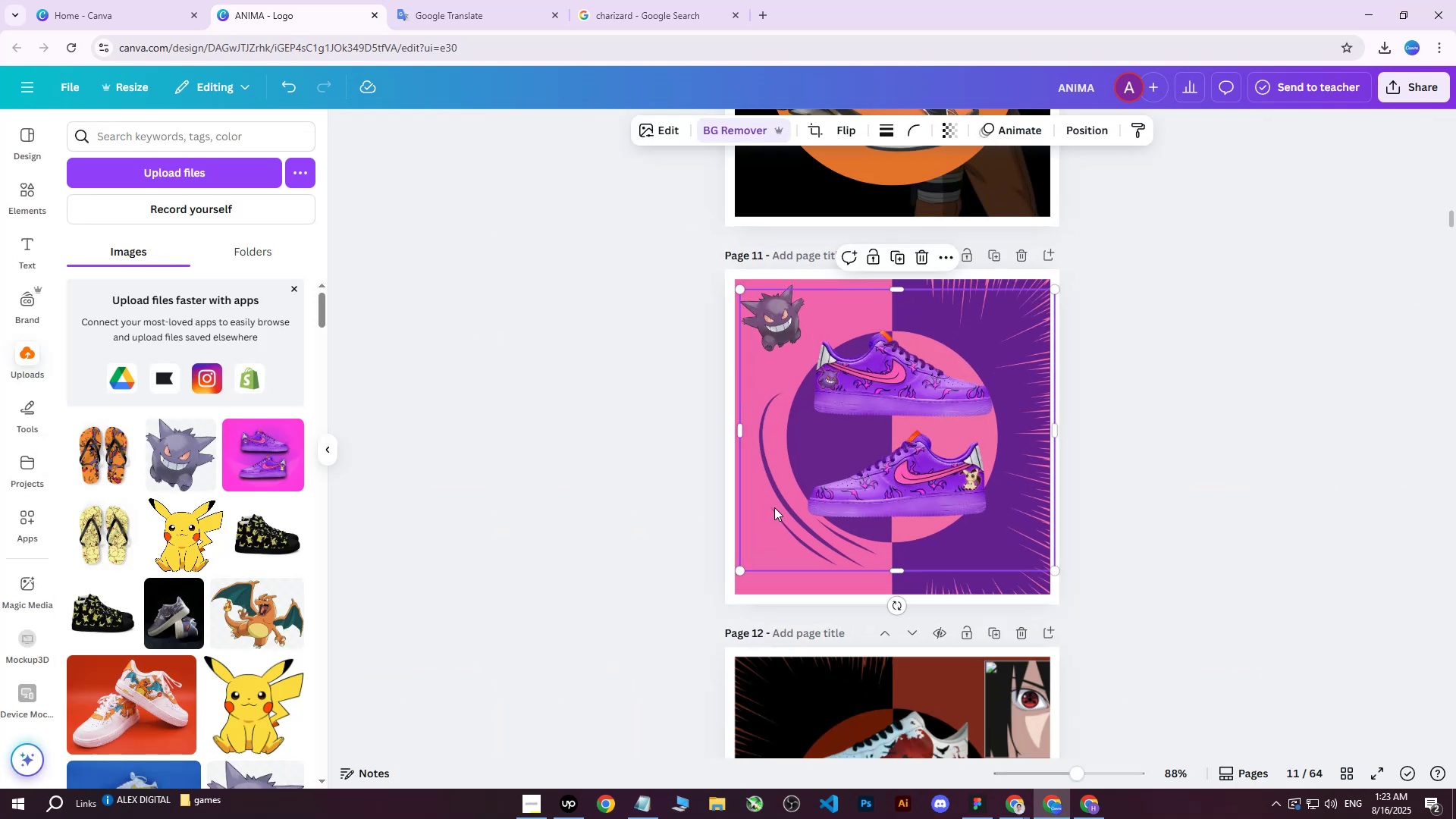 
double_click([827, 564])
 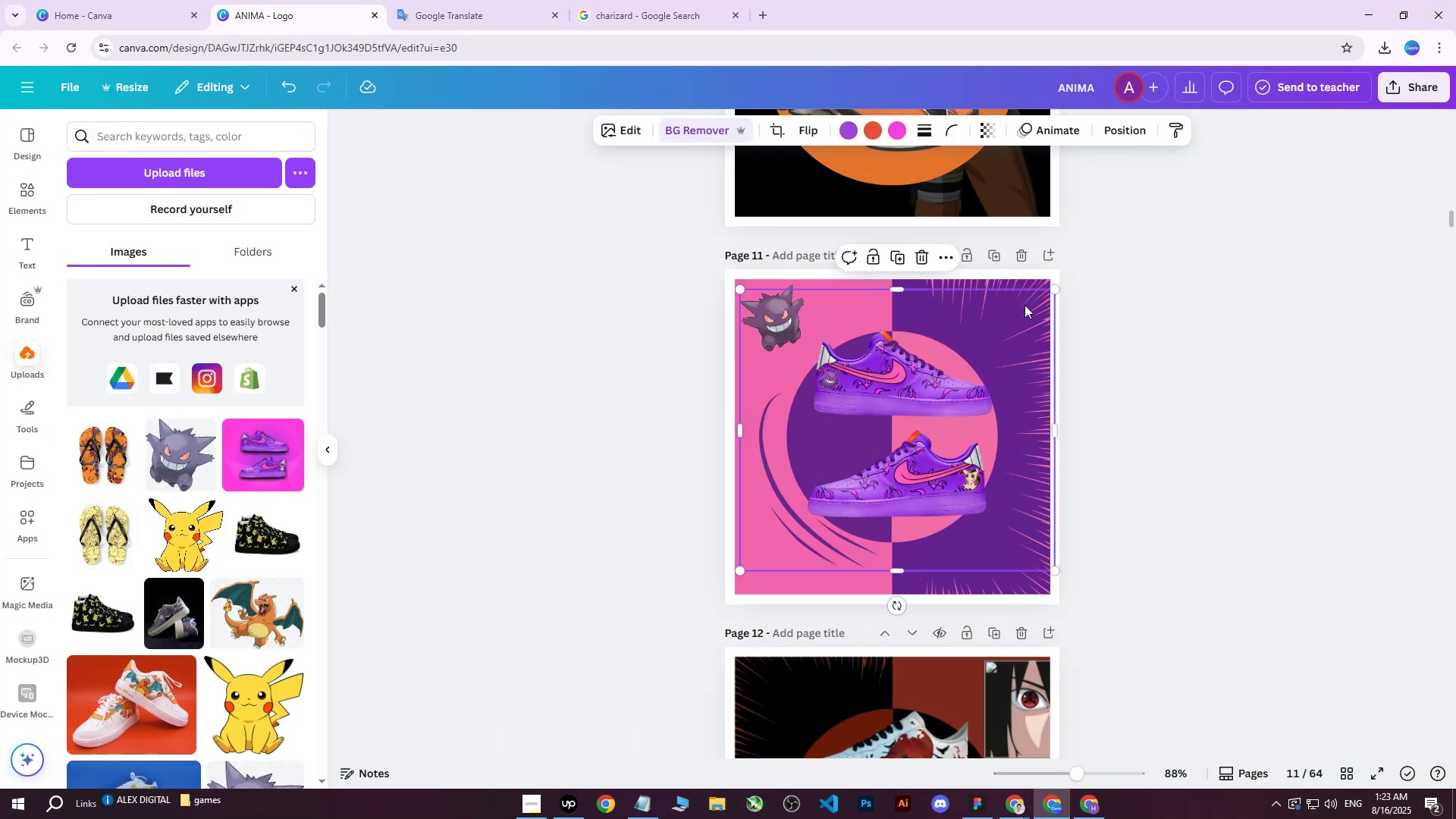 
left_click([1028, 281])
 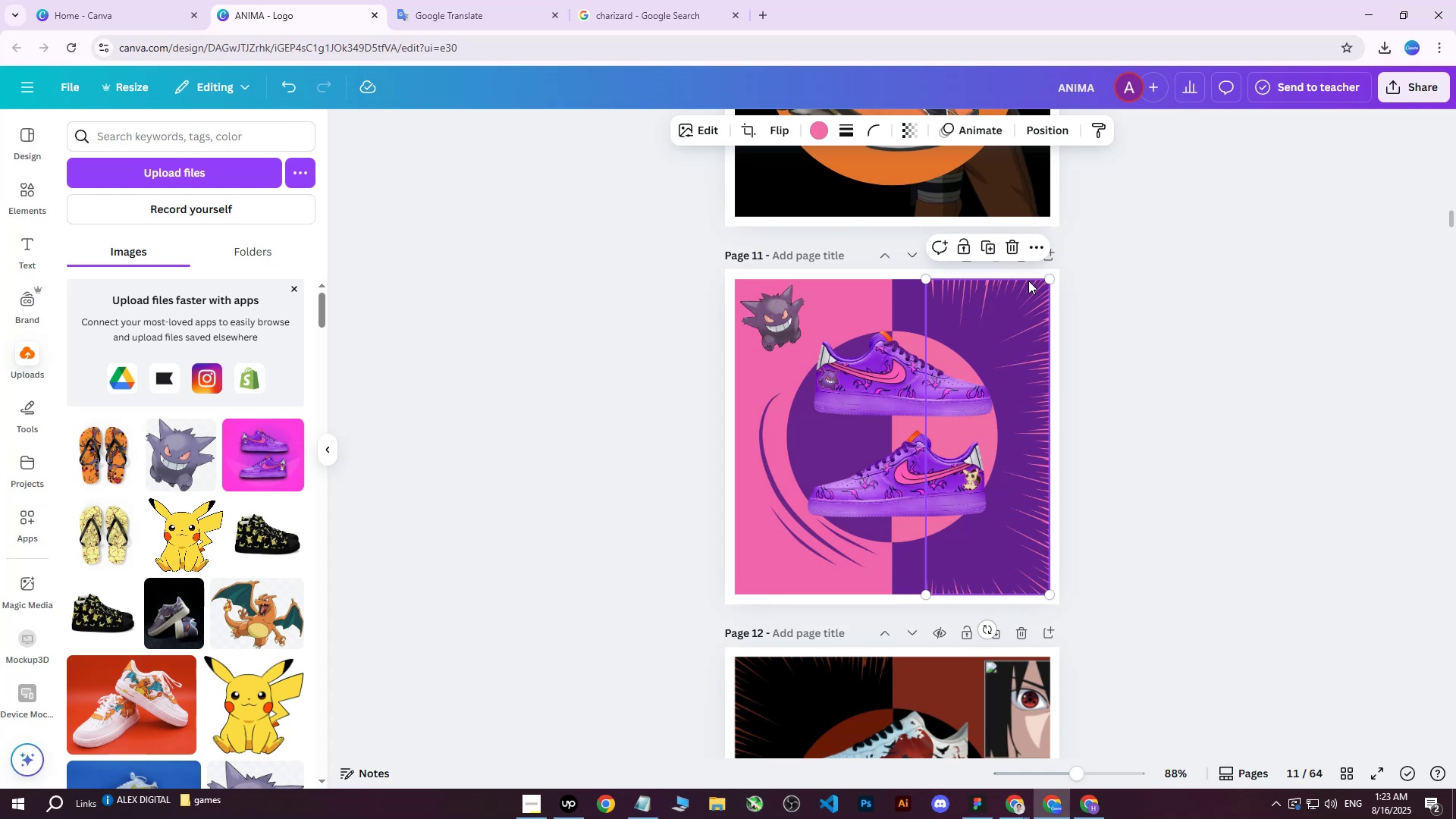 
key(Delete)
 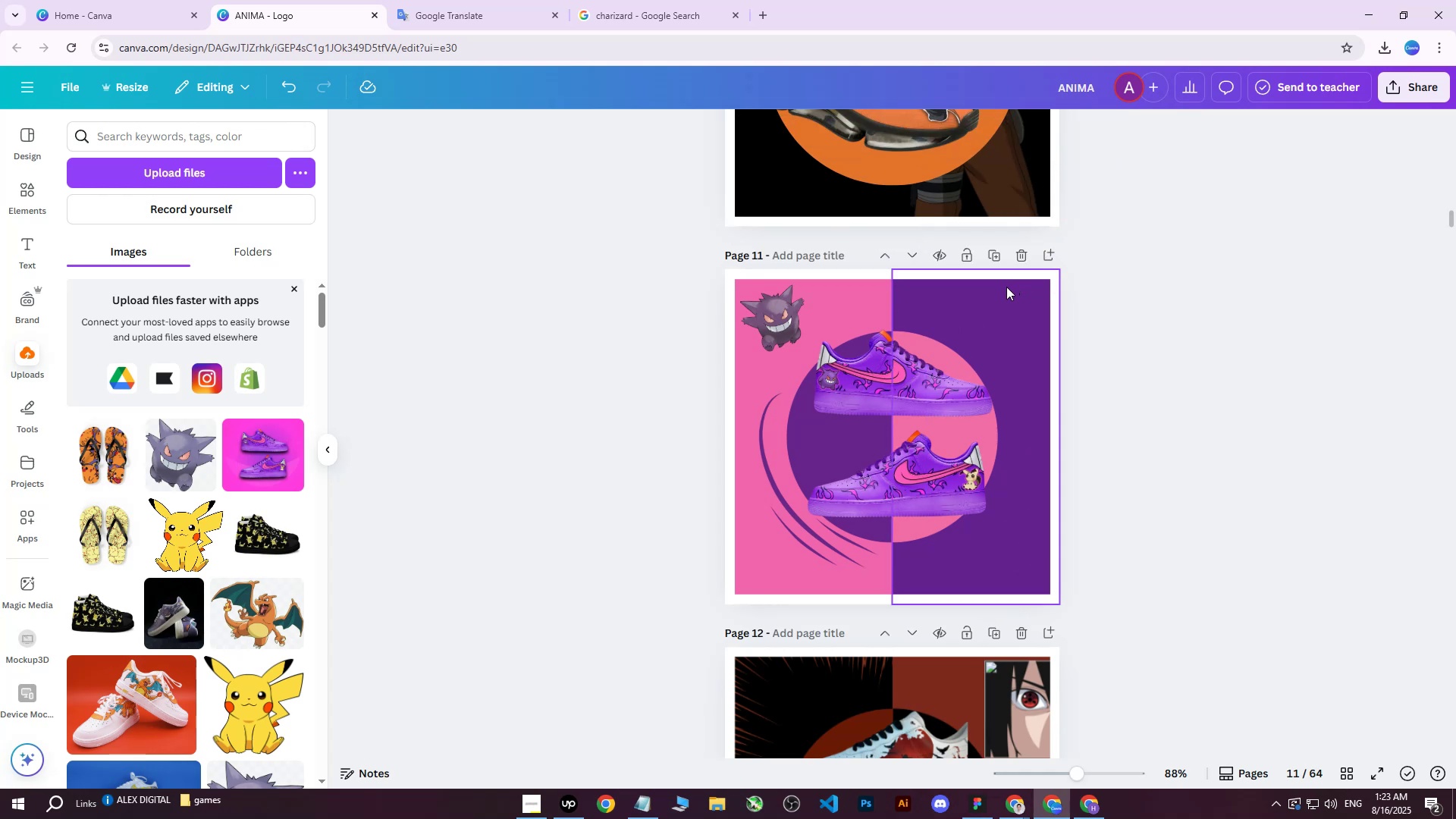 
left_click([983, 306])
 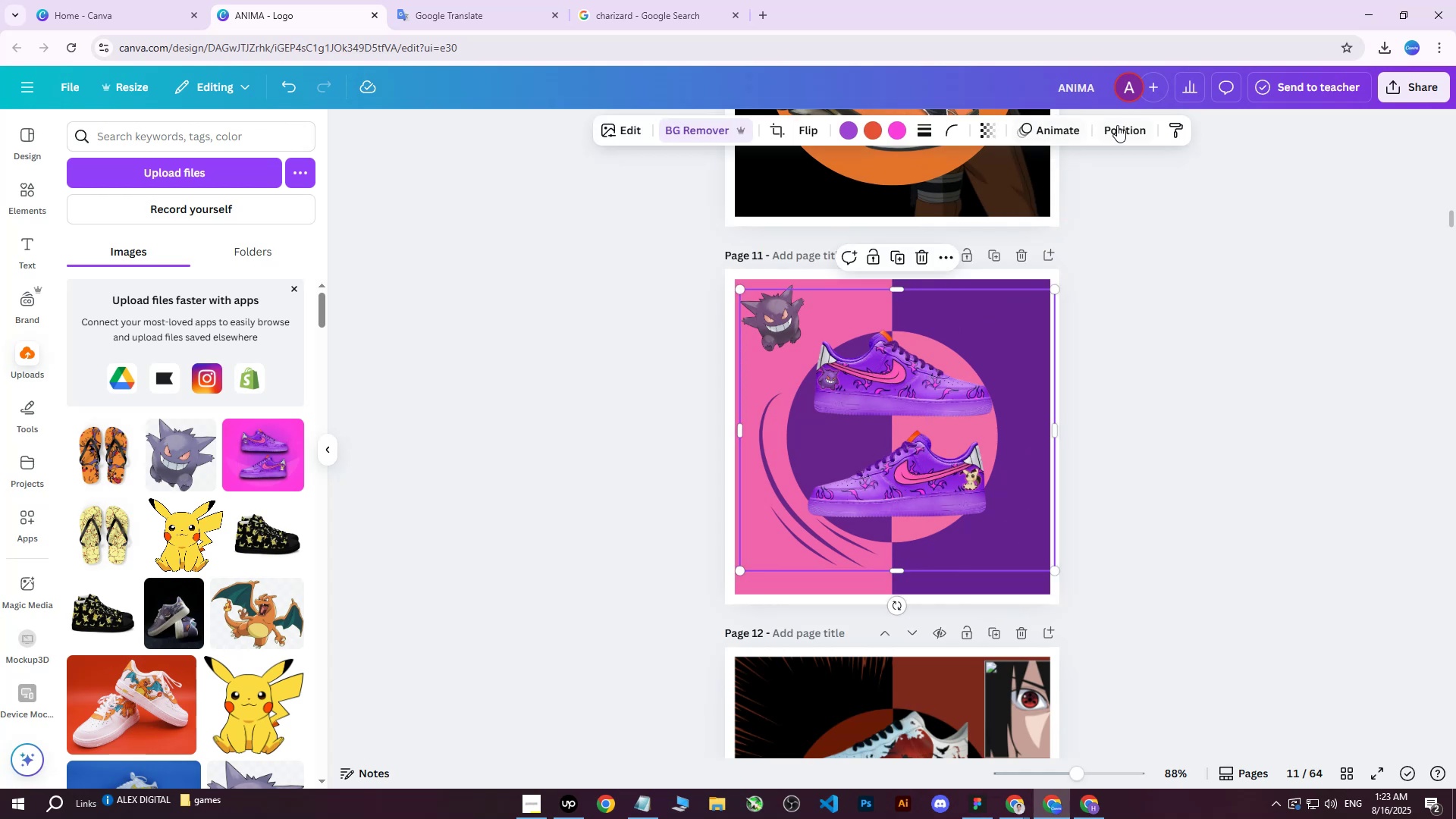 
left_click([1124, 127])
 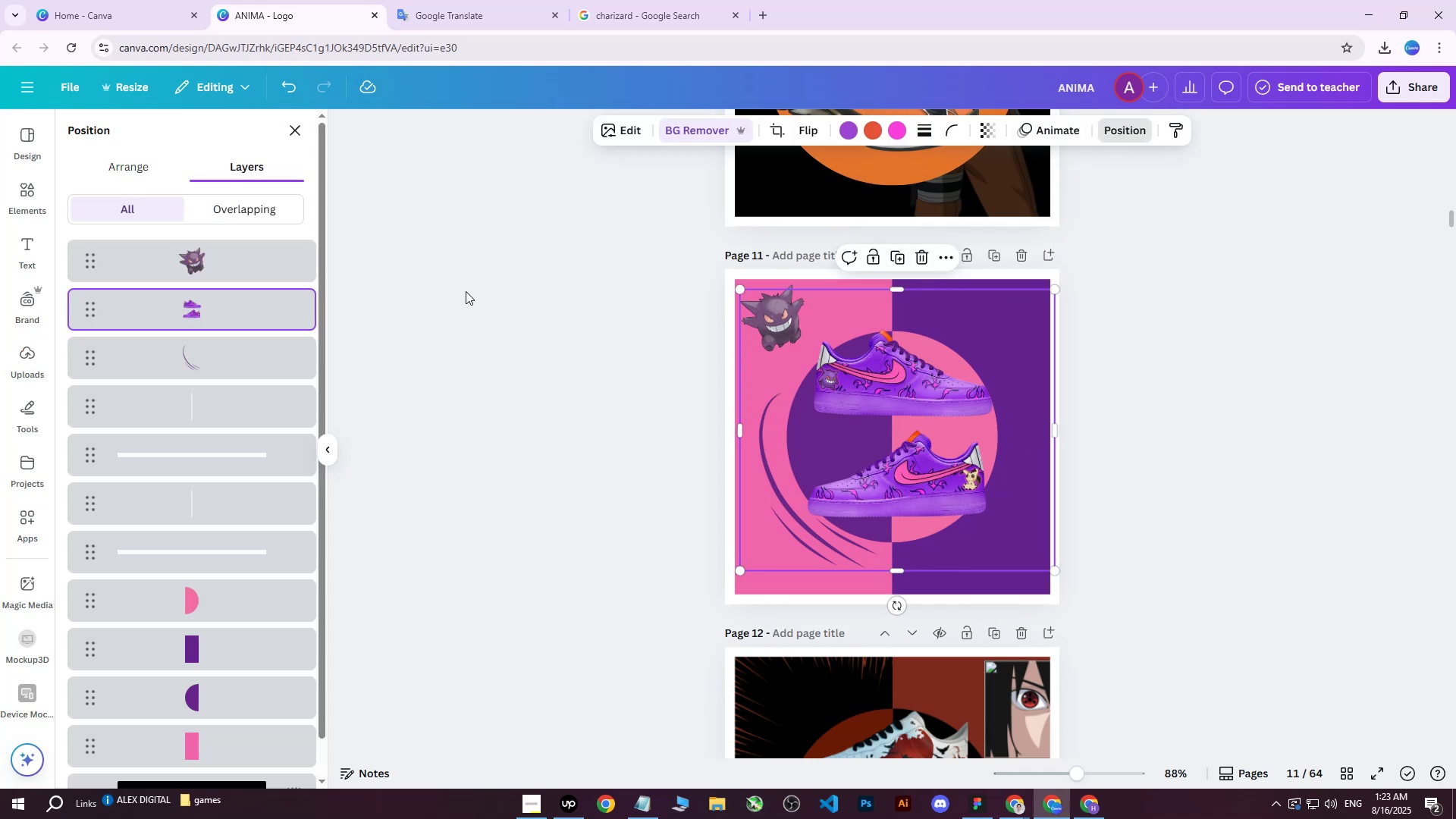 
scroll: coordinate [183, 570], scroll_direction: down, amount: 5.0
 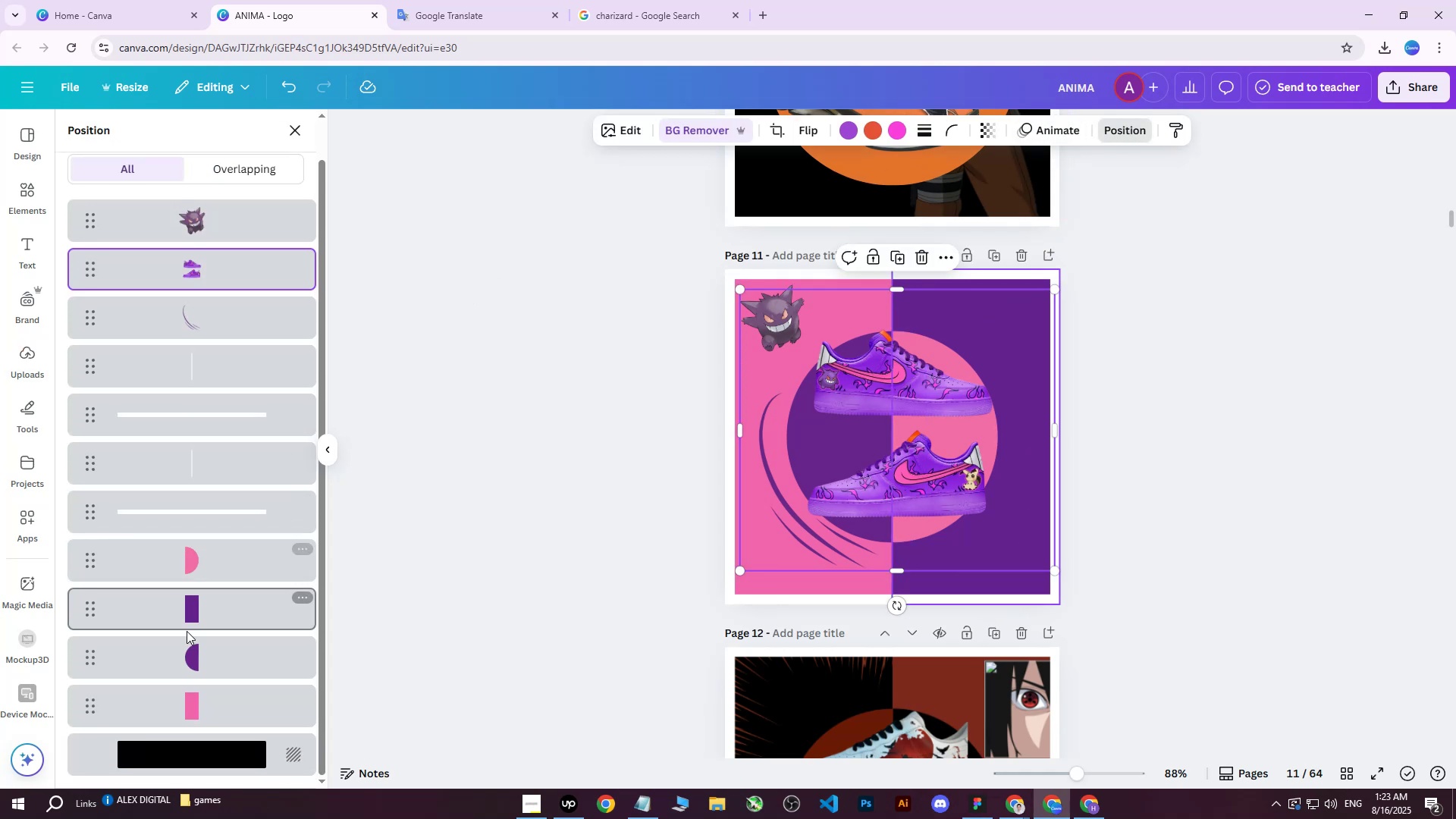 
left_click([189, 649])
 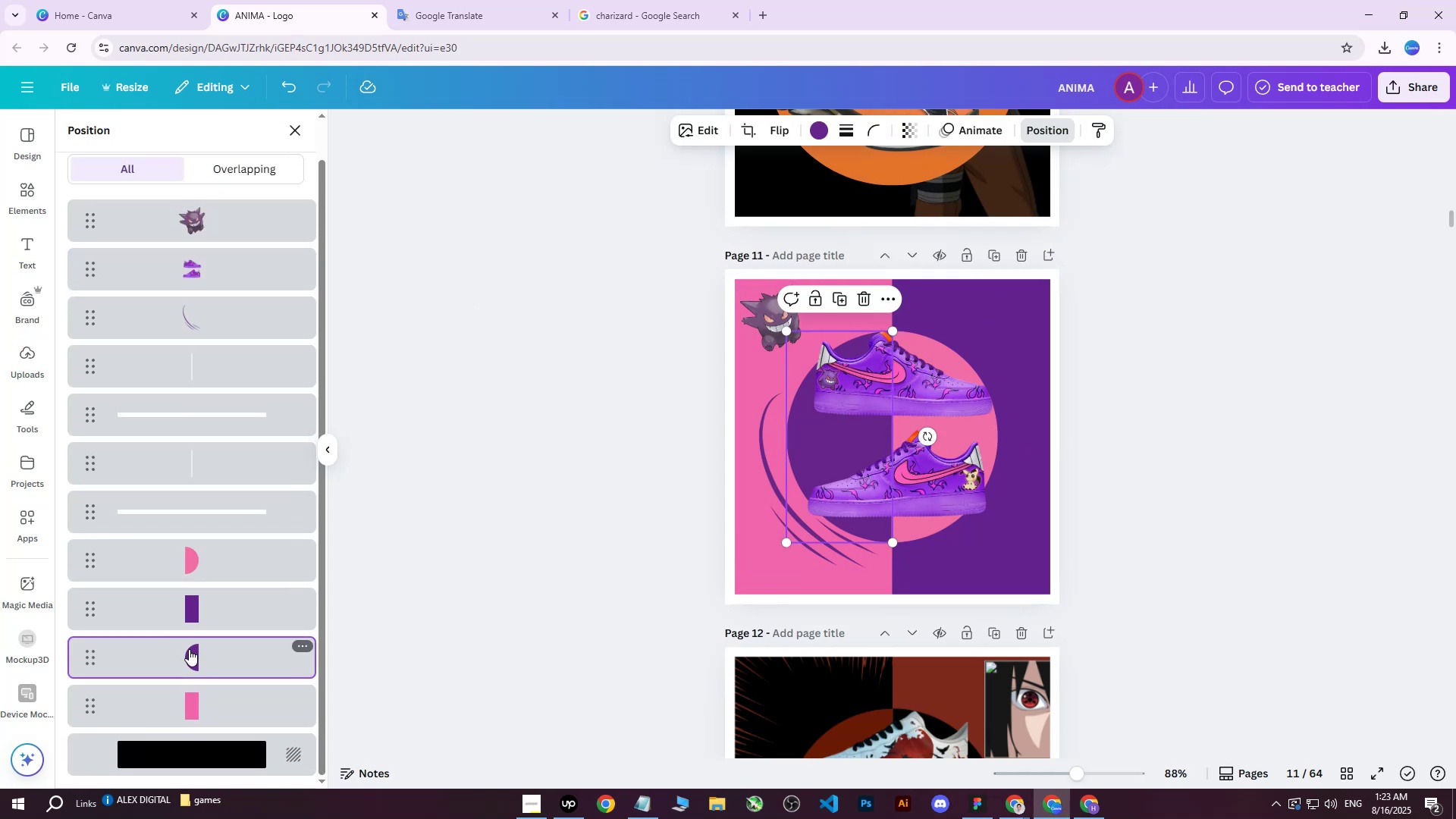 
key(Delete)
 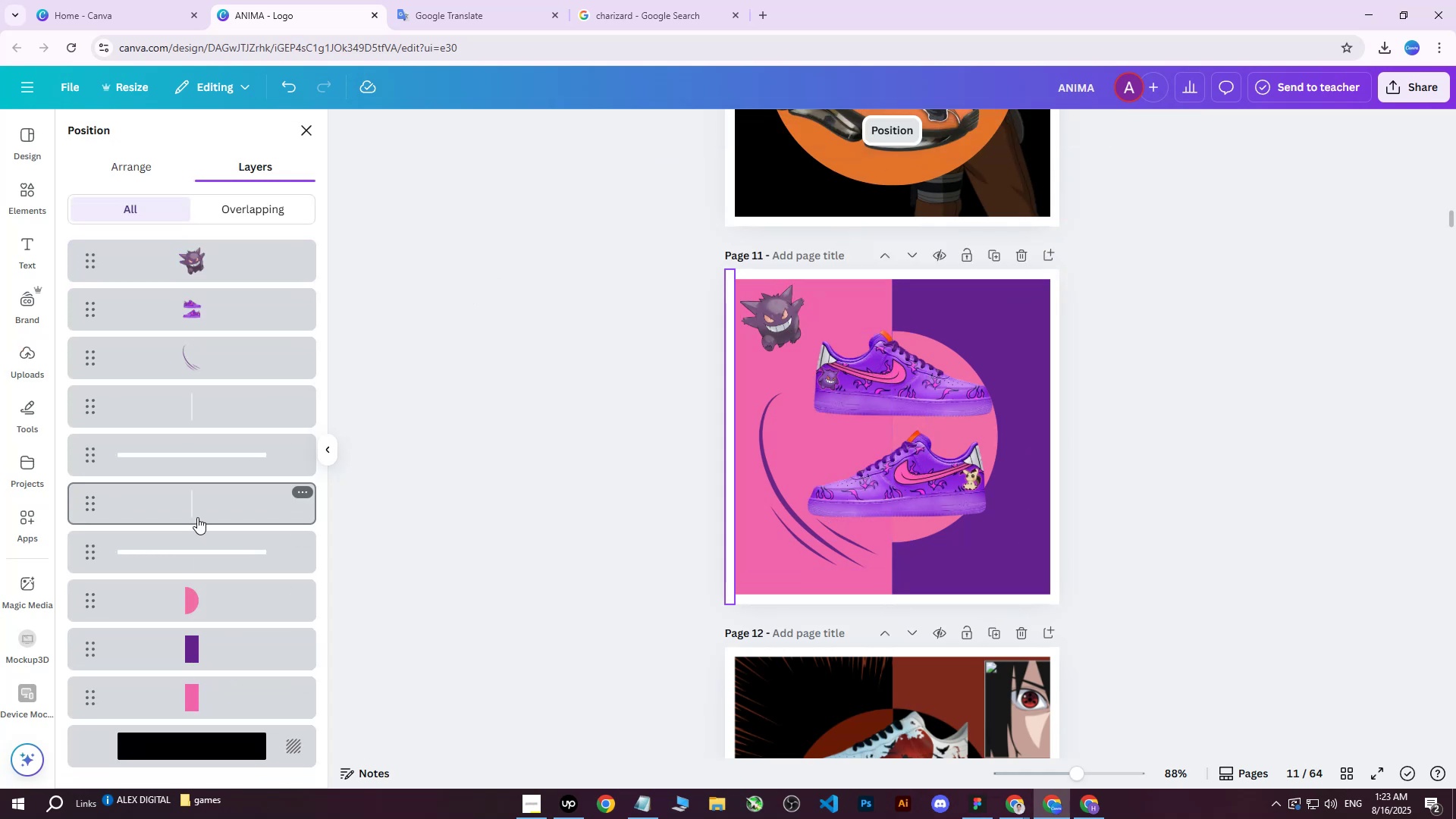 
left_click([177, 692])
 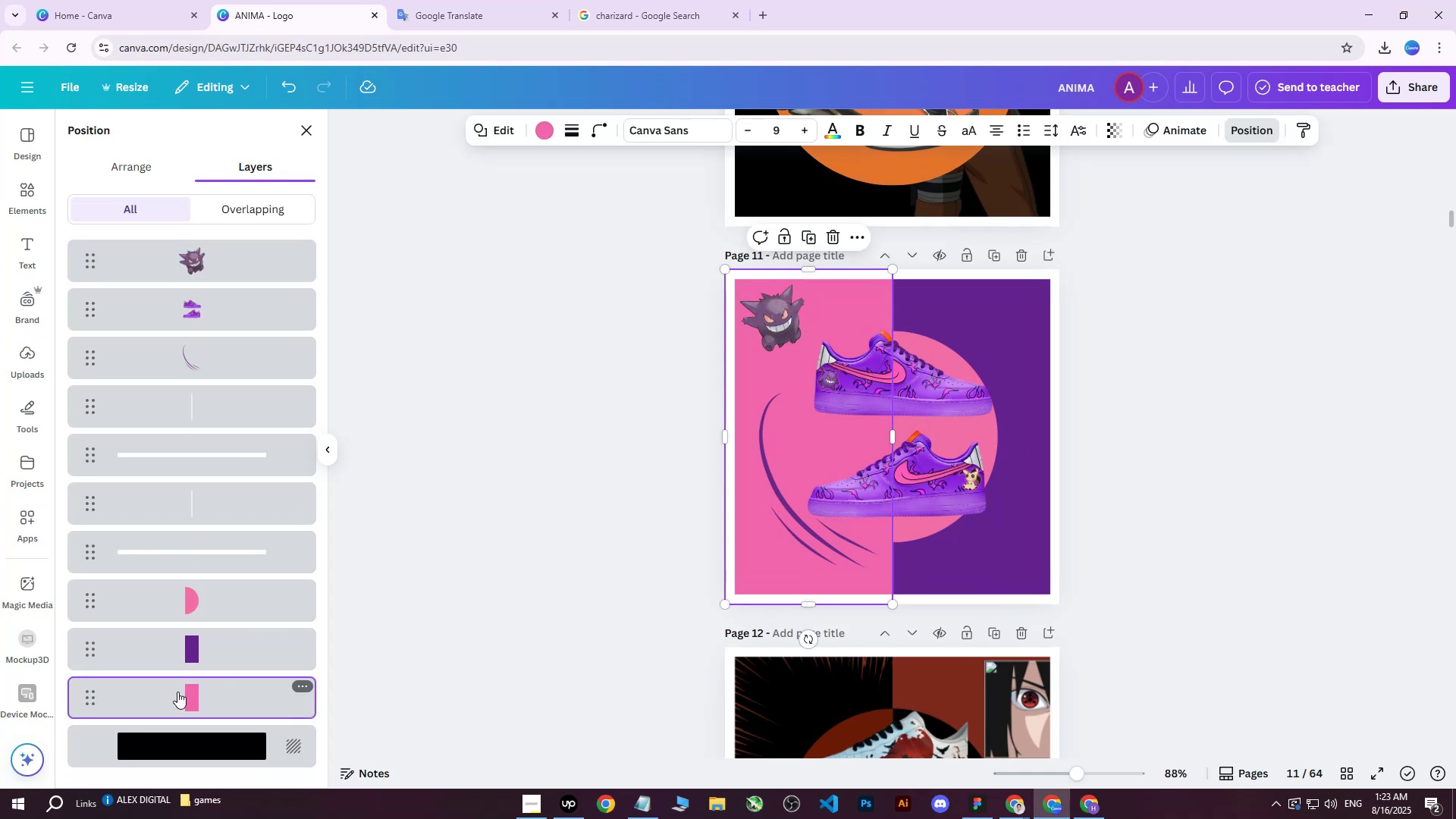 
key(Delete)
 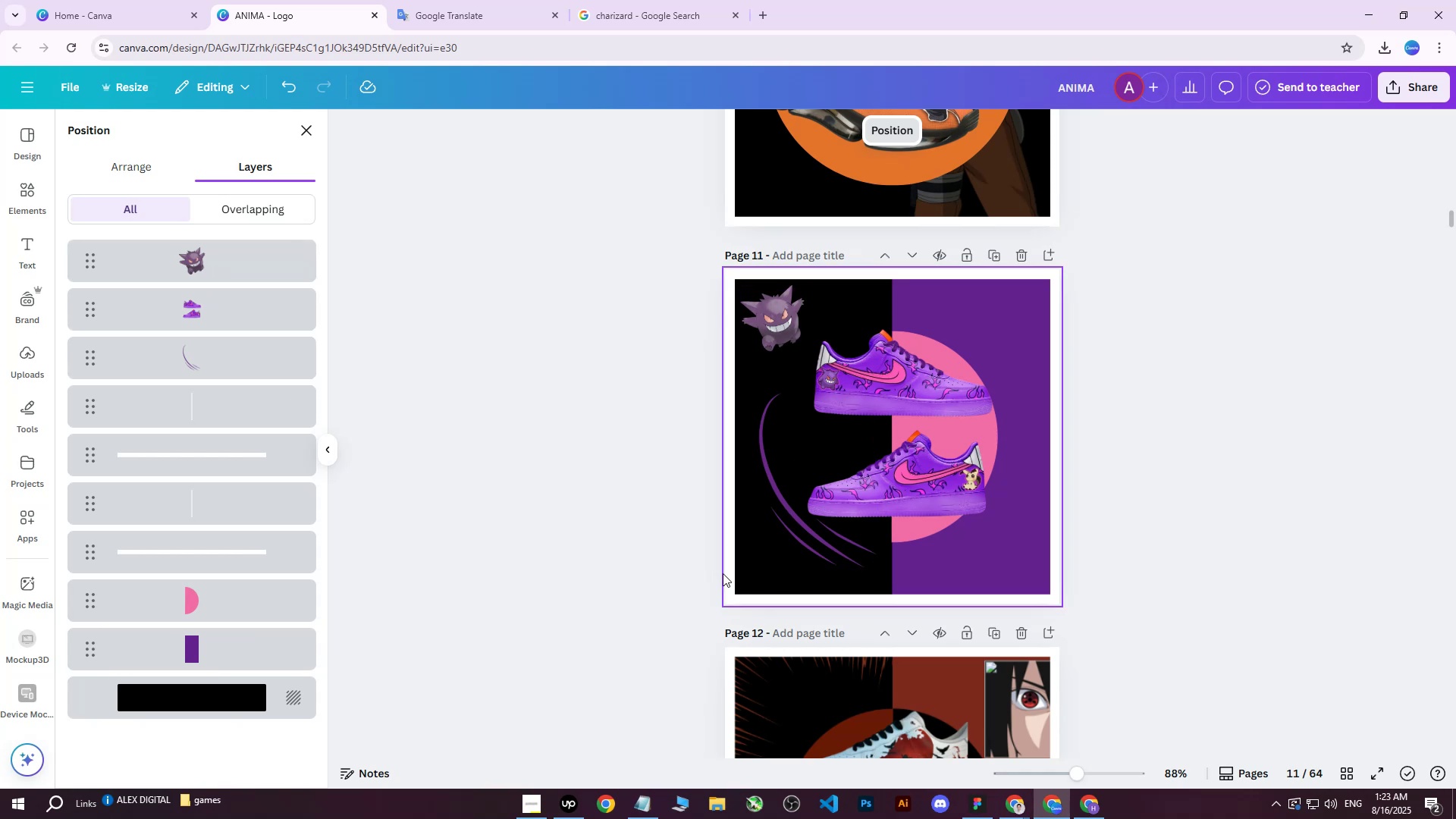 
left_click([203, 353])
 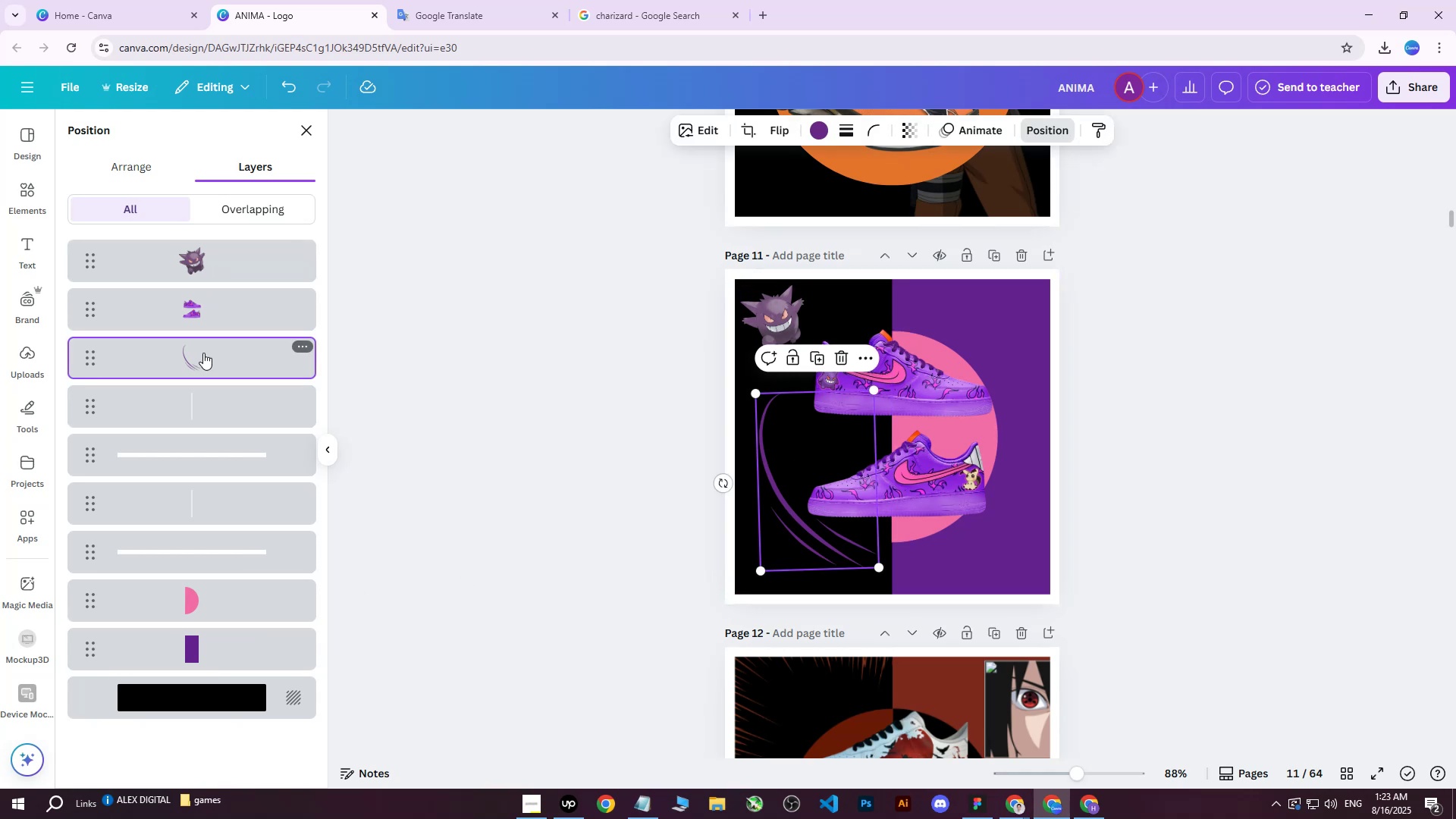 
key(Delete)
 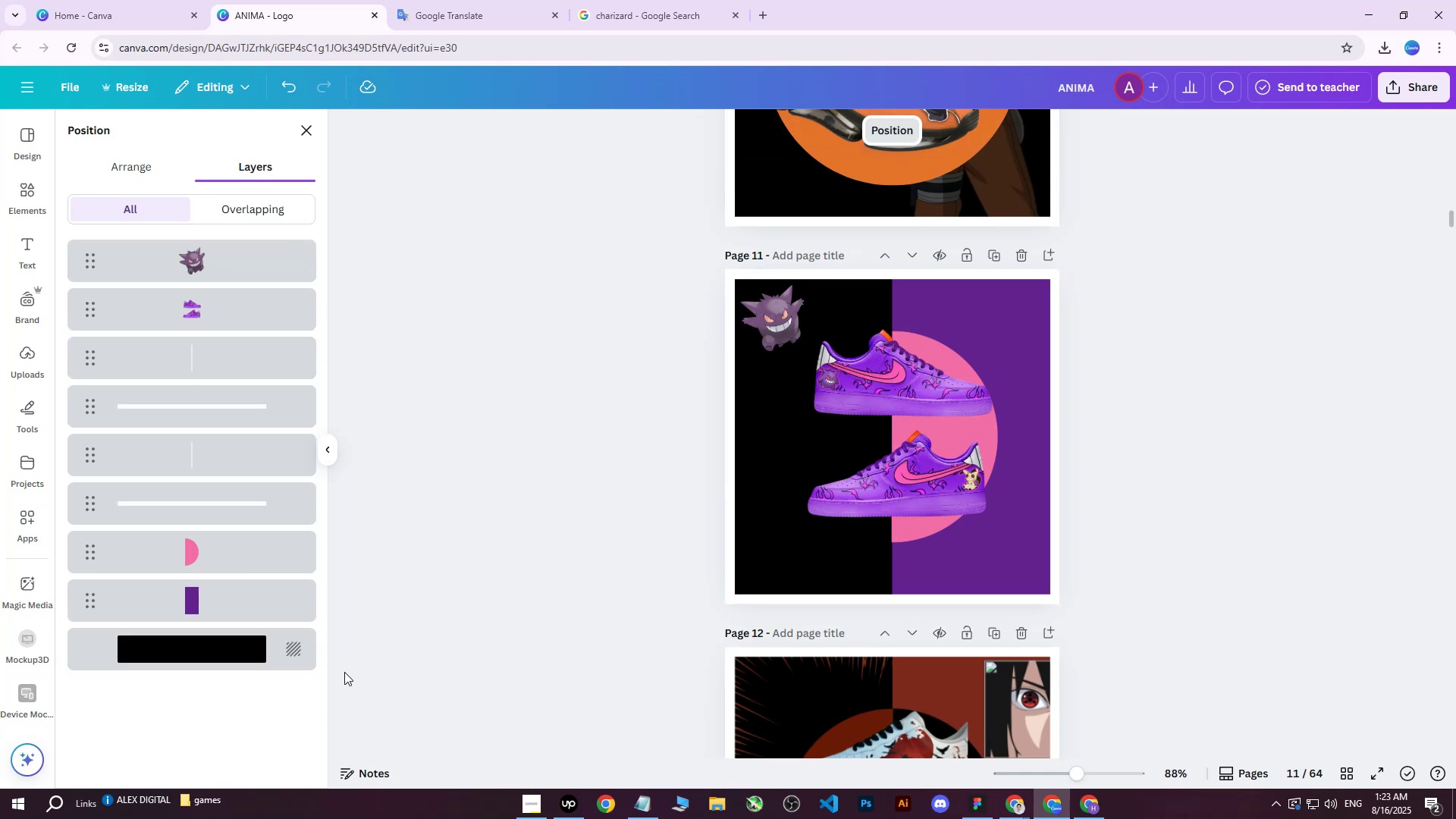 
left_click([173, 606])
 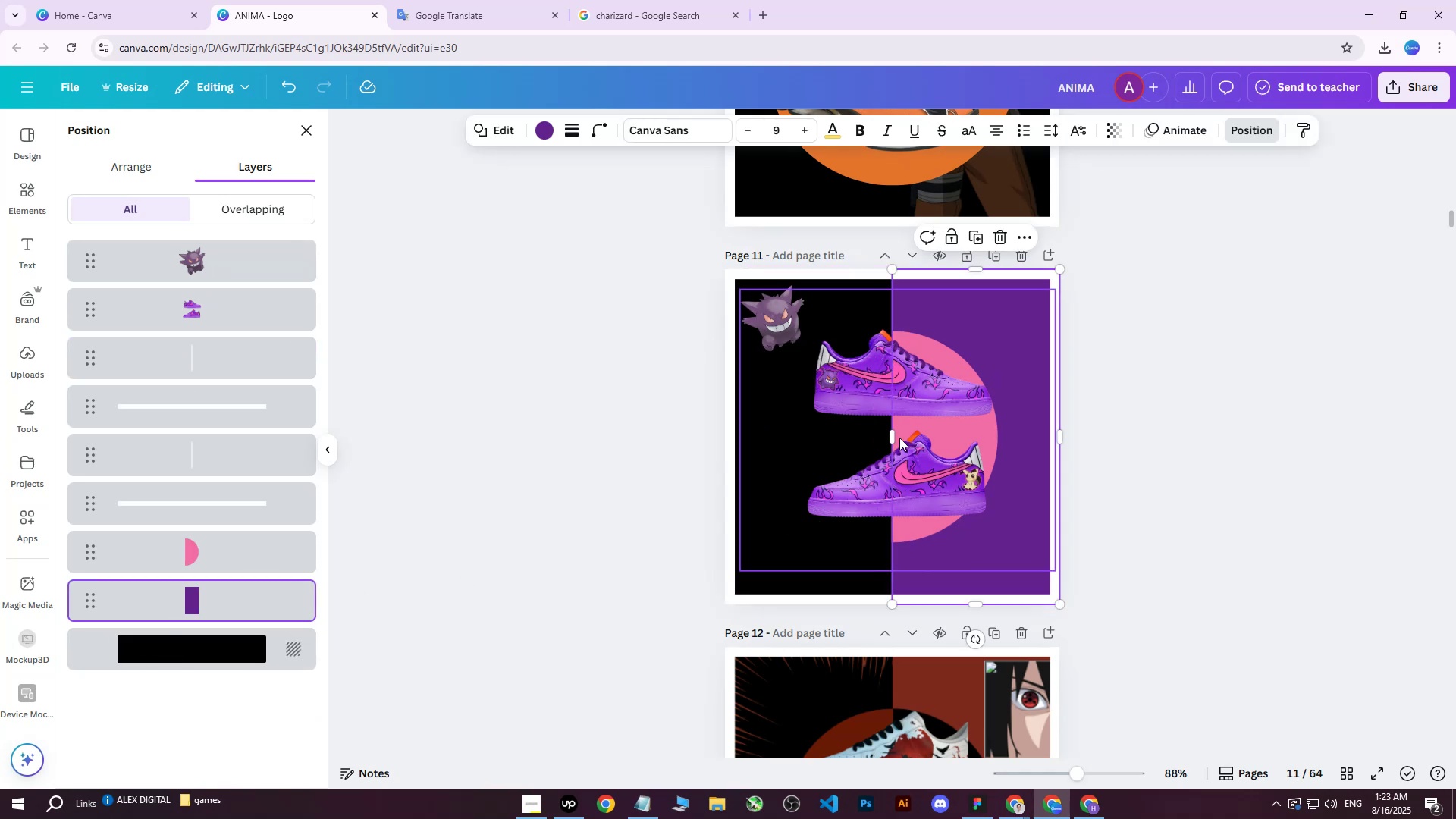 
left_click_drag(start_coordinate=[892, 438], to_coordinate=[713, 453])
 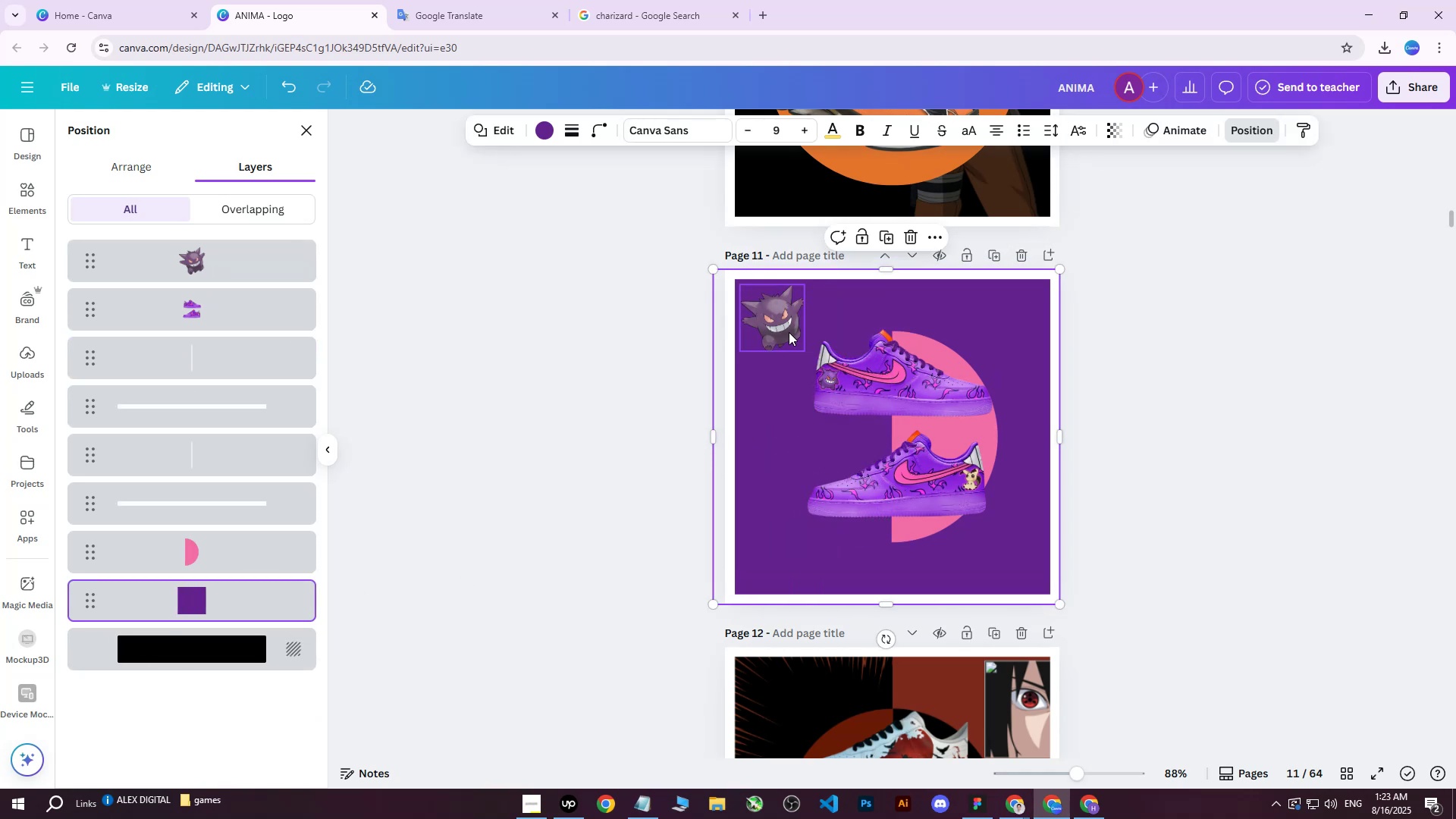 
left_click([864, 376])
 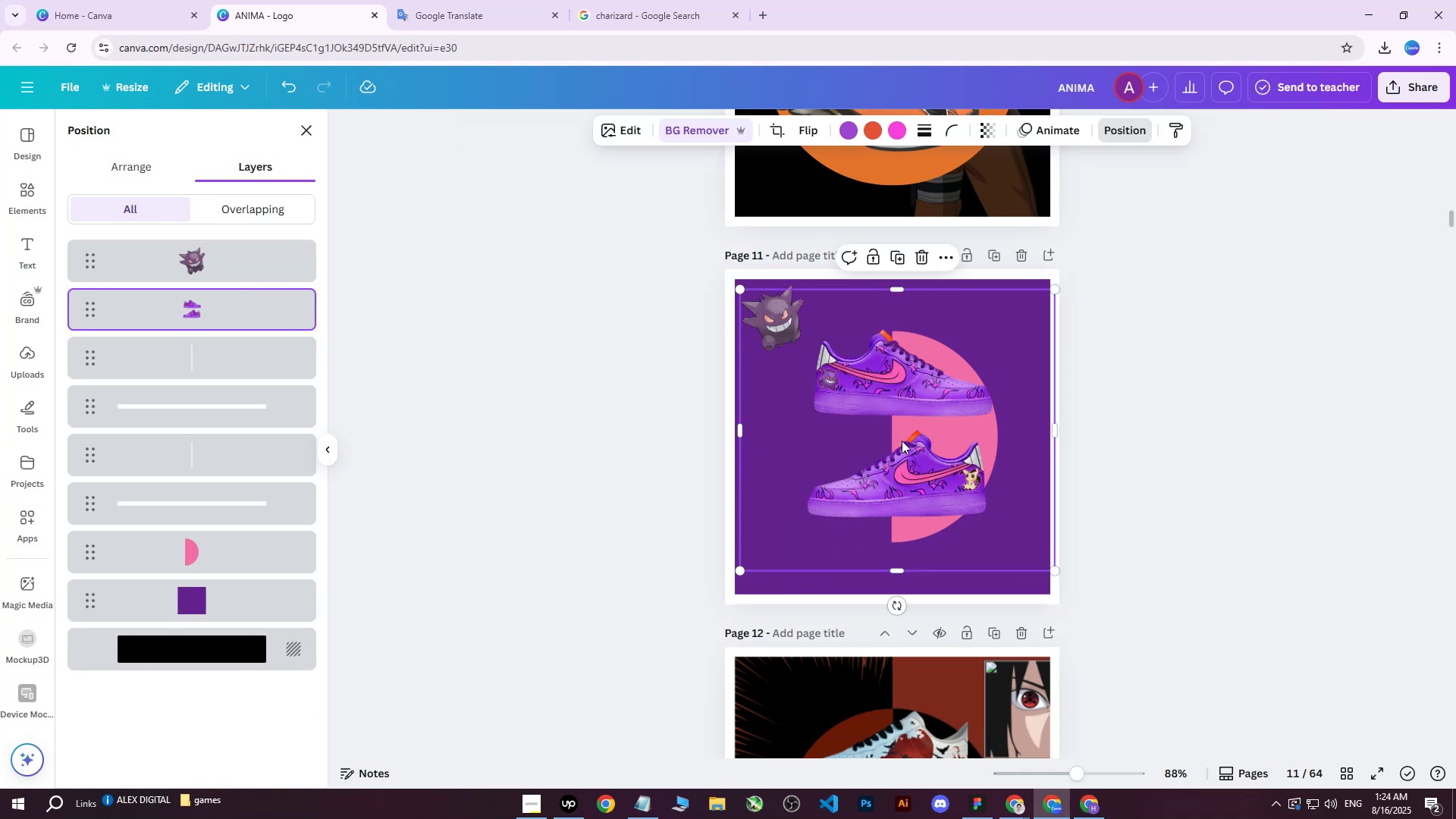 
scroll: coordinate [923, 320], scroll_direction: up, amount: 3.0
 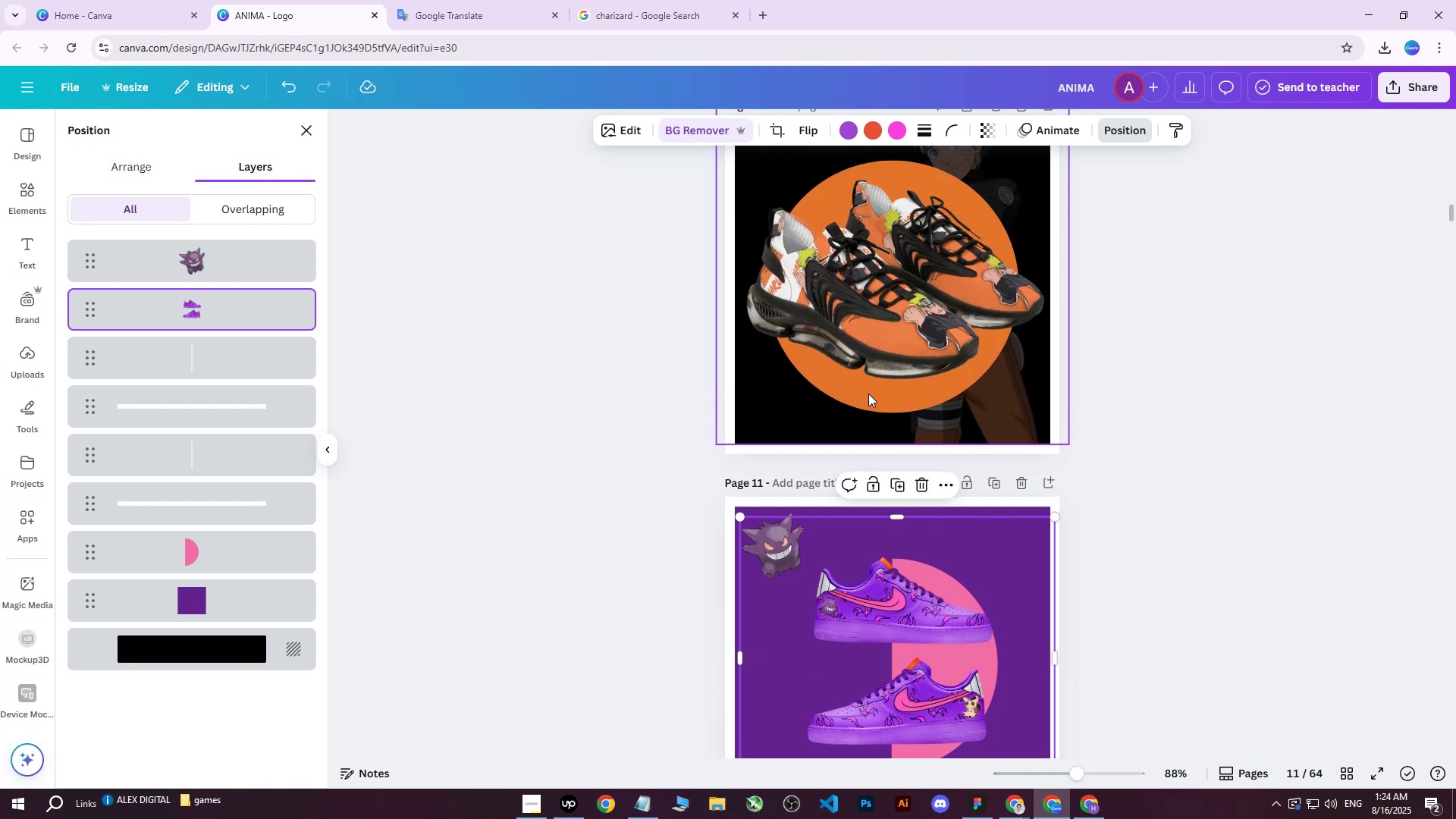 
left_click([864, 408])
 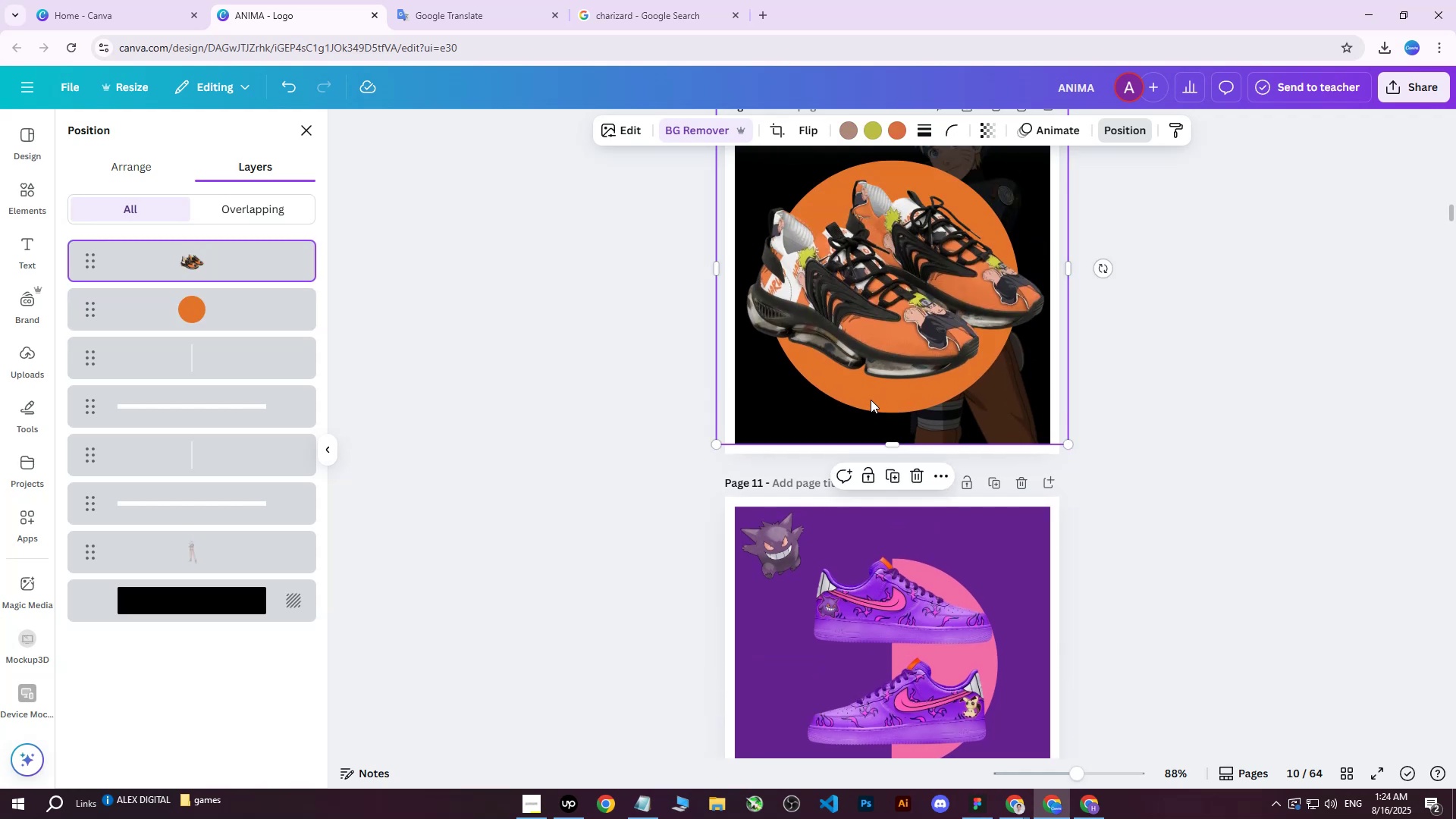 
right_click([871, 400])
 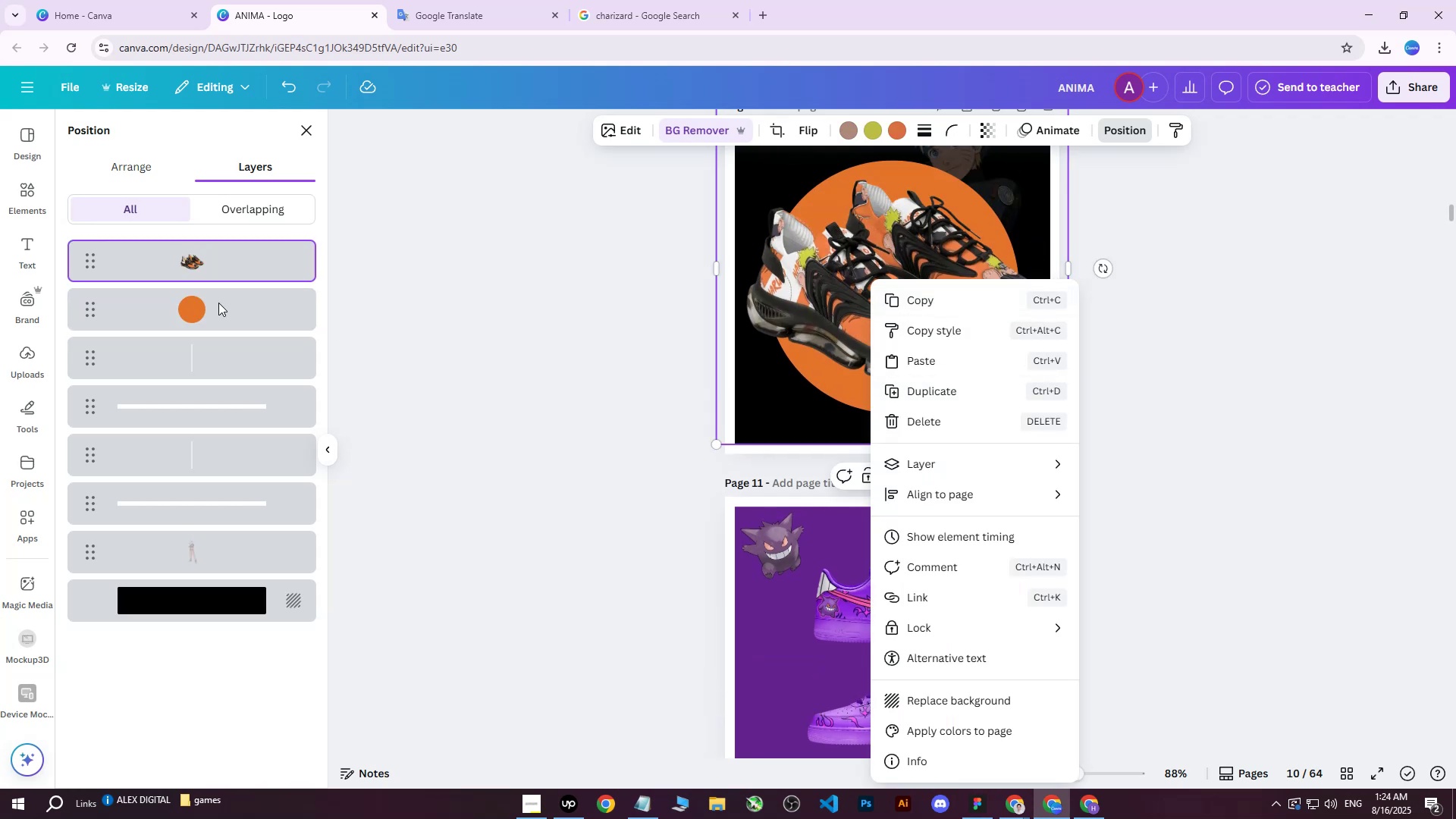 
double_click([218, 303])
 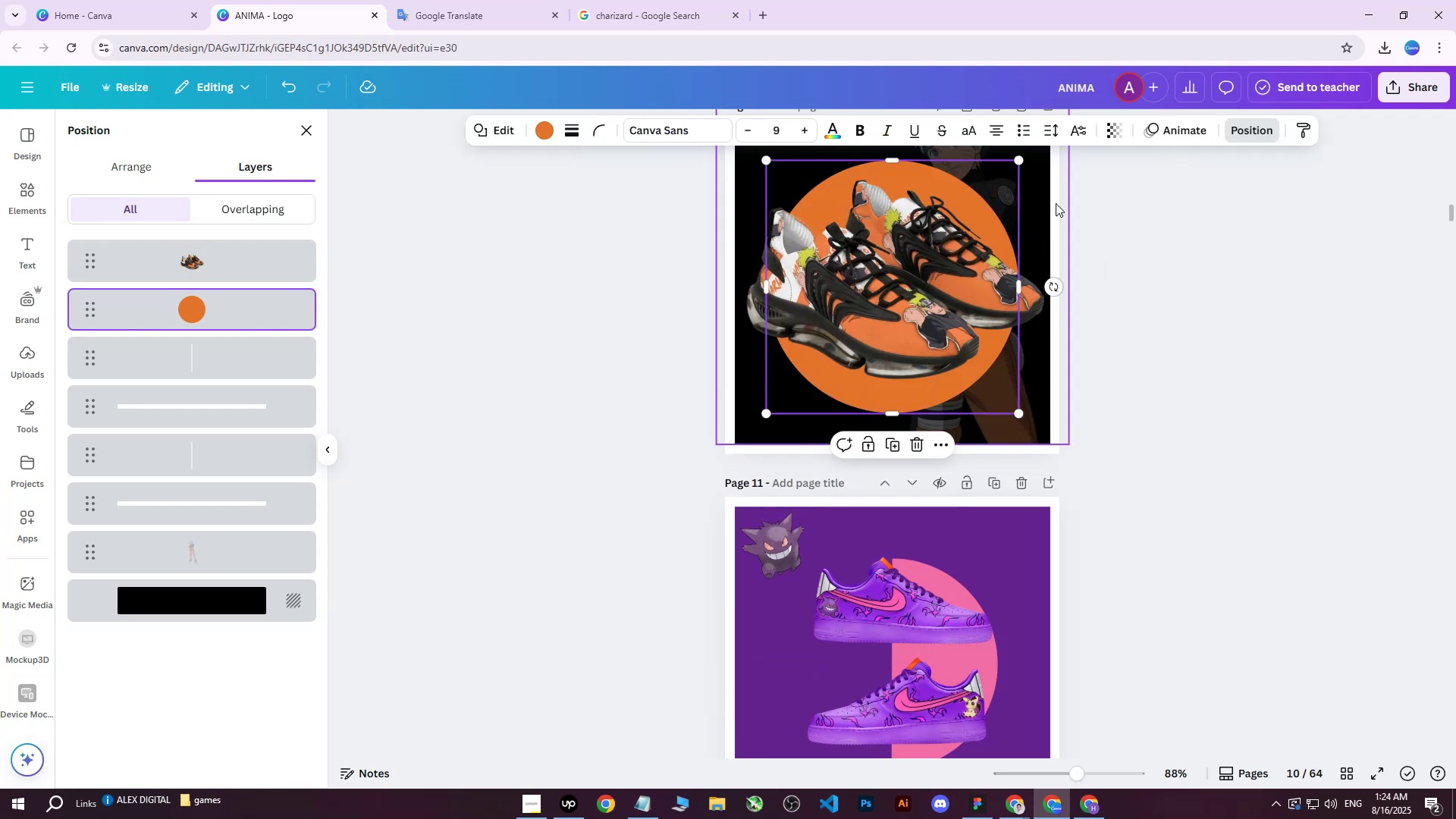 
scroll: coordinate [1052, 233], scroll_direction: up, amount: 1.0
 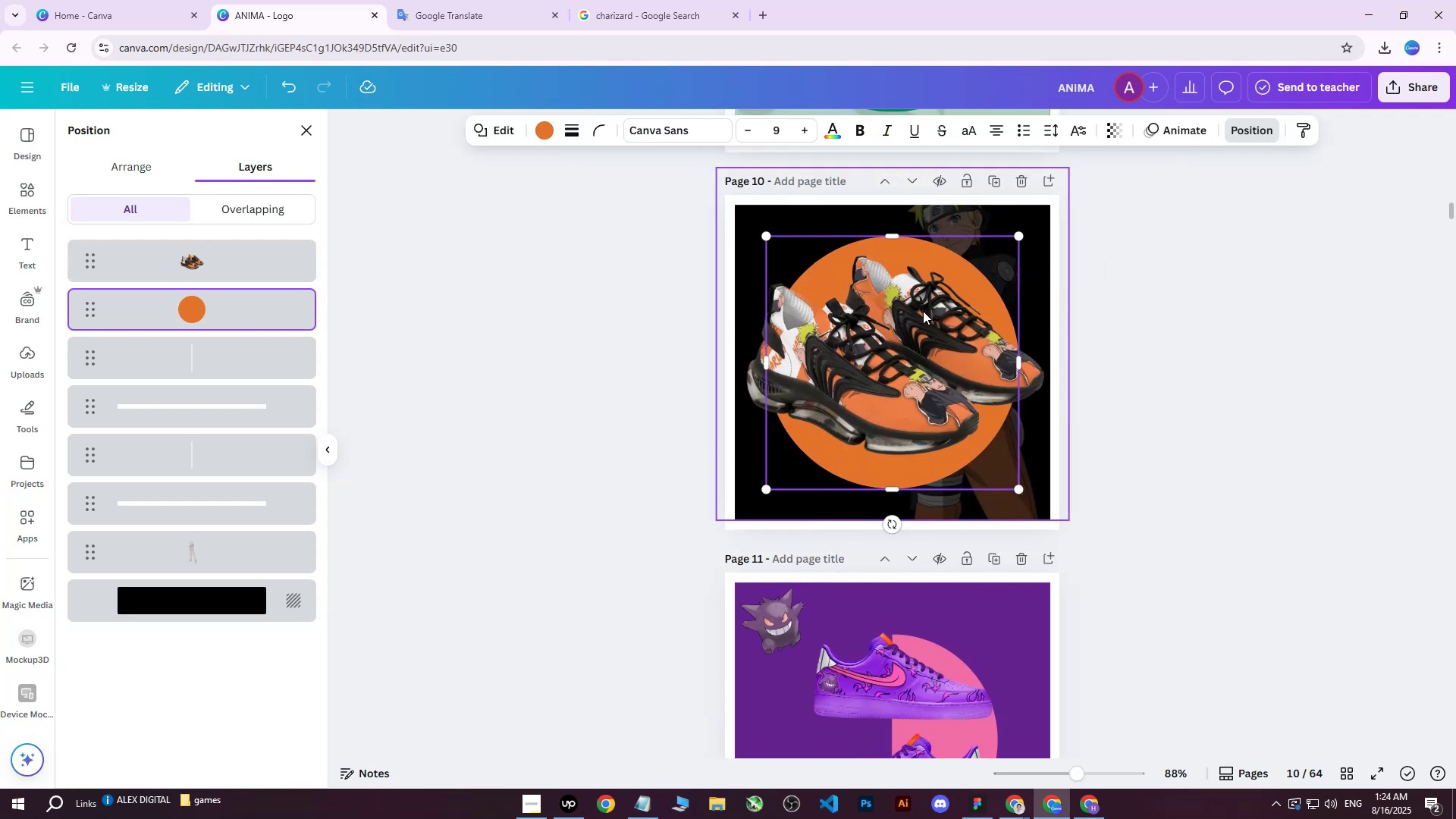 
right_click([922, 312])
 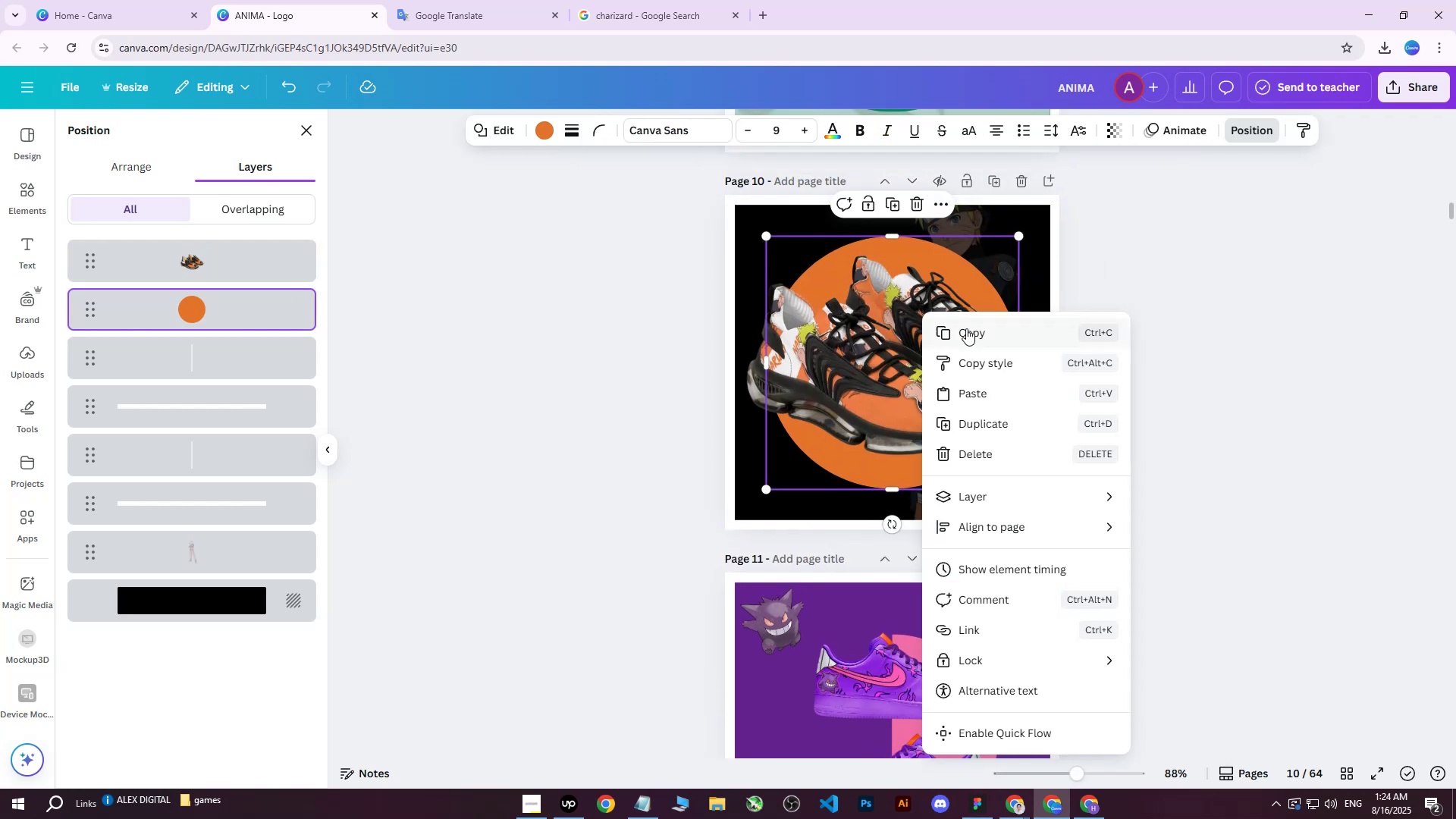 
left_click([966, 329])
 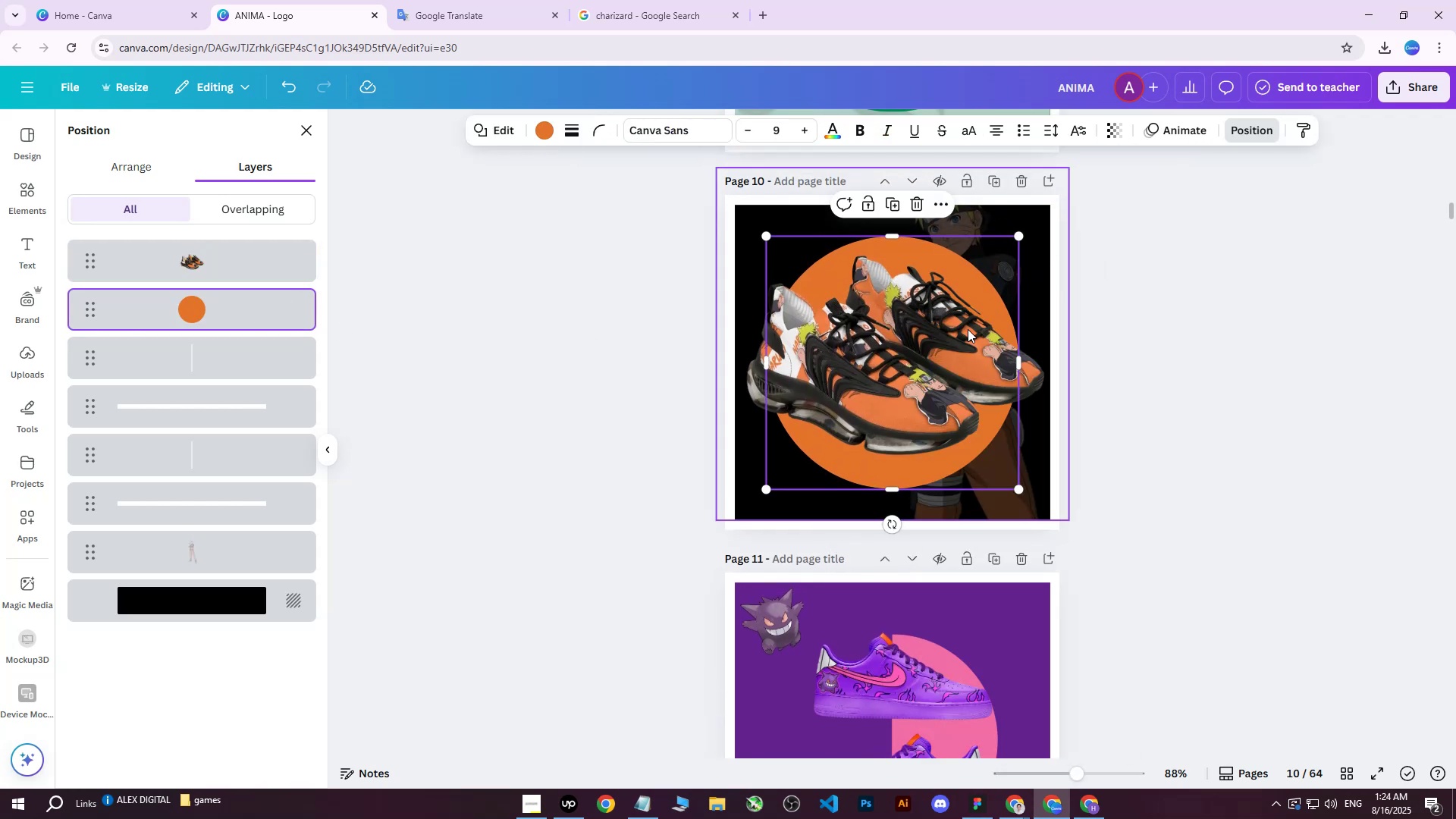 
scroll: coordinate [979, 338], scroll_direction: down, amount: 3.0
 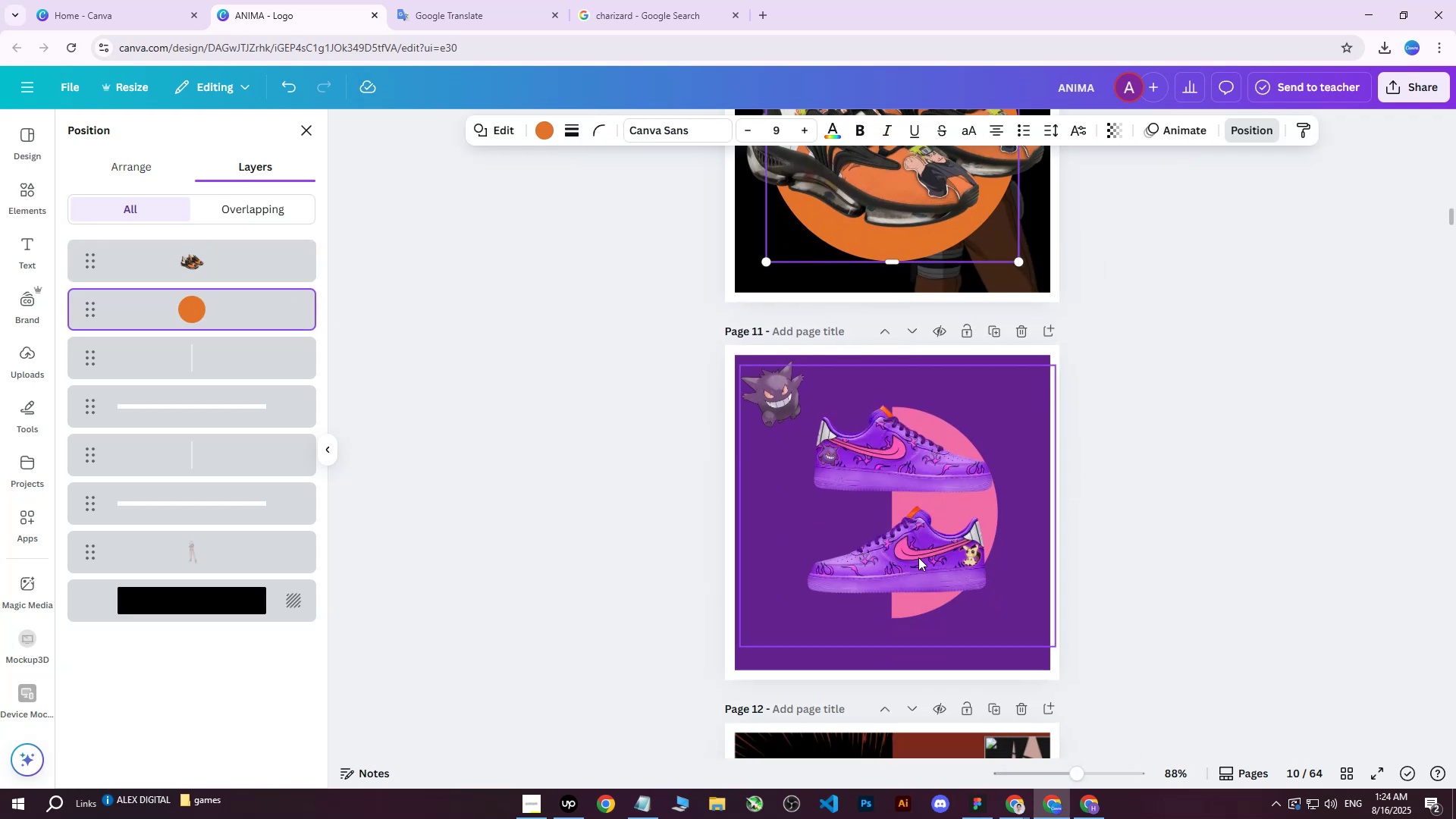 
left_click([917, 560])
 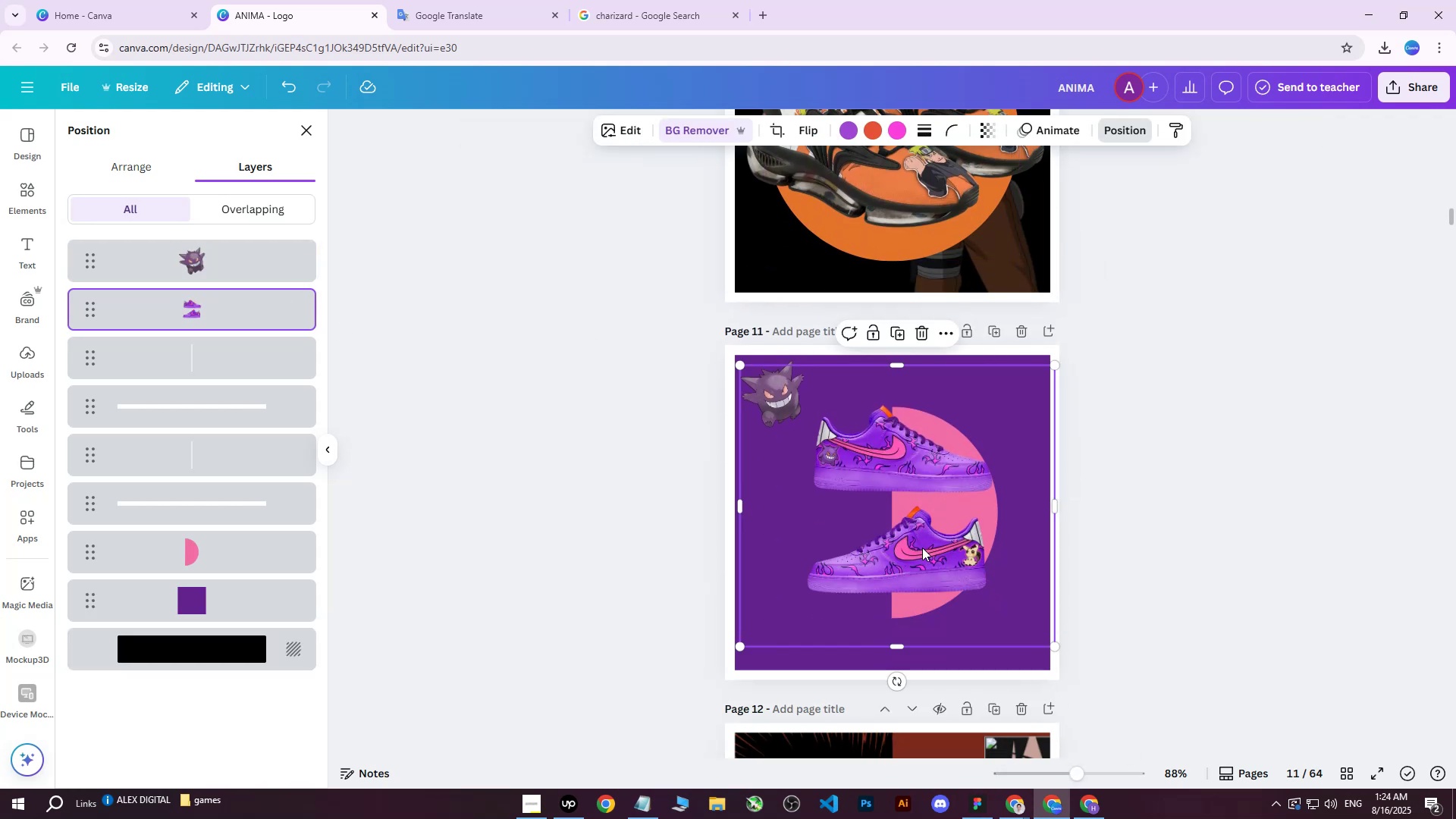 
key(Control+V)
 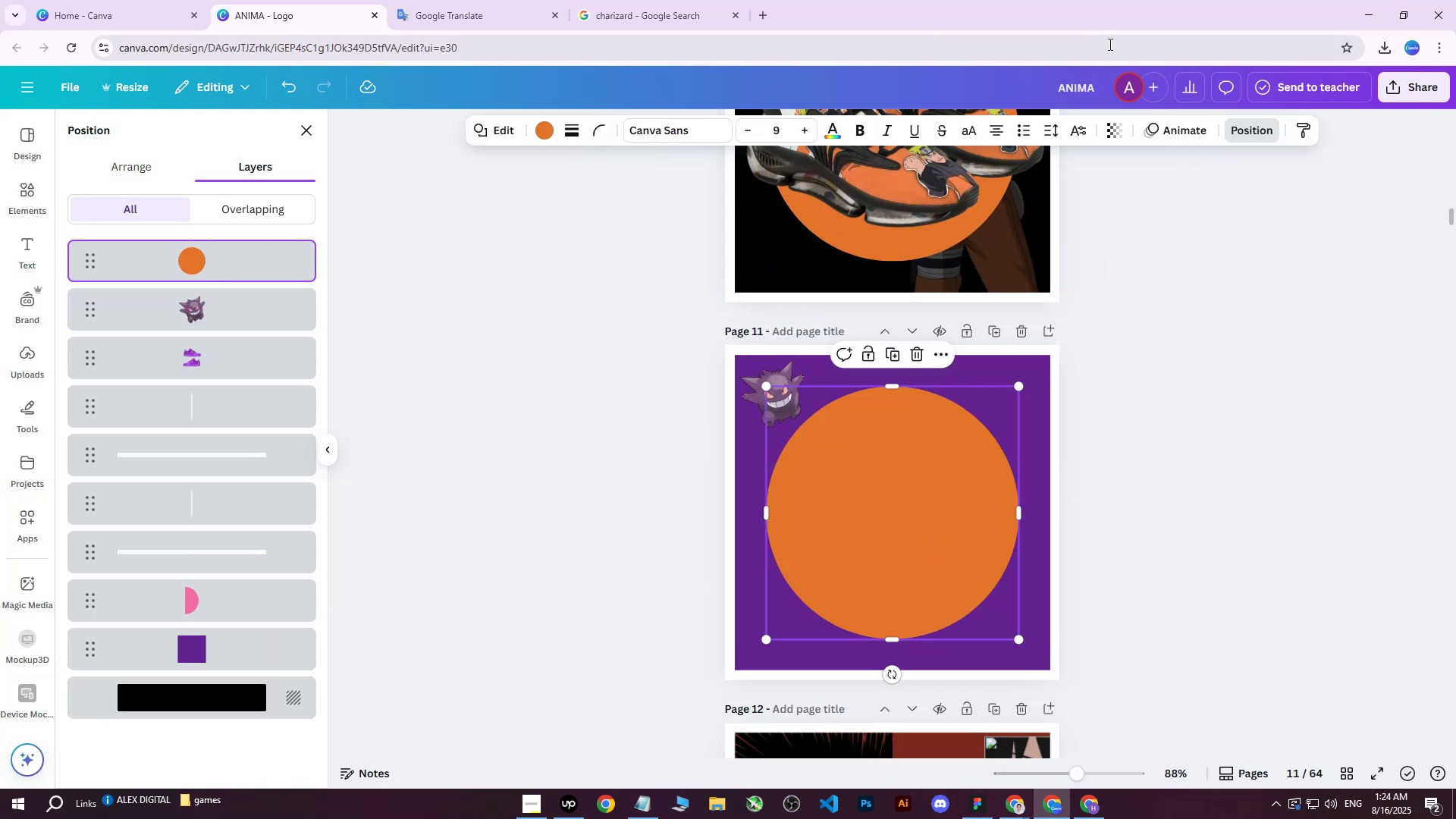 
left_click([300, 251])
 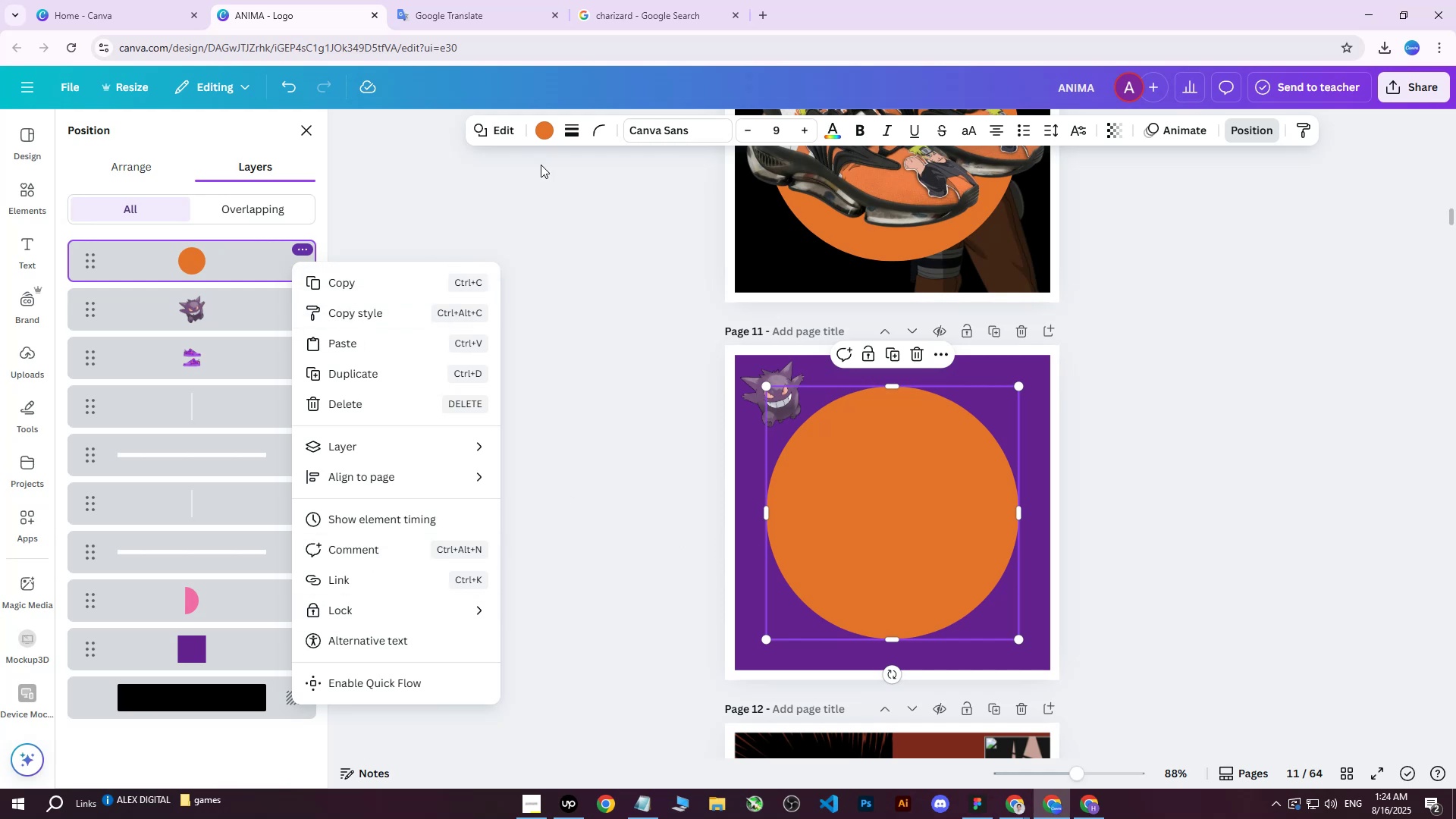 
double_click([551, 130])
 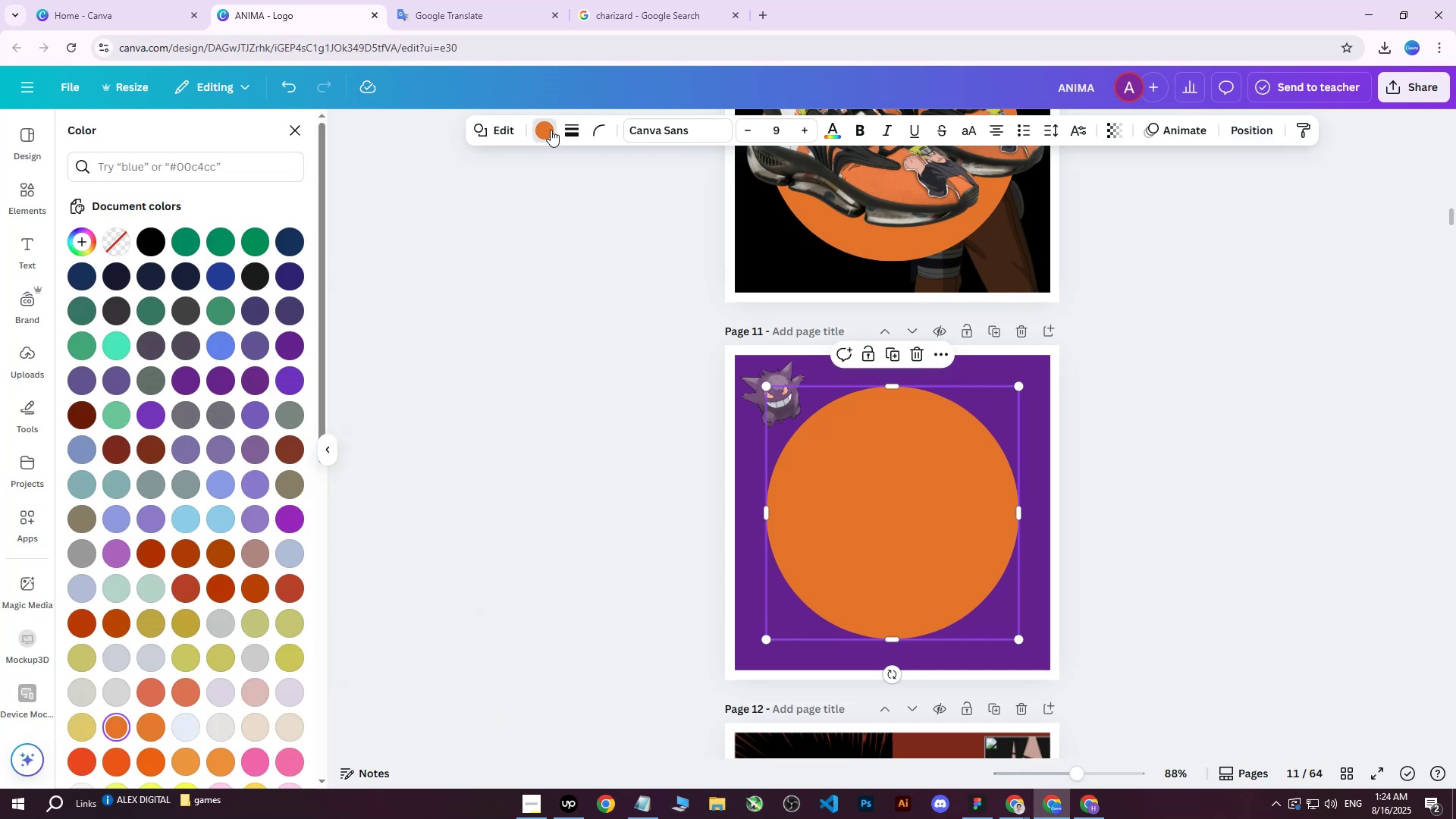 
triple_click([551, 130])
 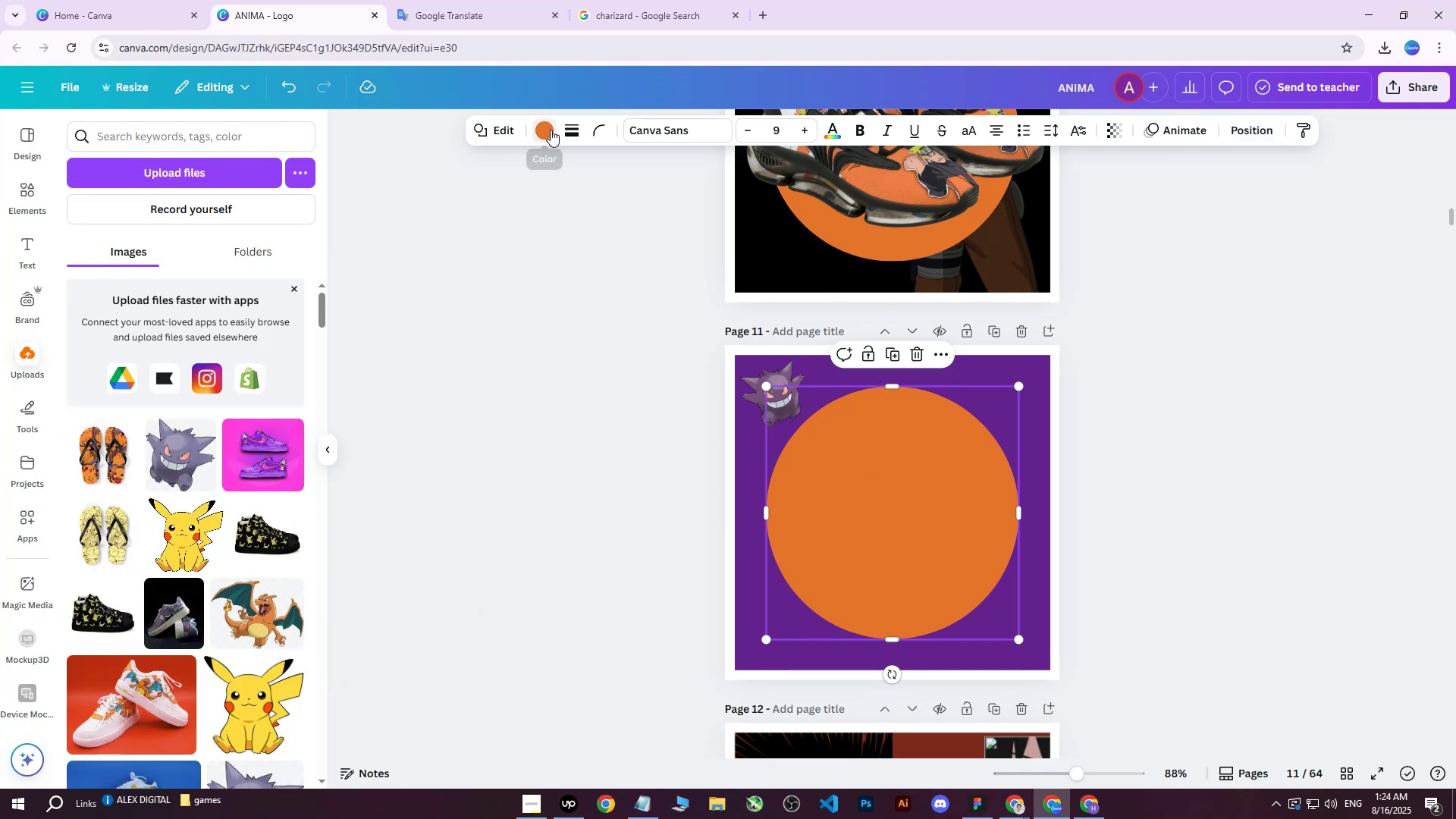 
triple_click([551, 130])
 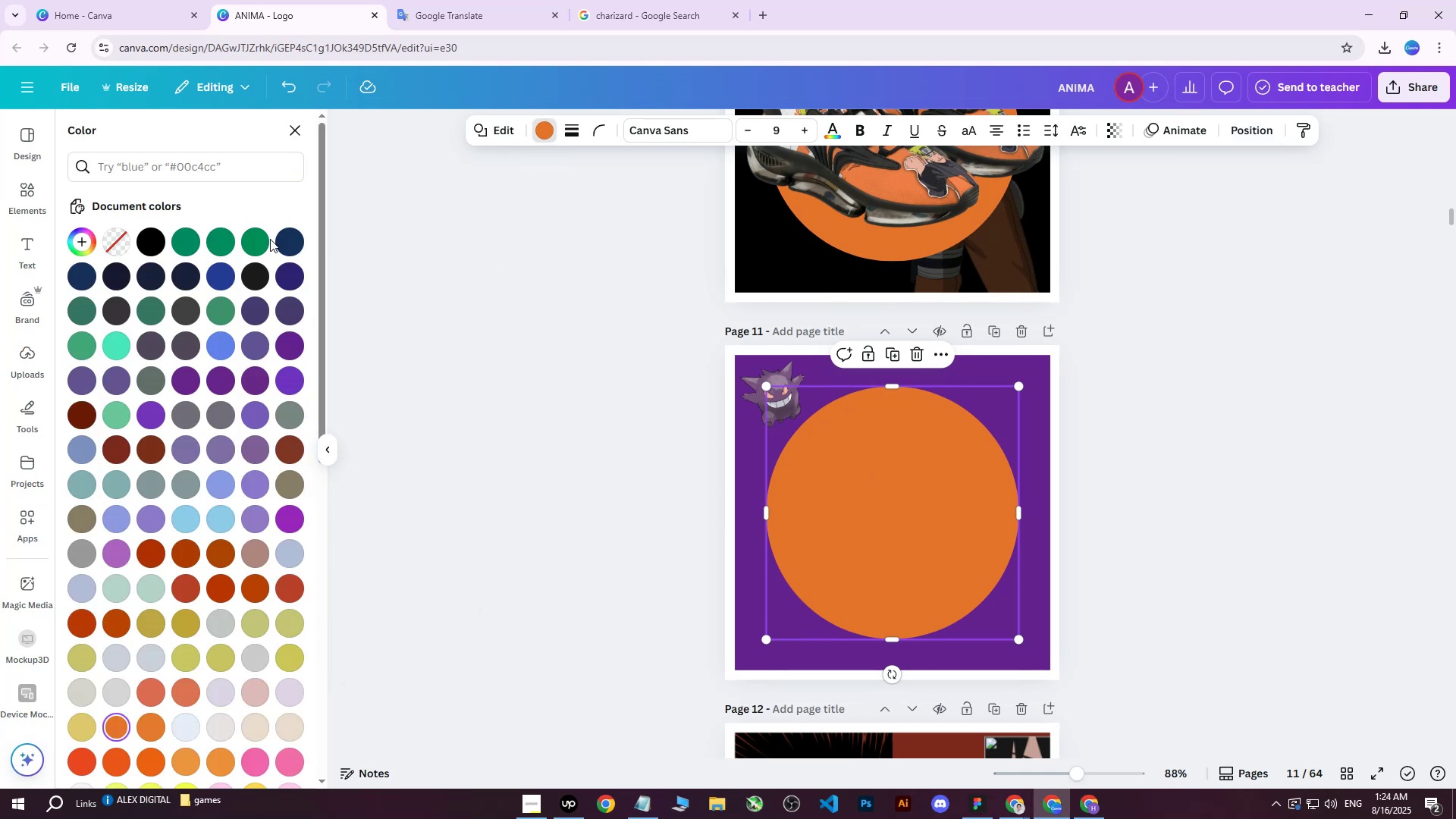 
double_click([278, 239])
 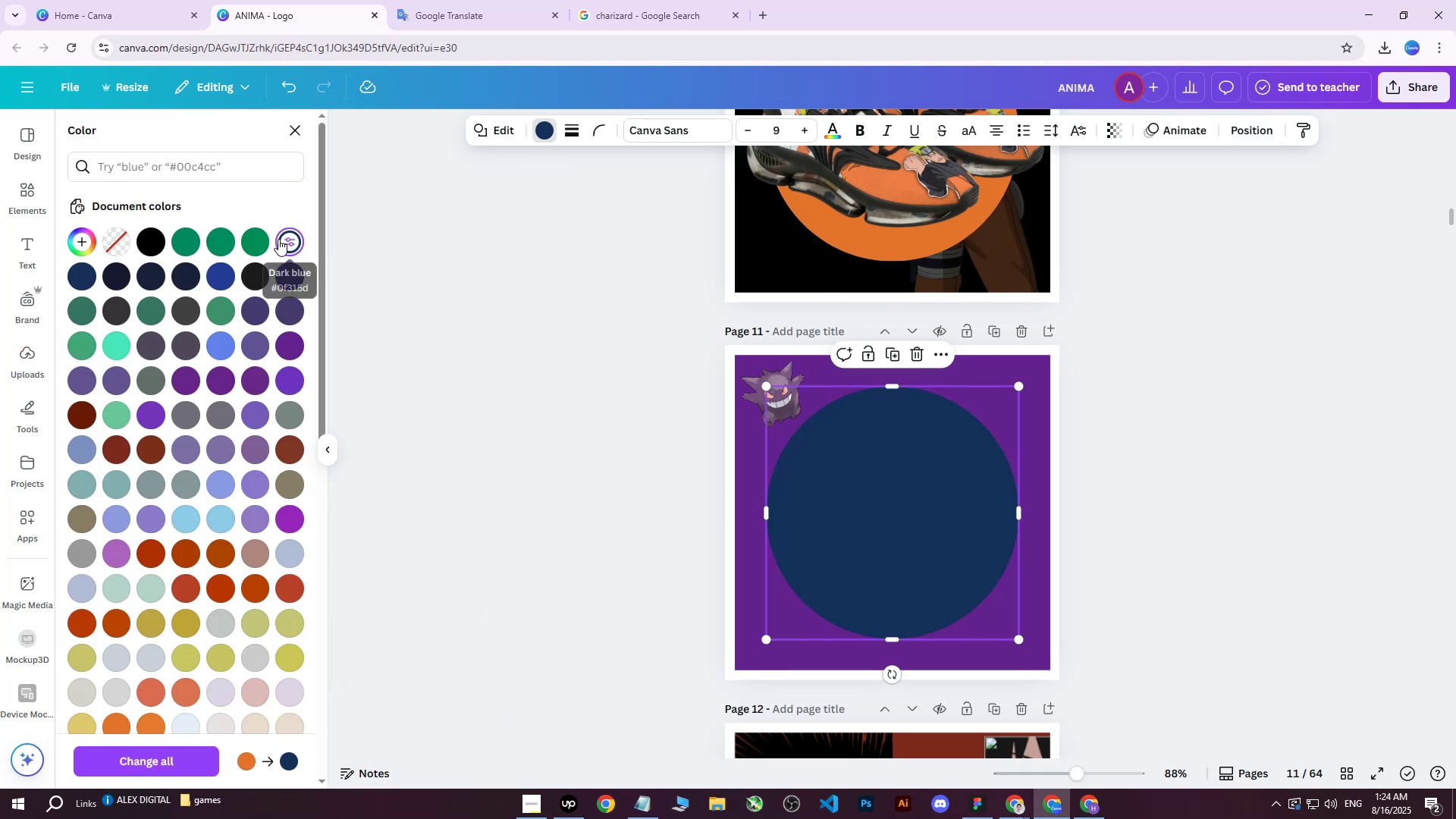 
triple_click([278, 239])
 